 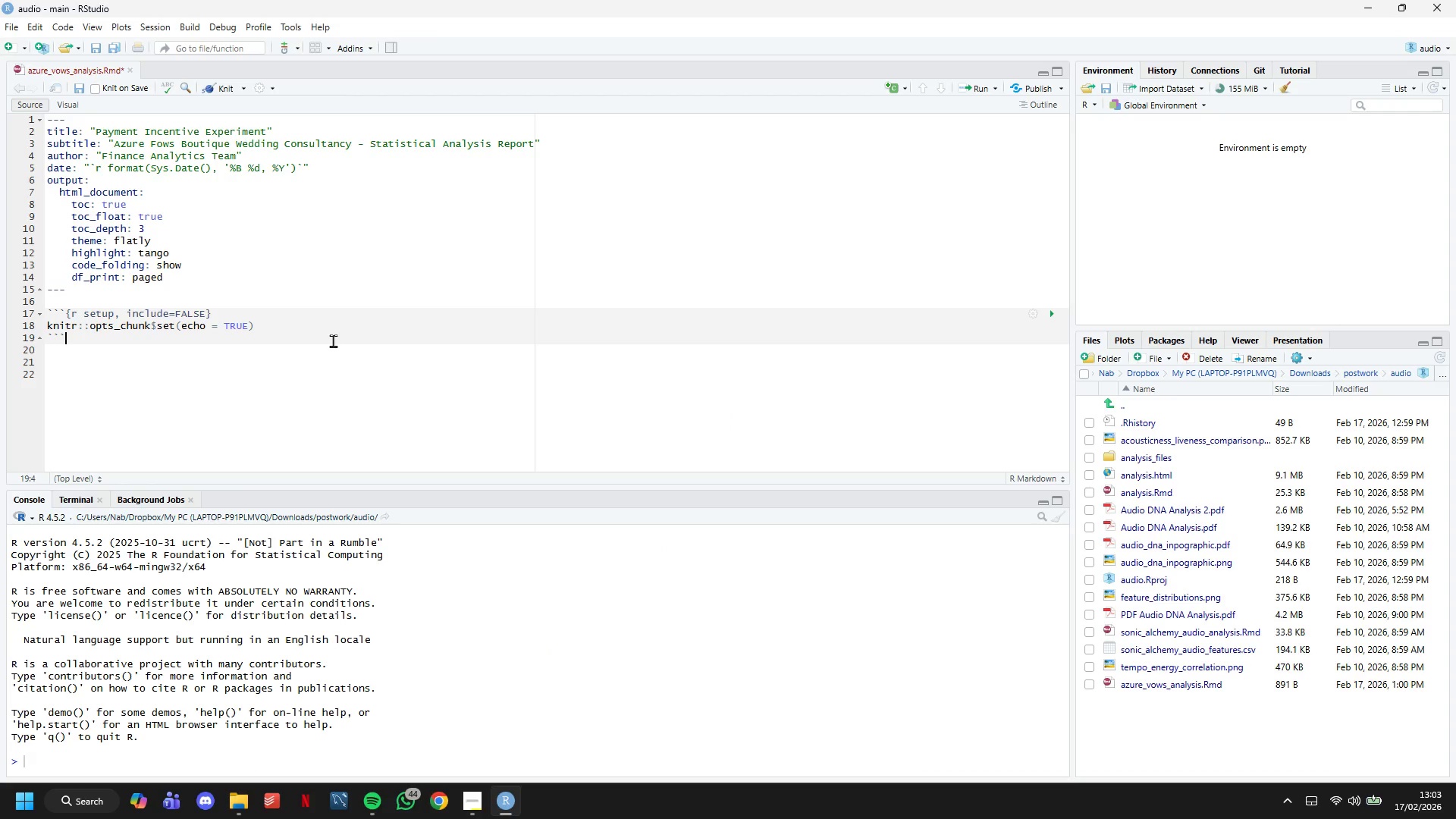 
left_click([287, 293])
 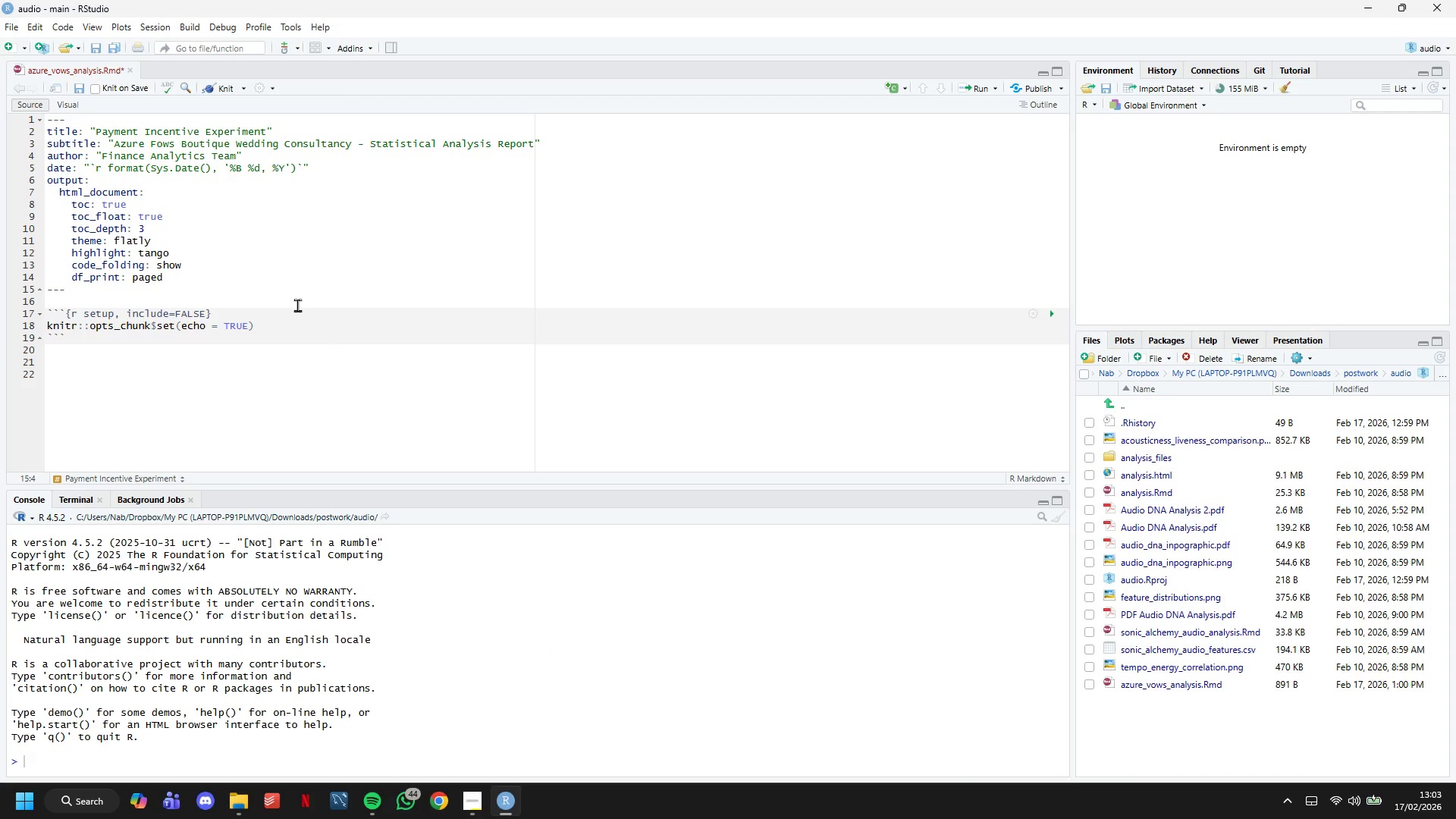 
left_click([297, 305])
 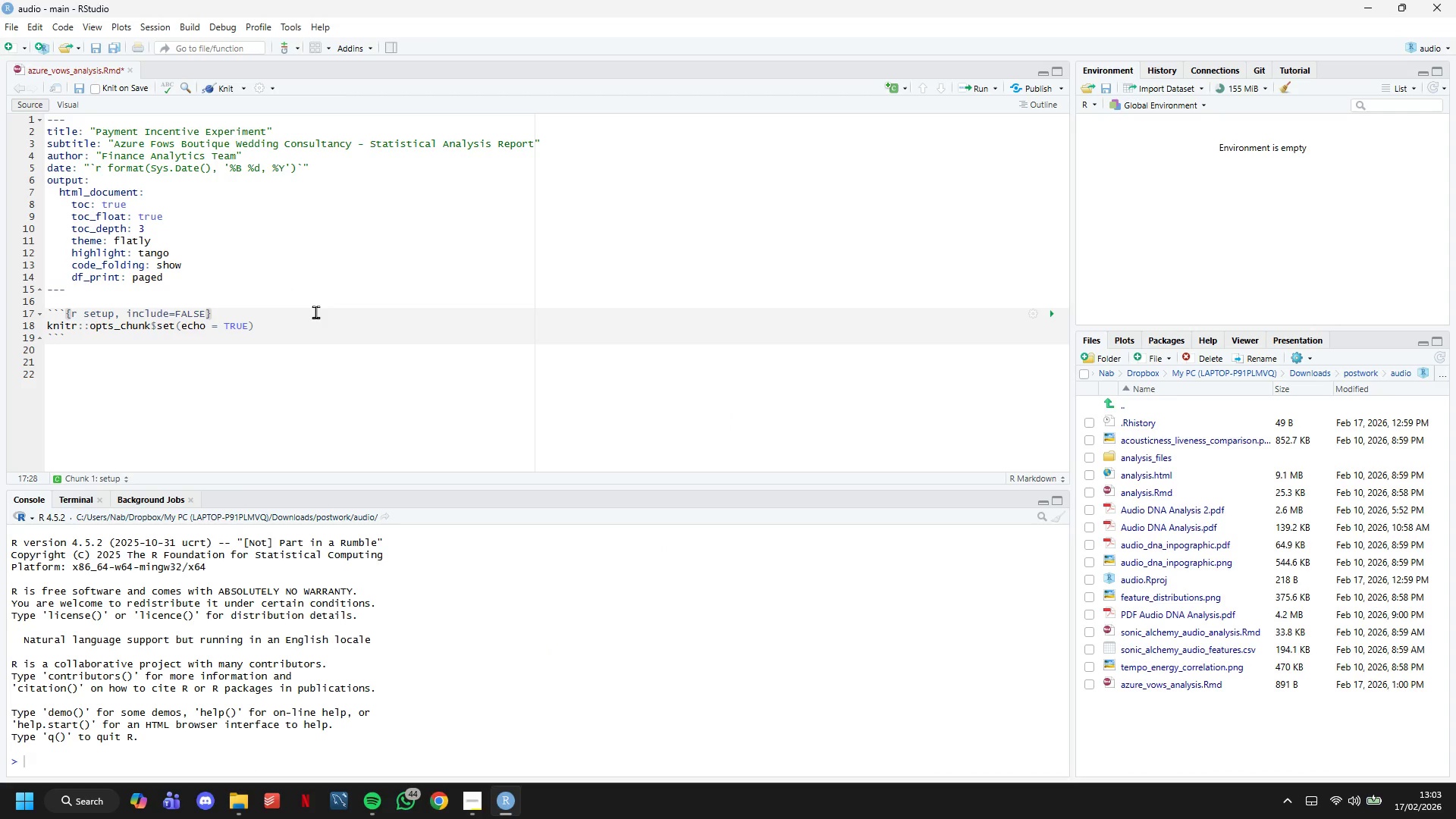 
wait(5.88)
 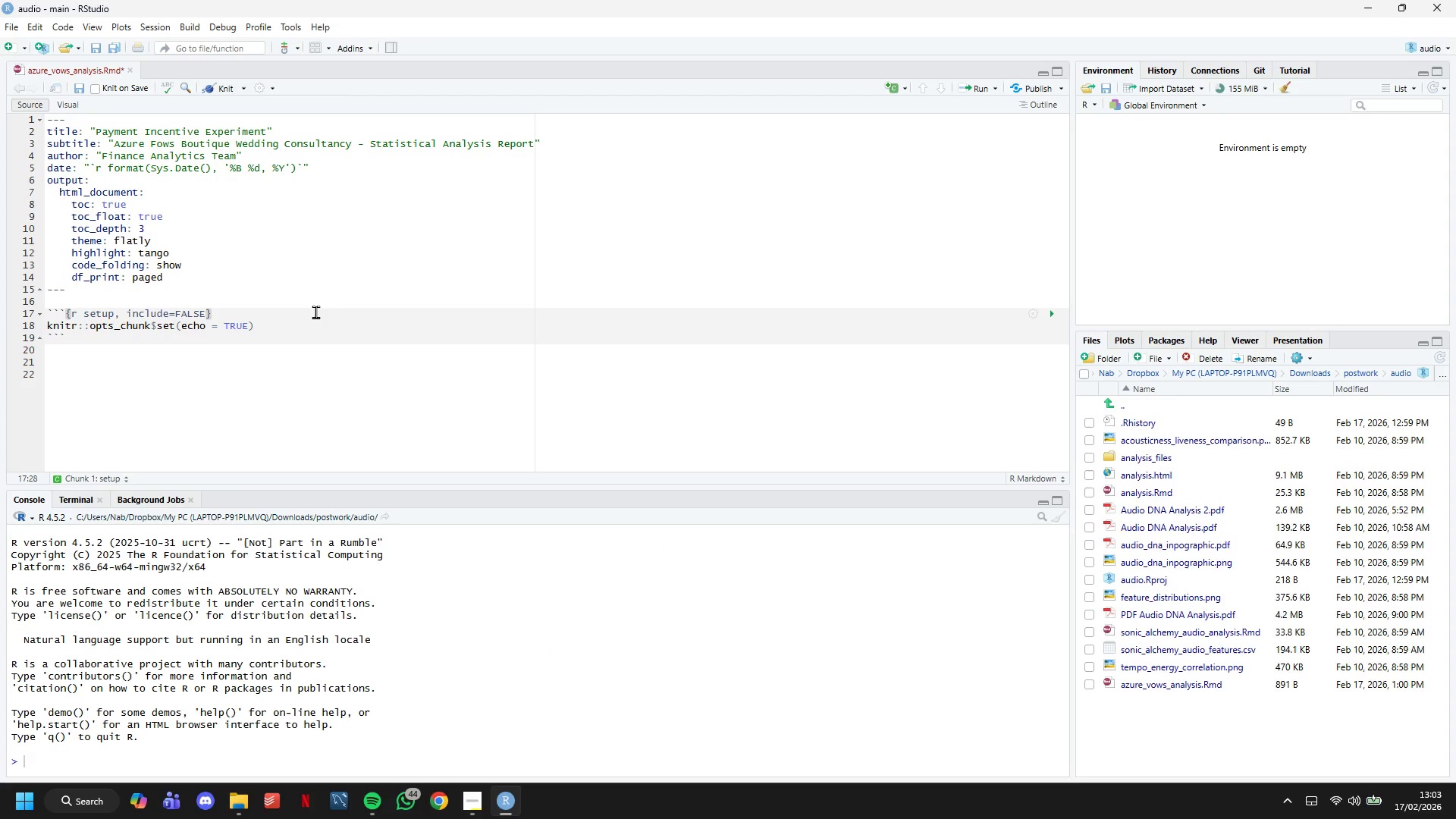 
key(ArrowDown)
 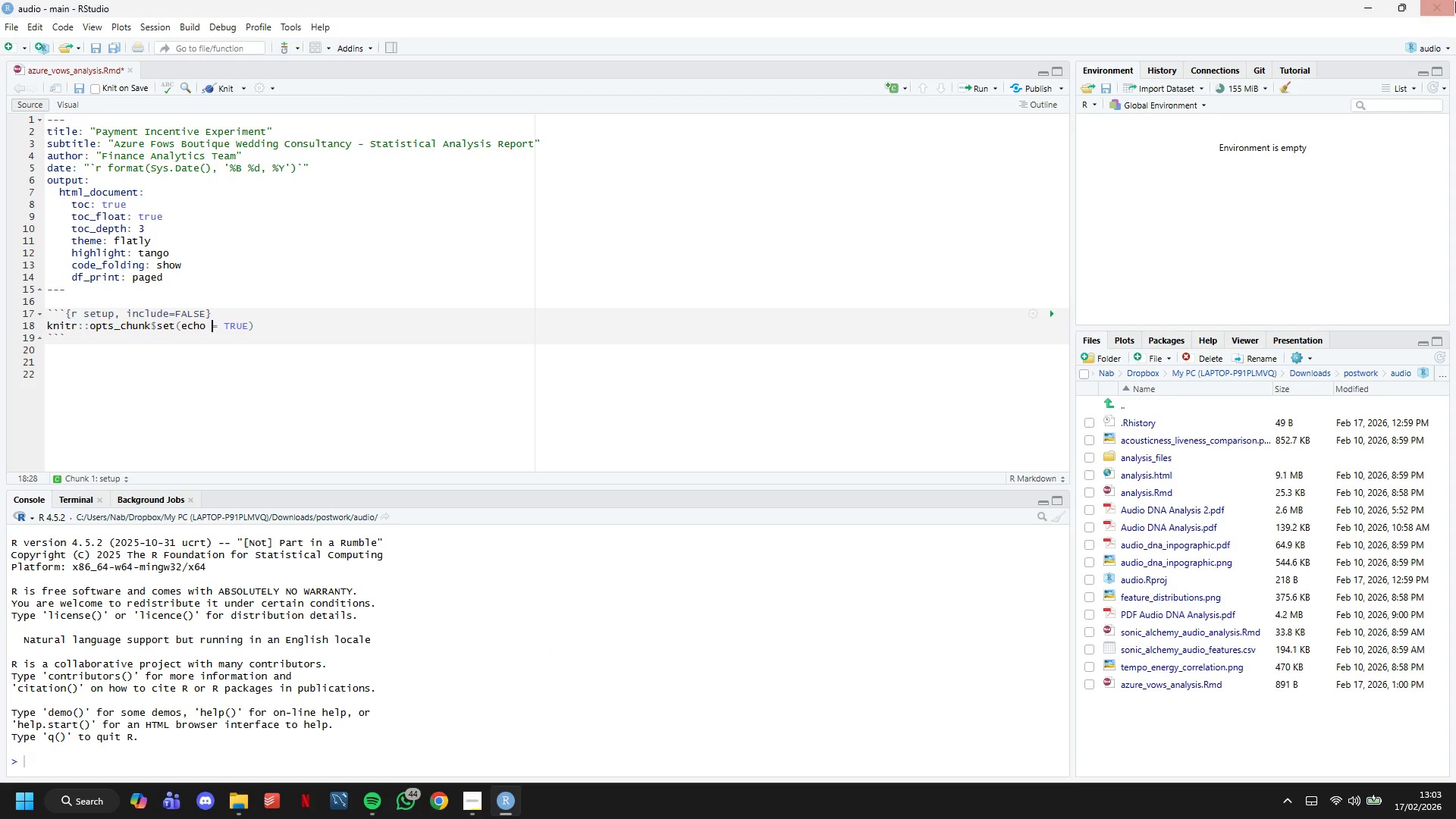 
hold_key(key=ArrowLeft, duration=0.52)
 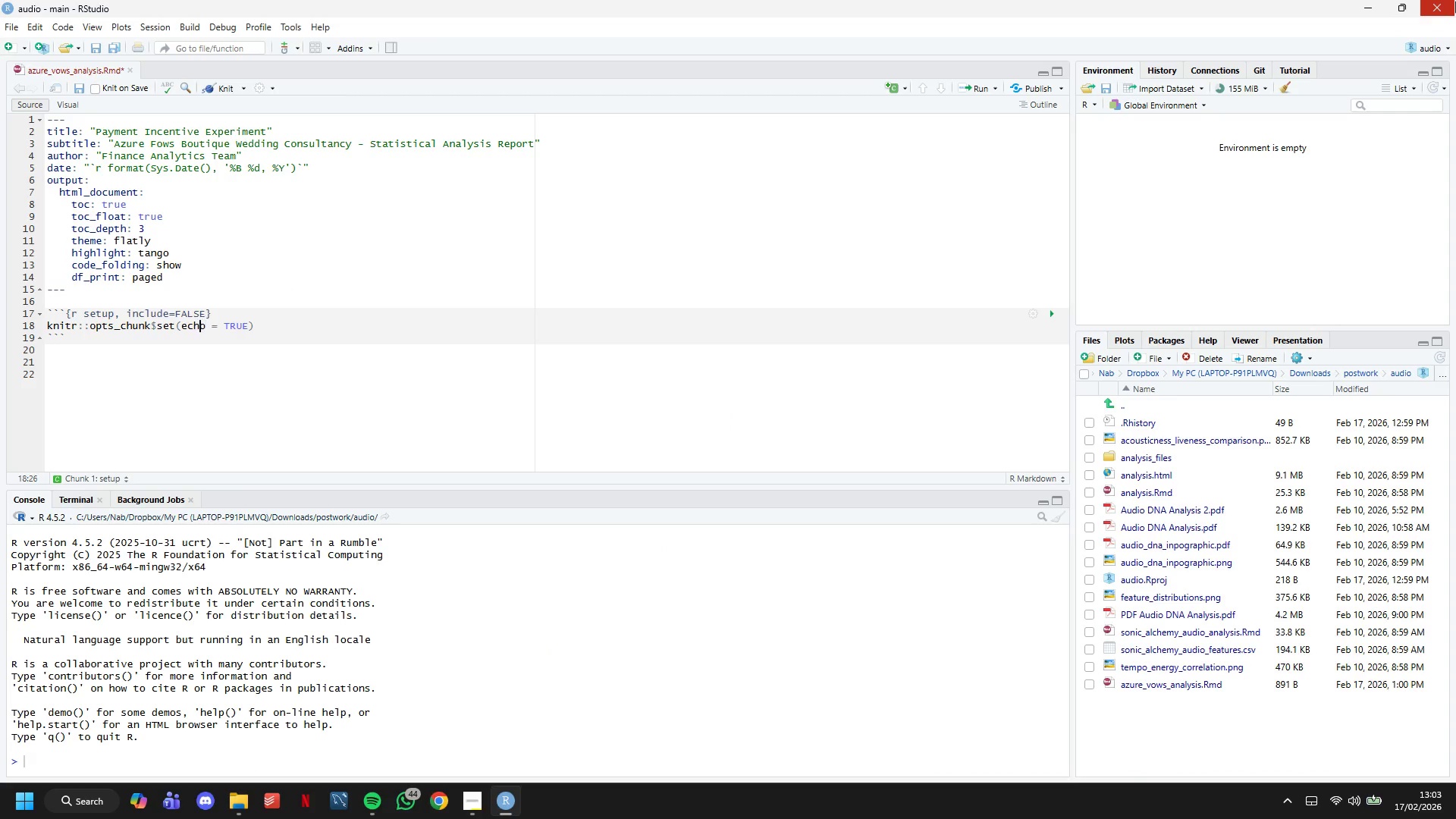 
key(ArrowLeft)
 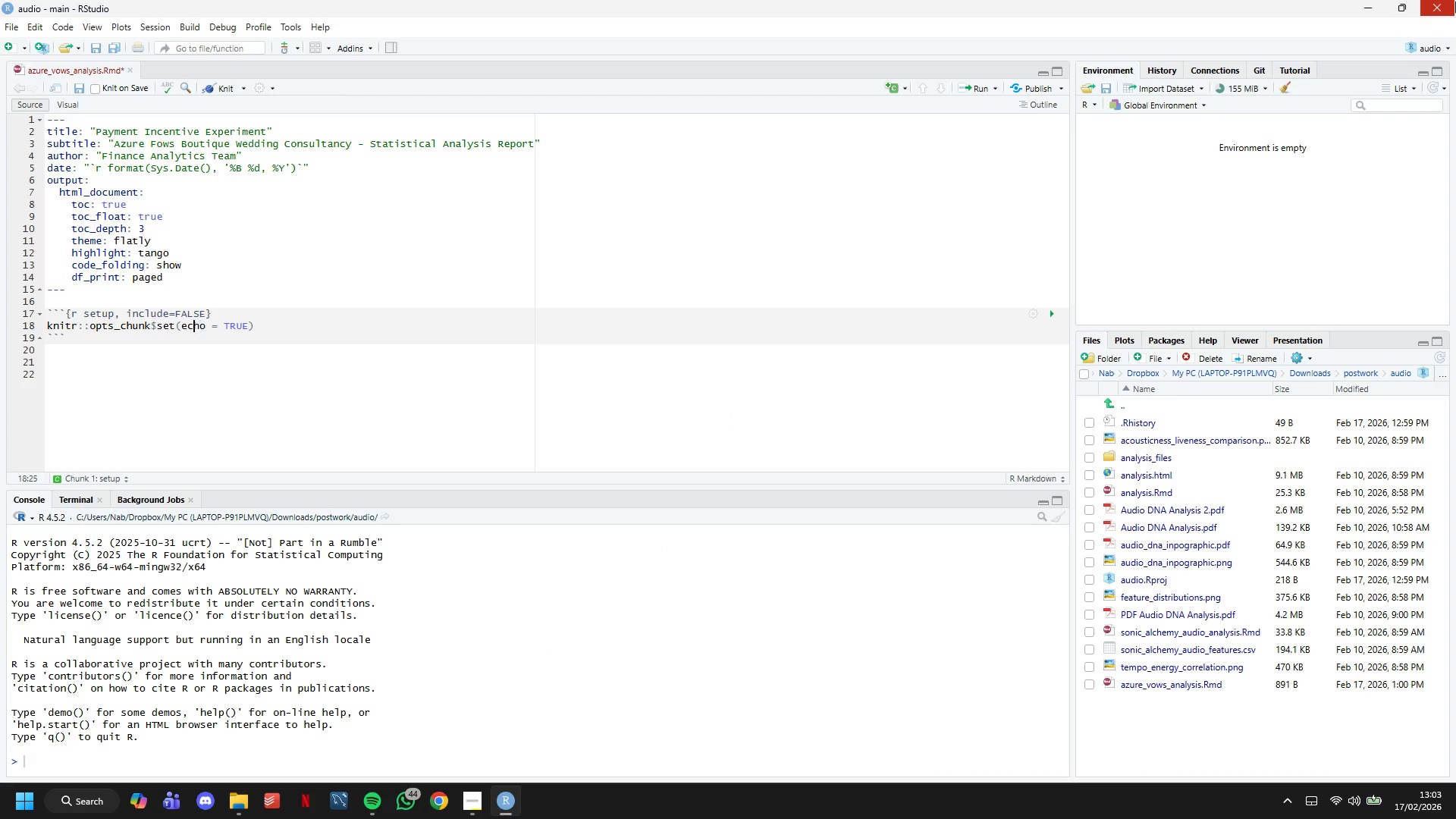 
key(ArrowLeft)
 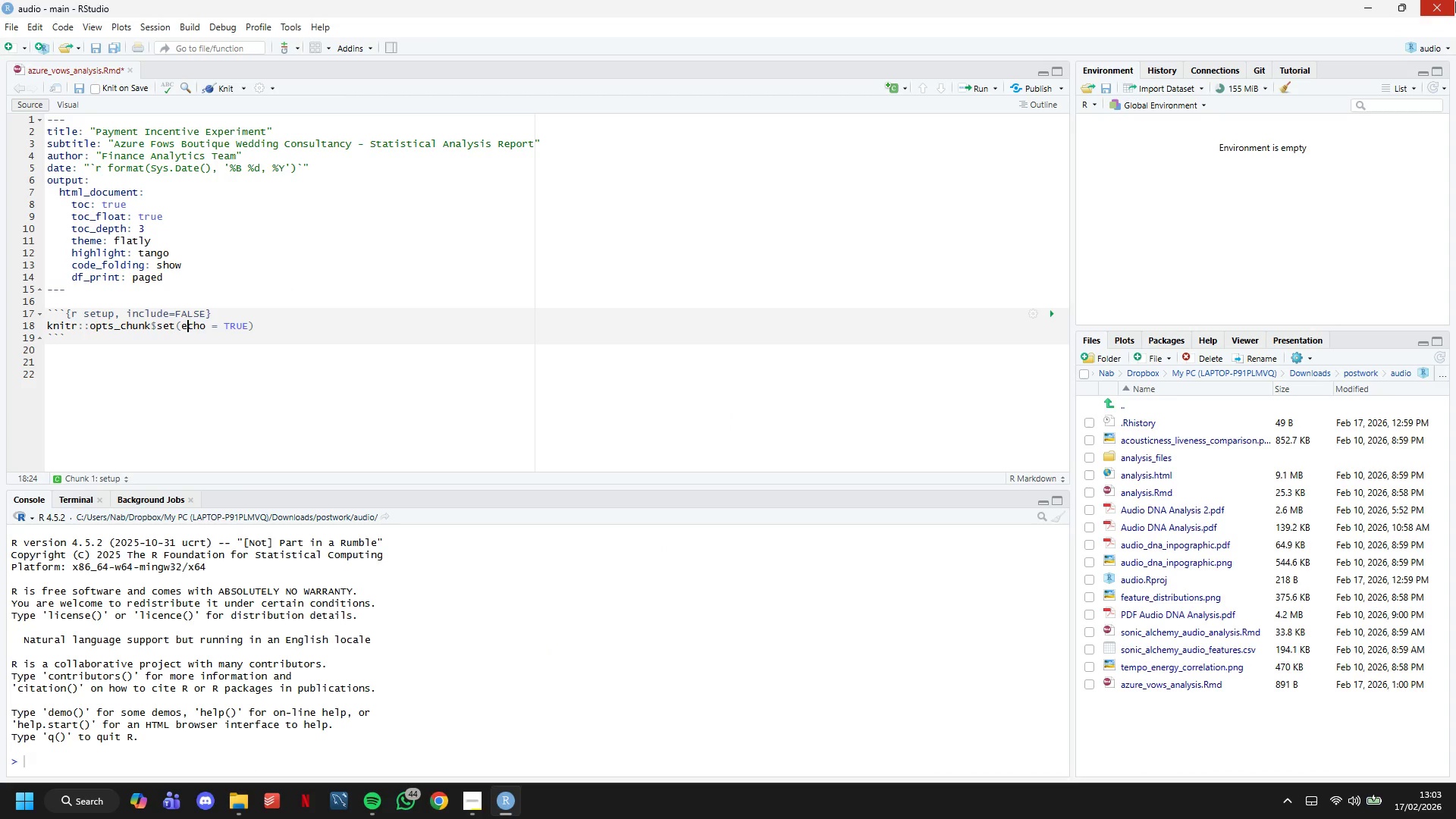 
key(ArrowLeft)
 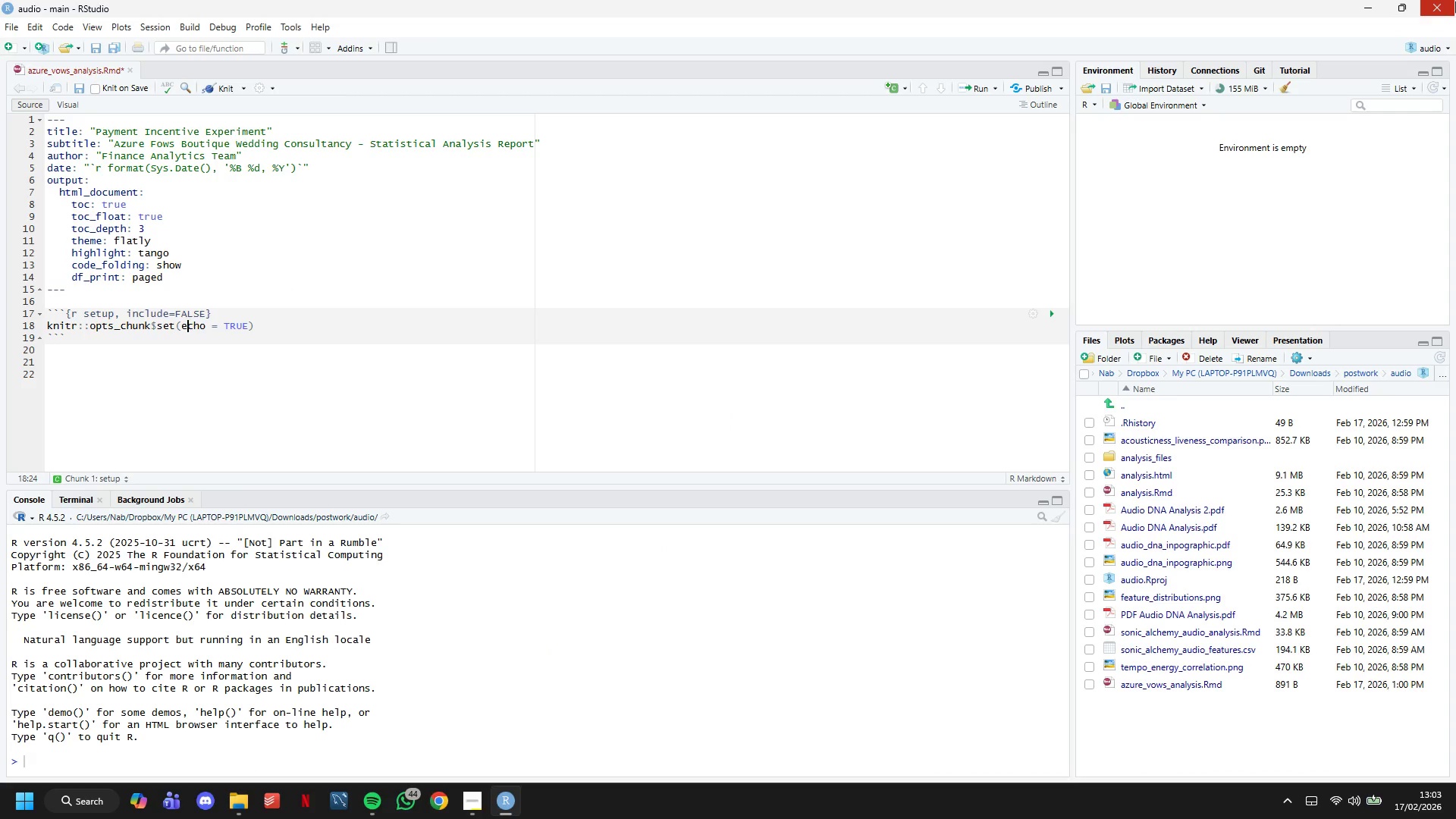 
key(ArrowLeft)
 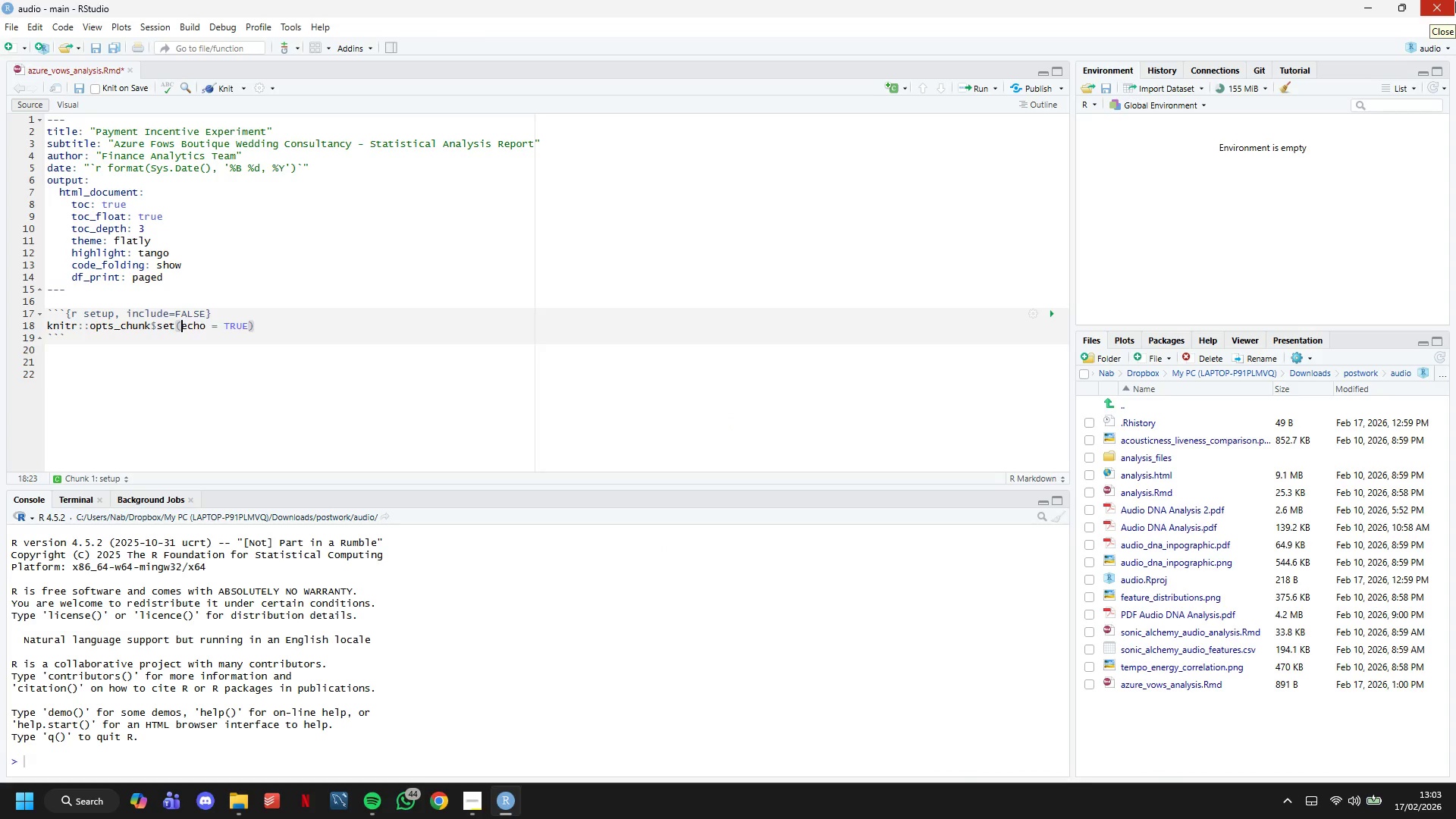 
key(Enter)
 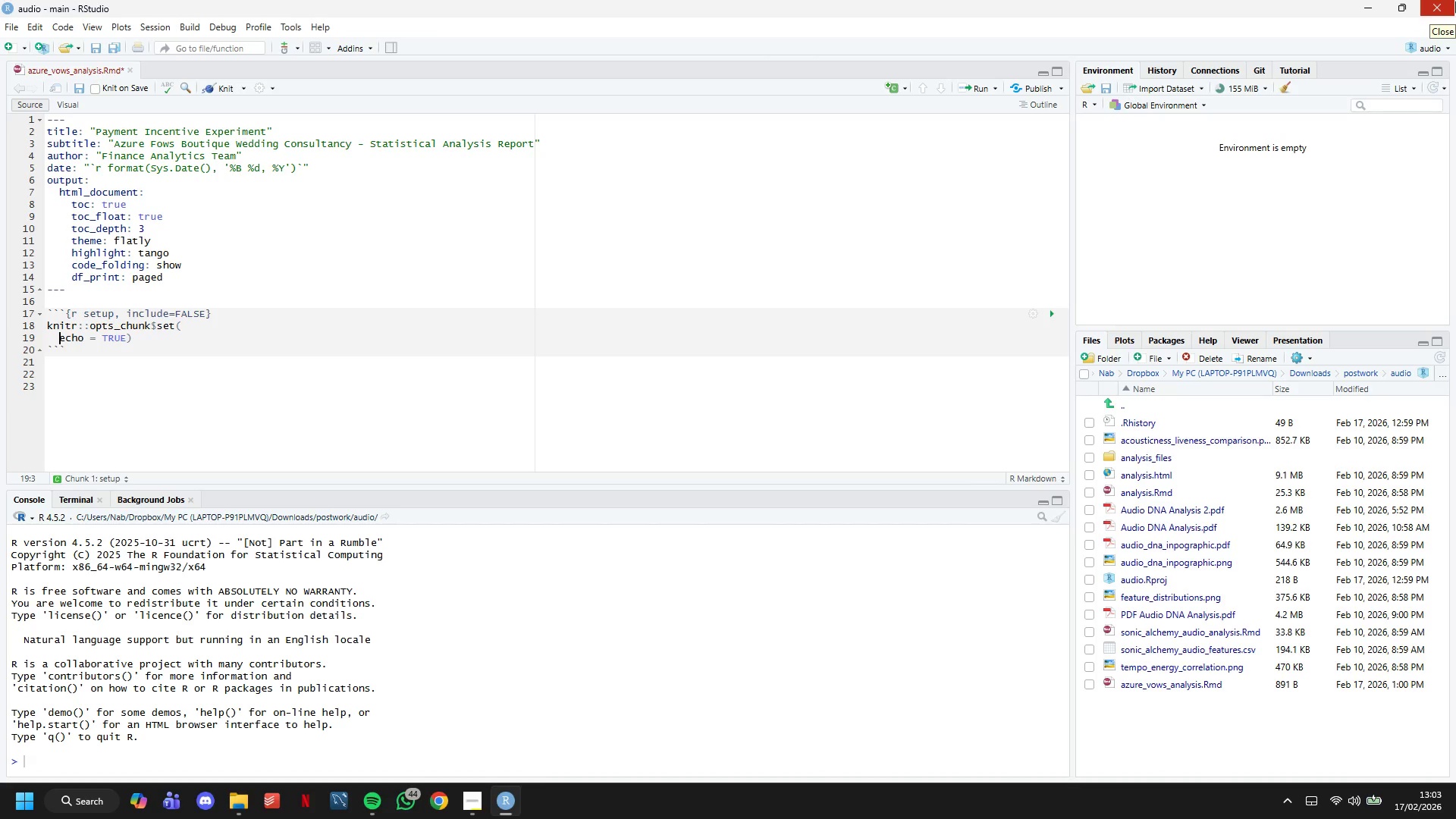 
hold_key(key=ArrowRight, duration=0.69)
 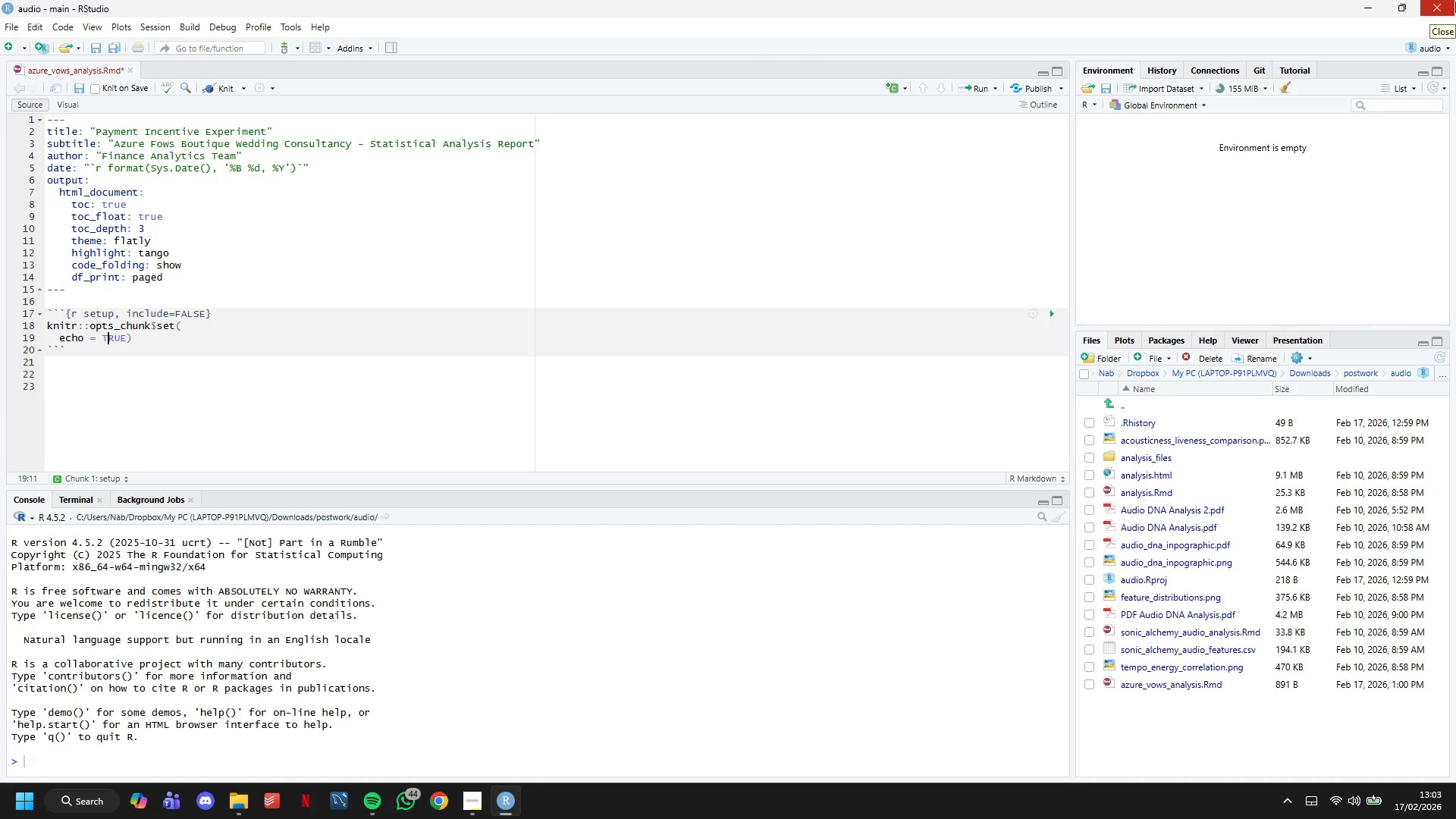 
key(ArrowRight)
 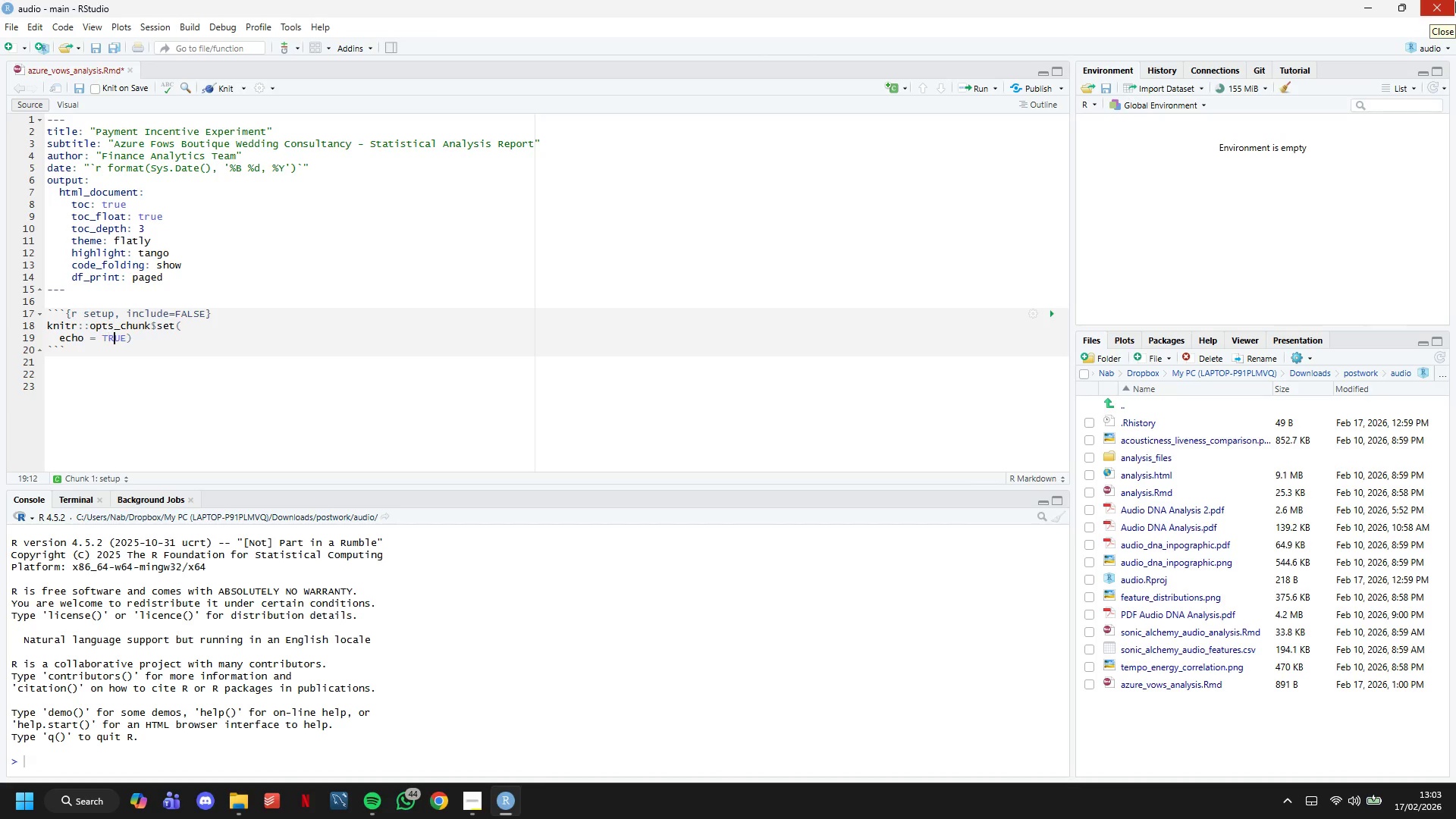 
key(ArrowRight)
 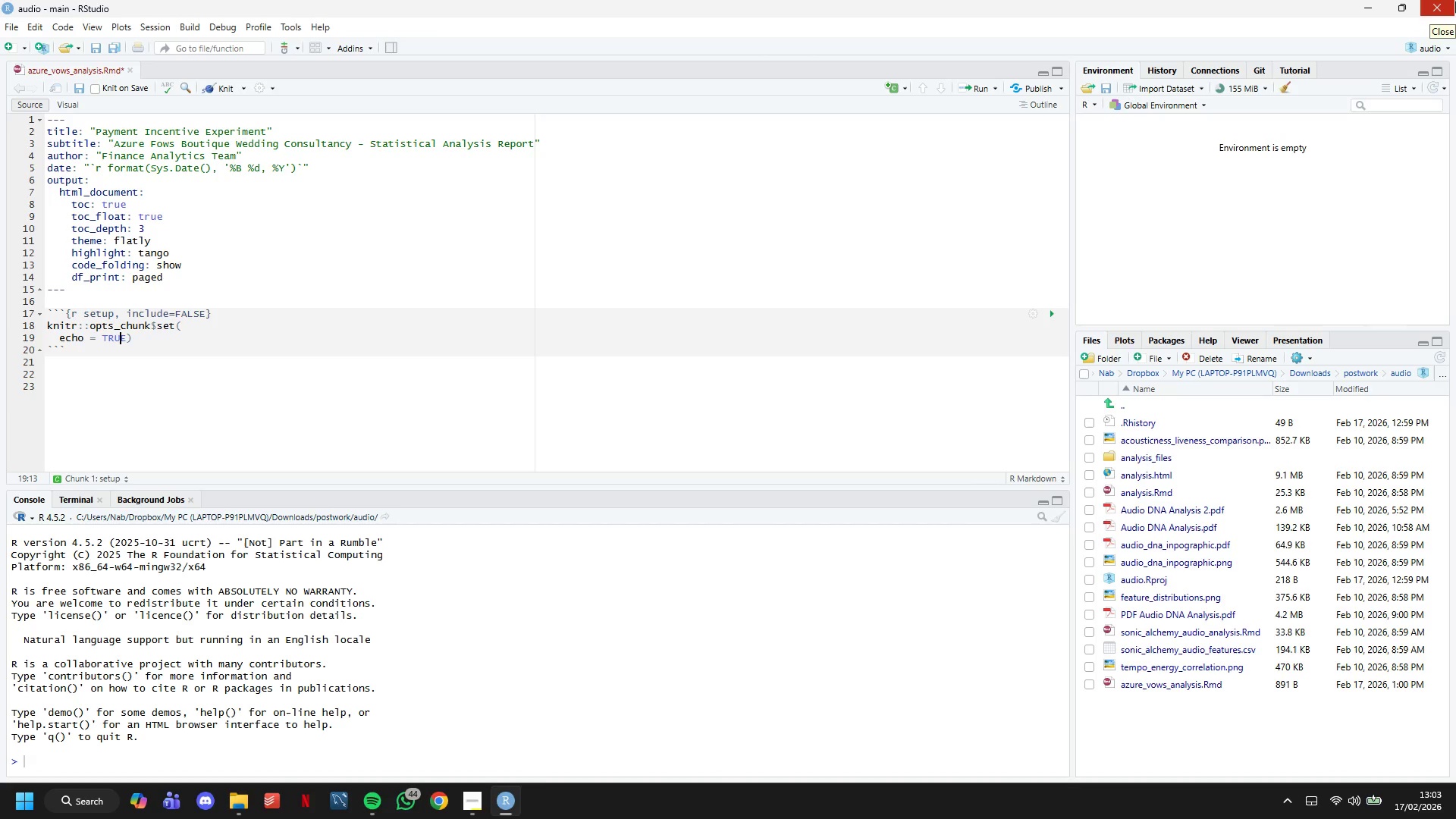 
key(ArrowRight)
 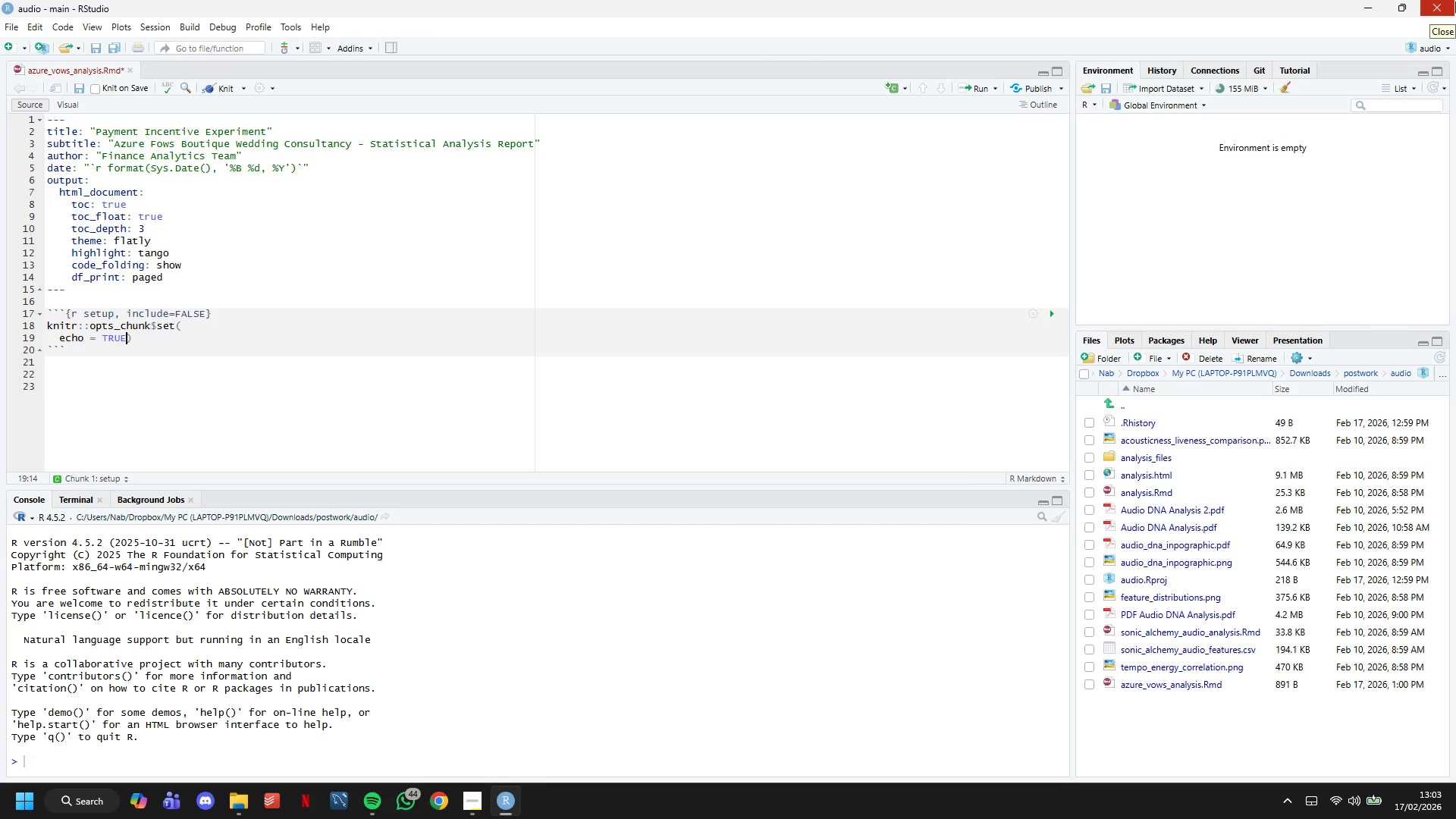 
key(ArrowRight)
 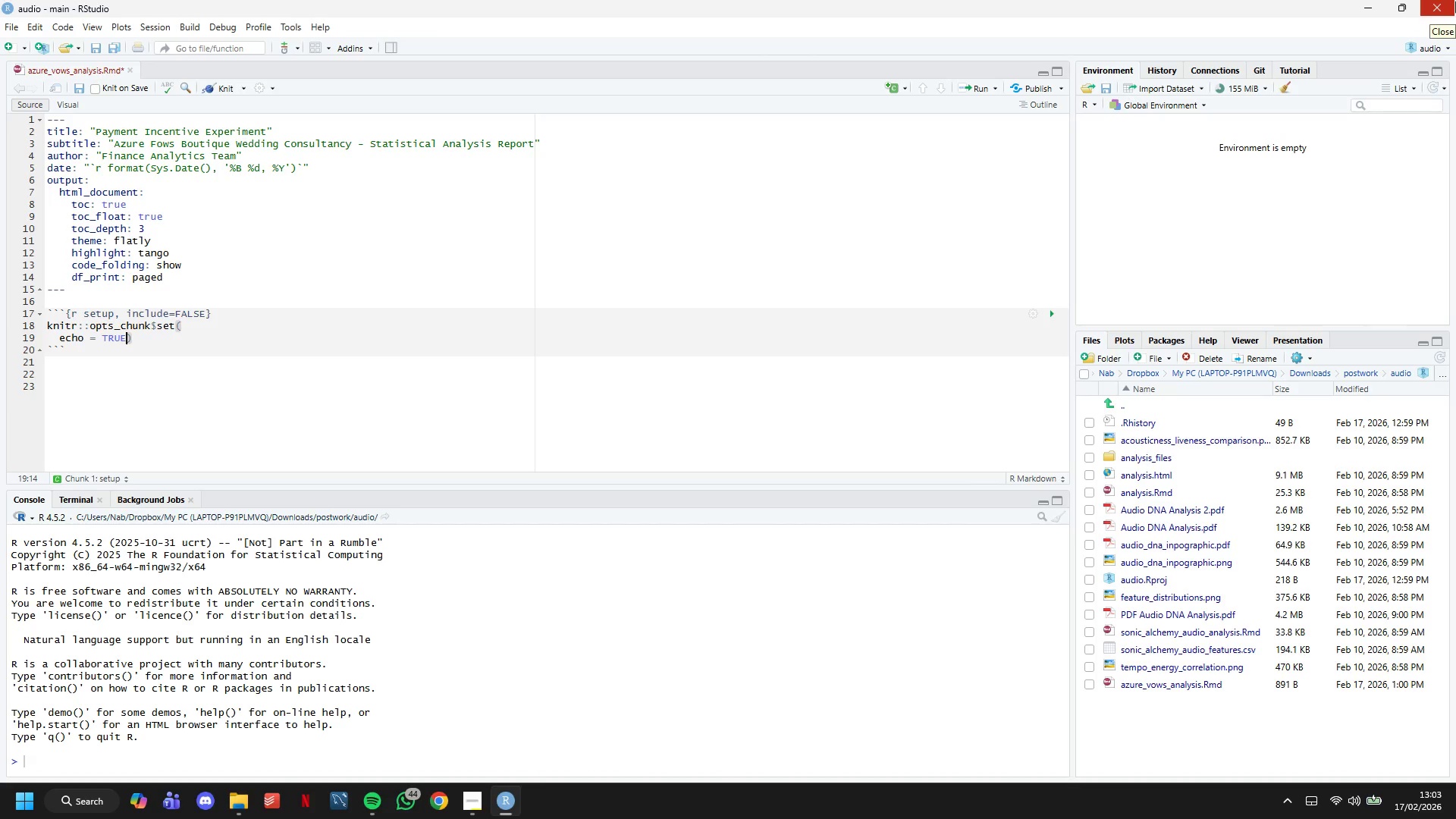 
key(Comma)
 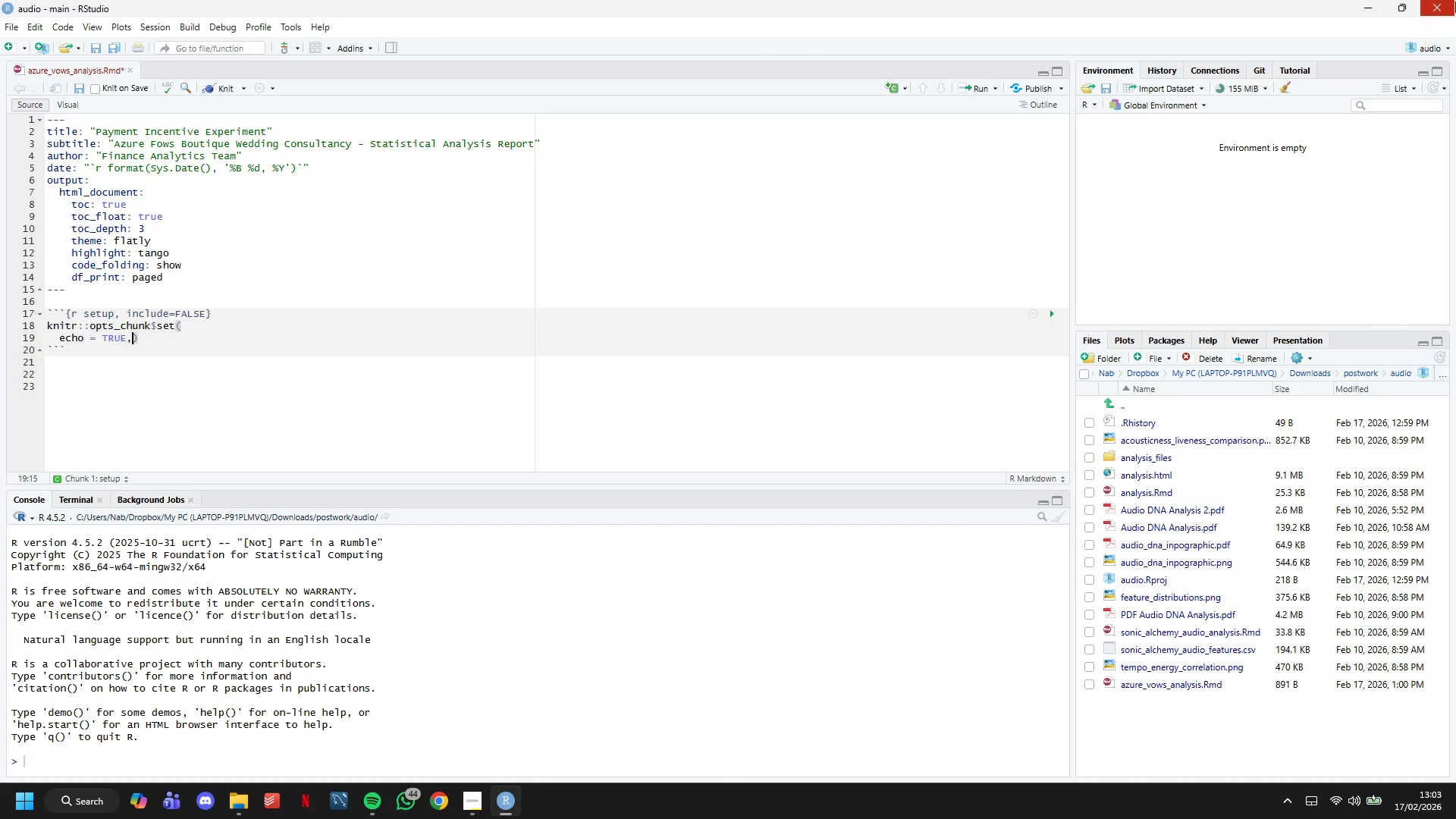 
key(Enter)
 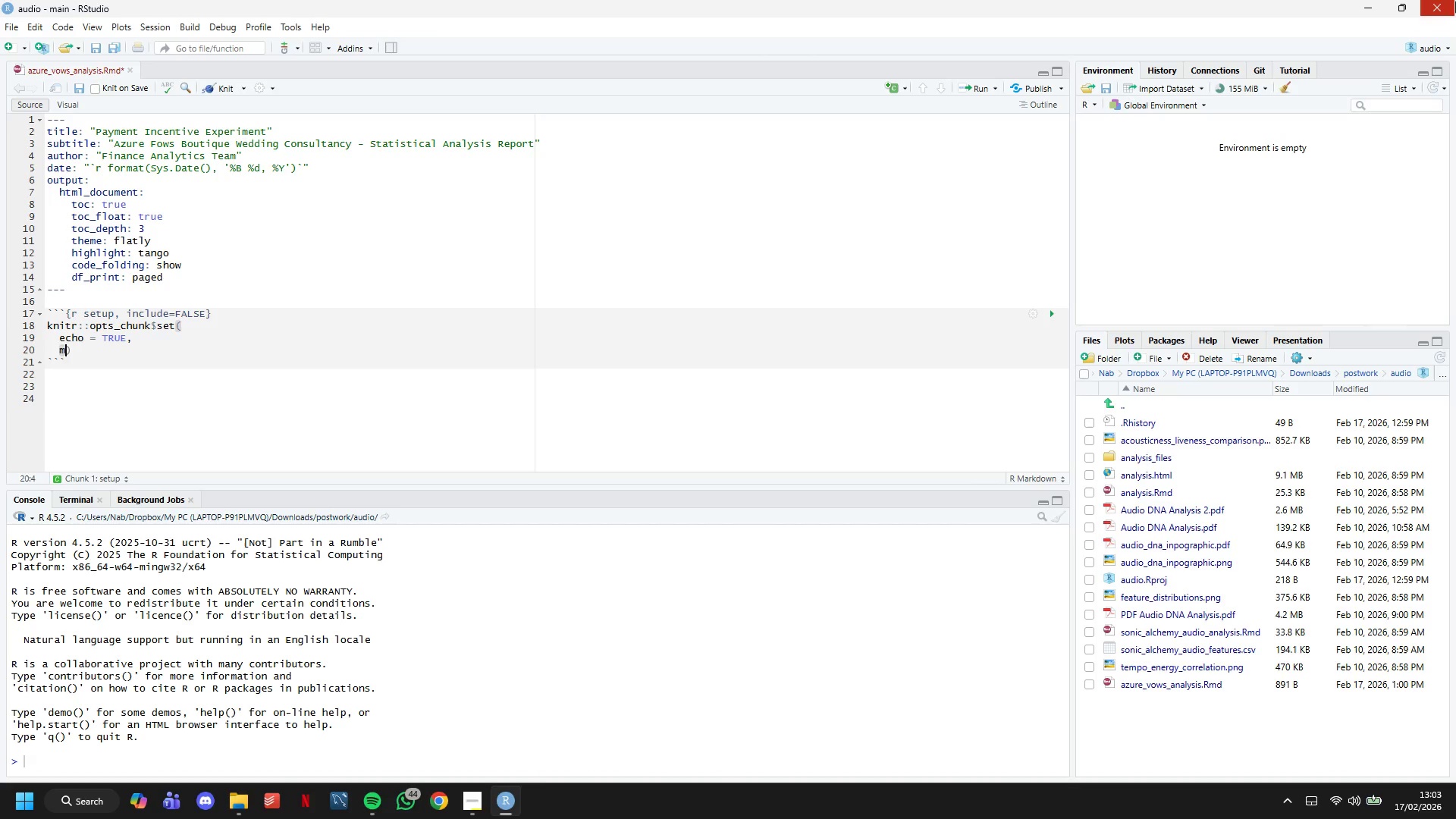 
type(message = FALSE,)
 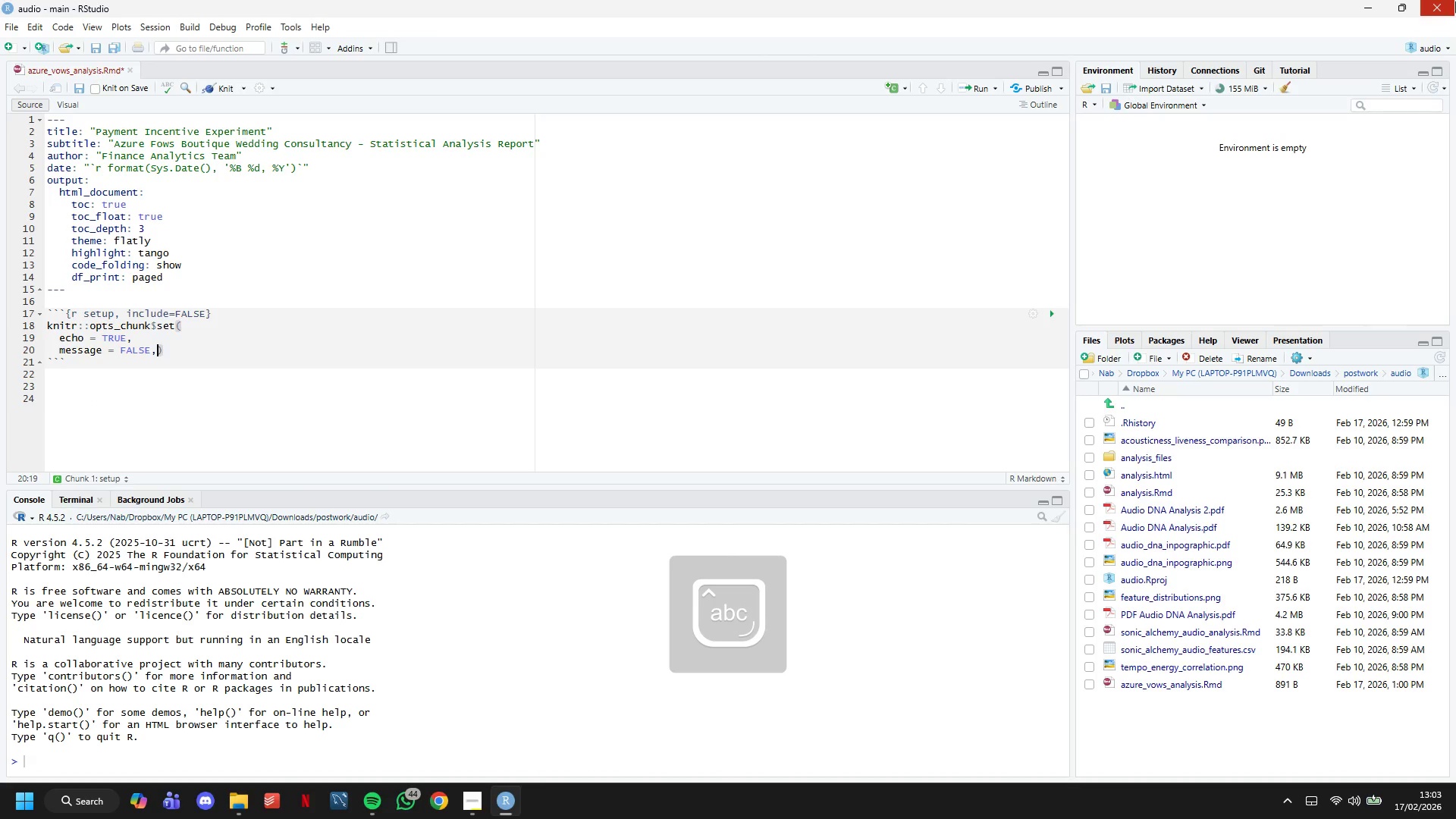 
key(Enter)
 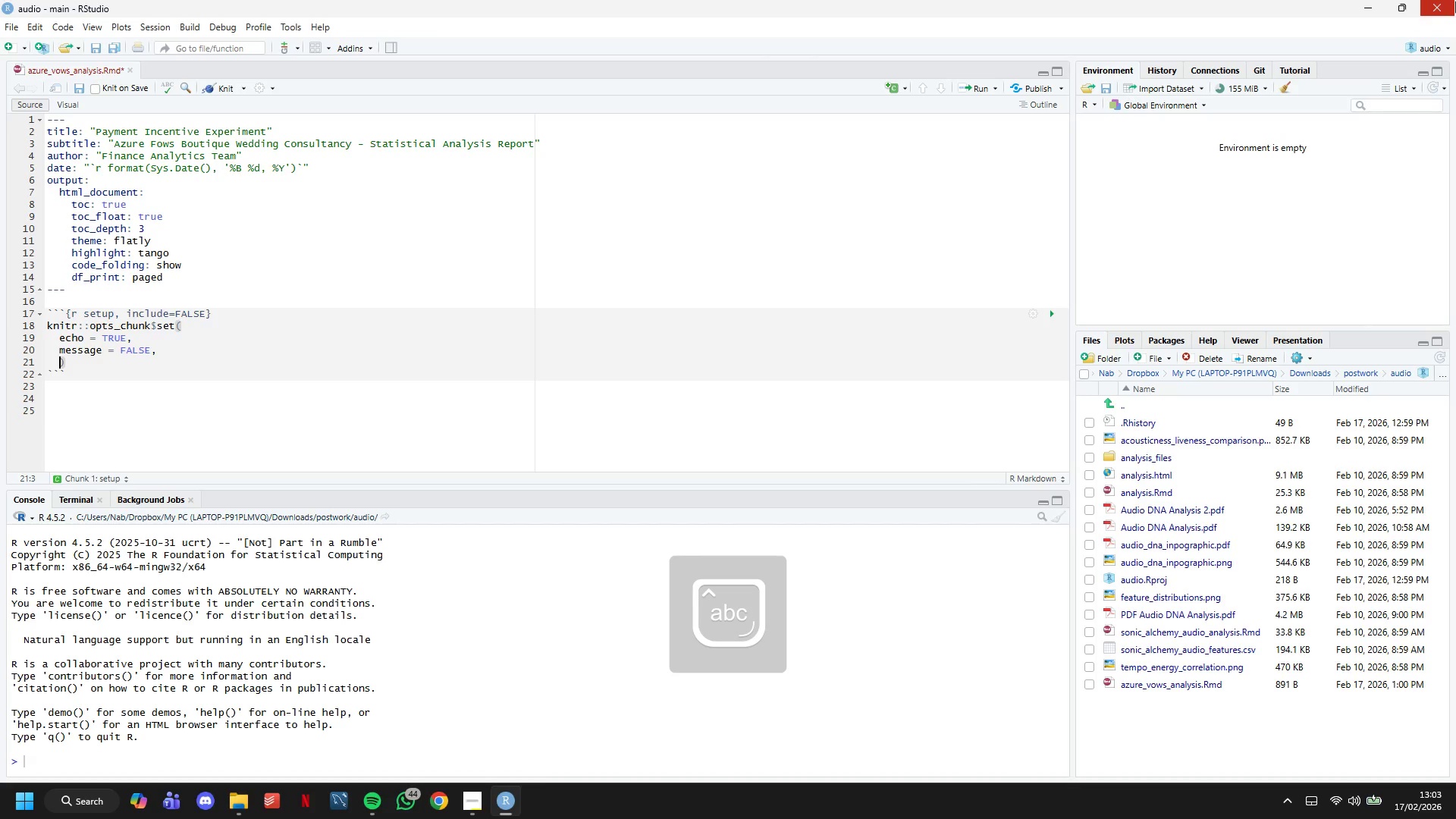 
type(warning = FALSE,)
 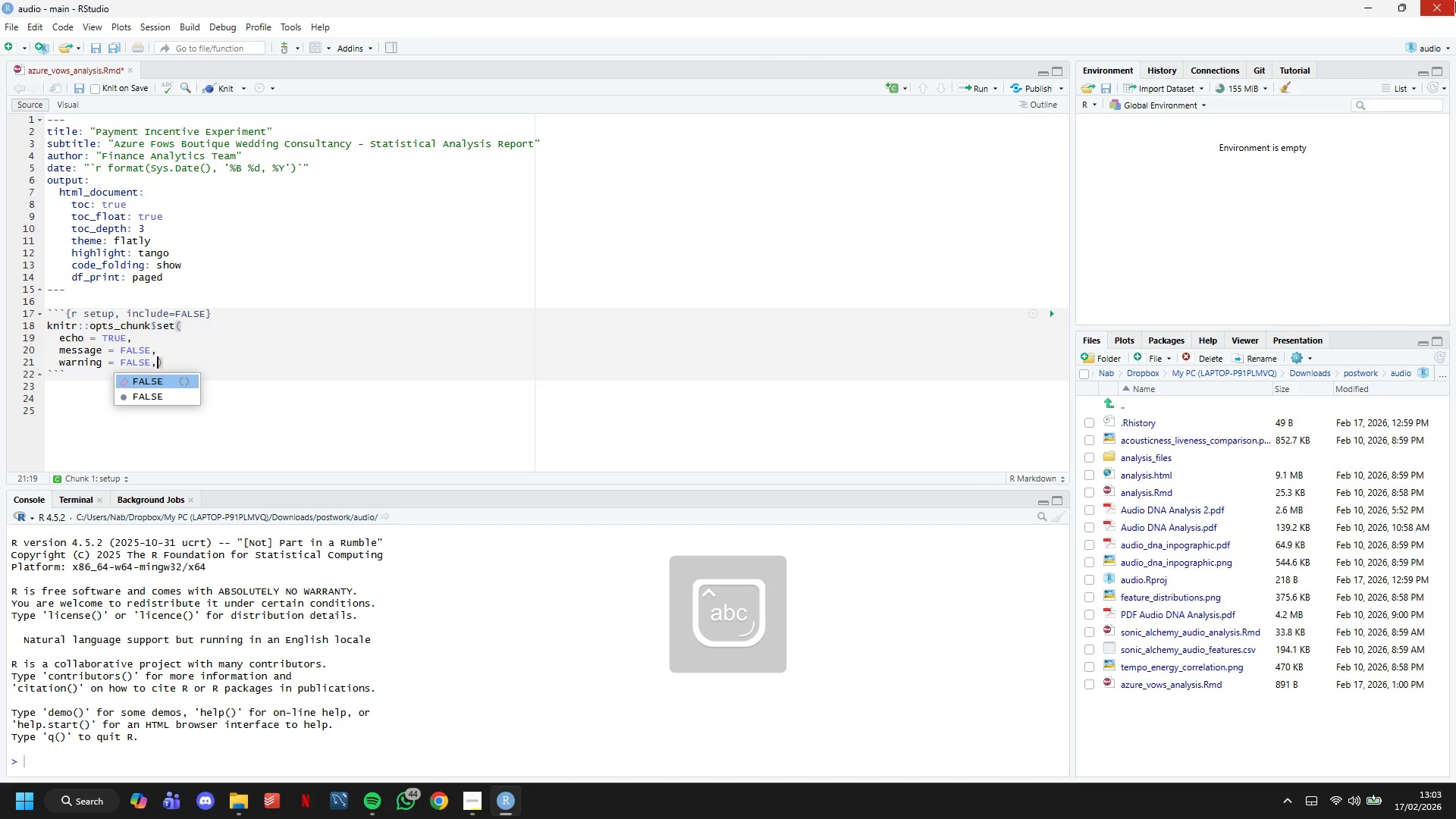 
key(Enter)
 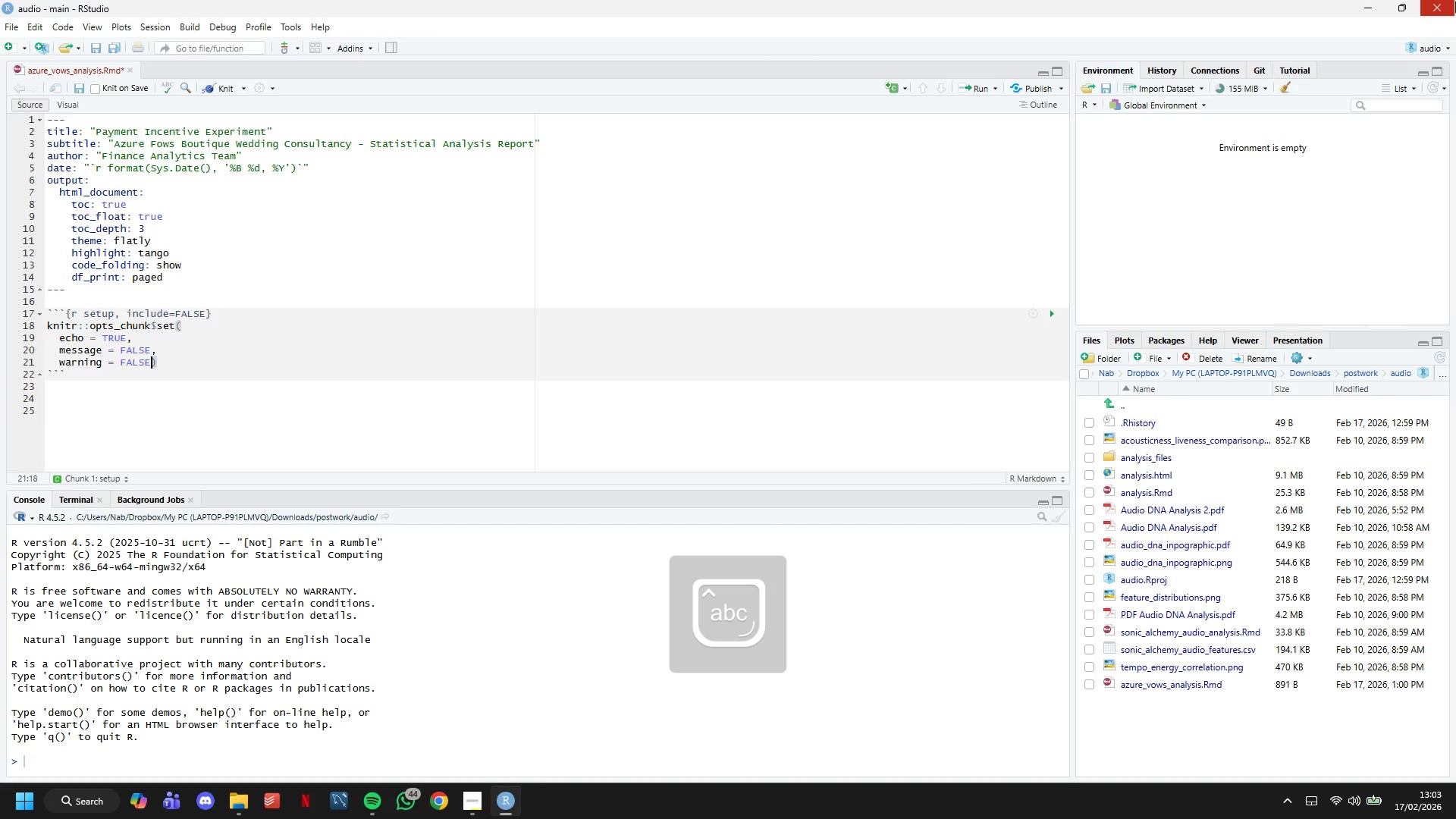 
key(Comma)
 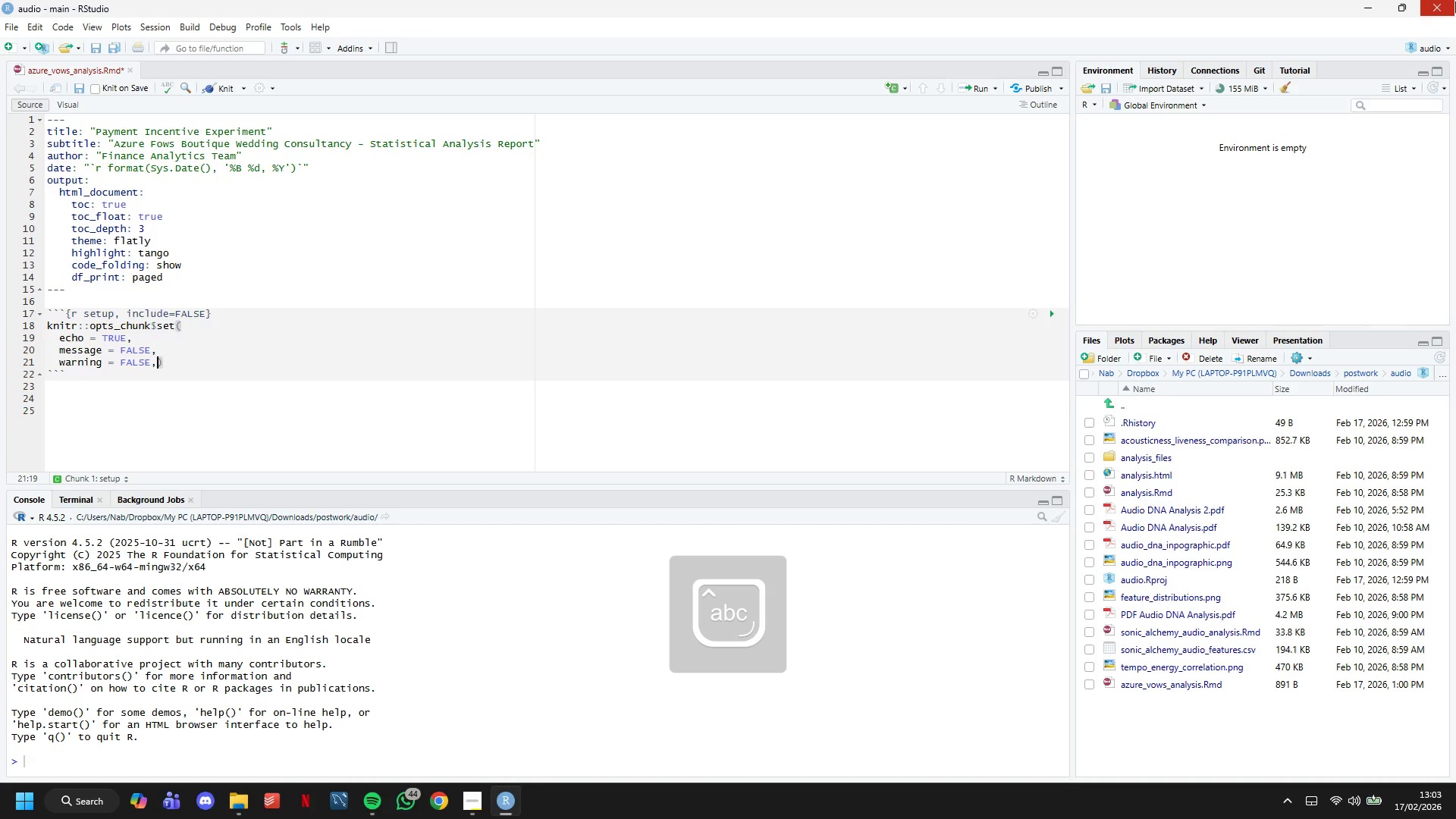 
key(Enter)
 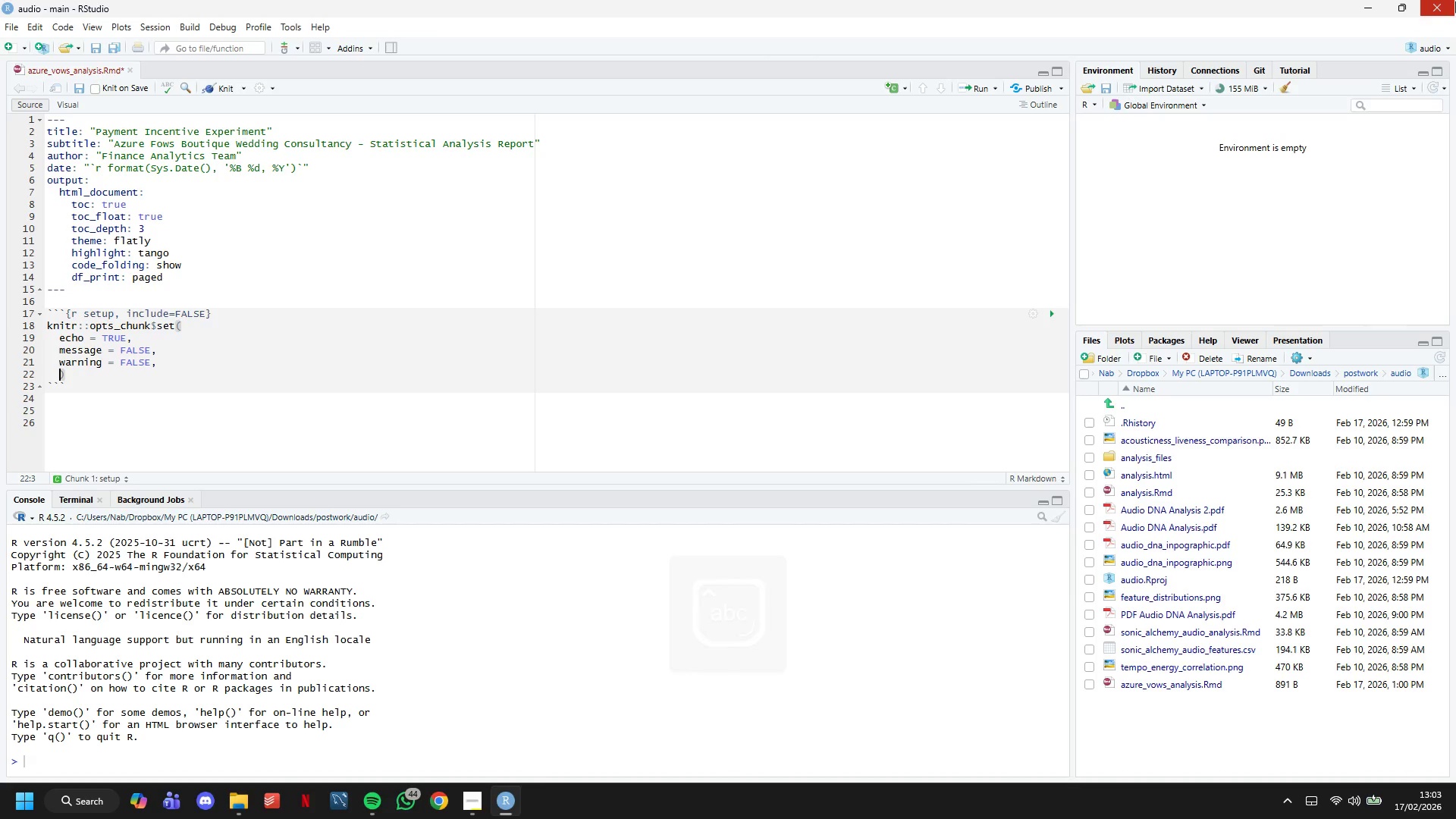 
type(fig,)
key(Backspace)
type(.width = 9,)
 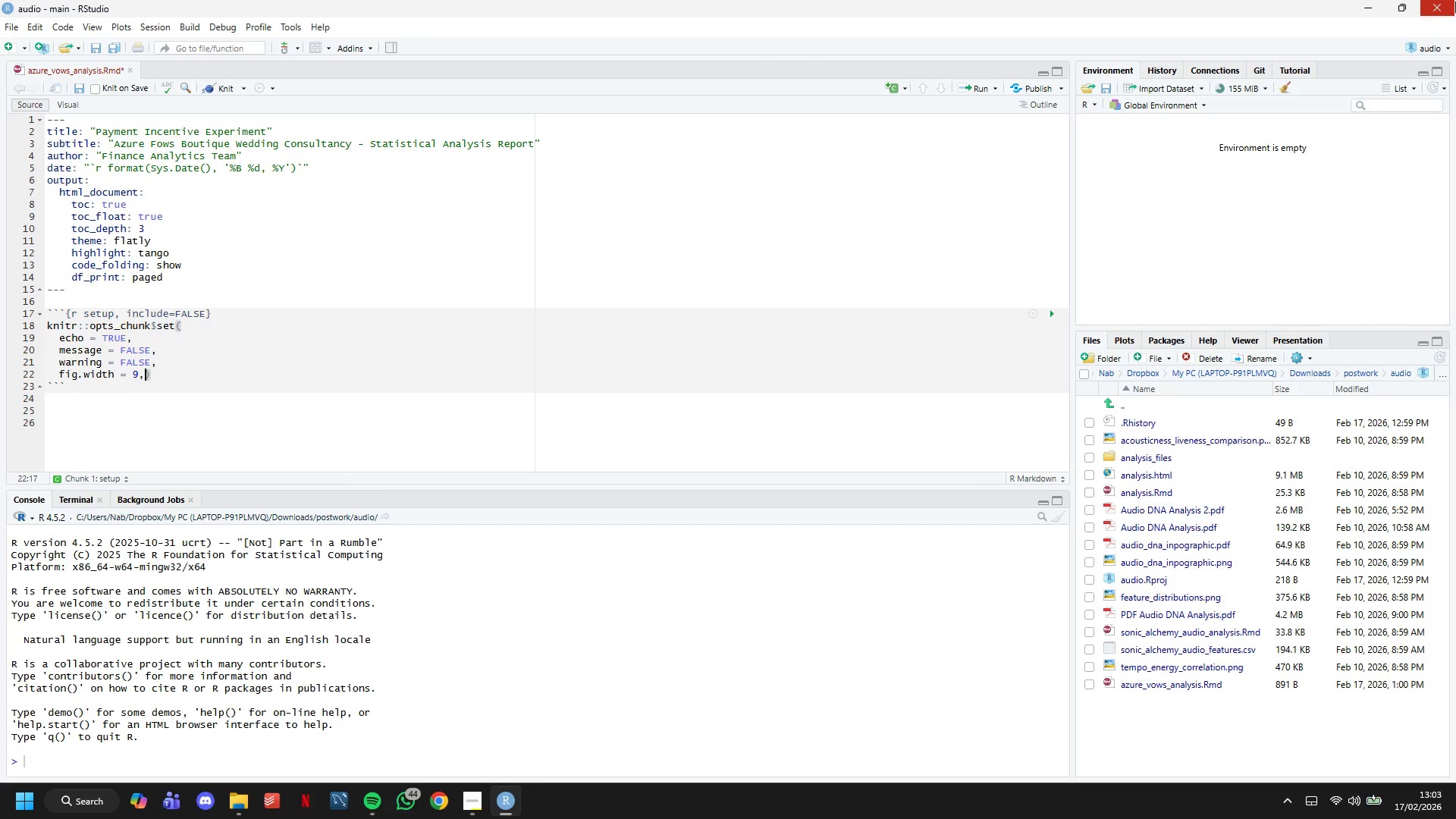 
key(Enter)
 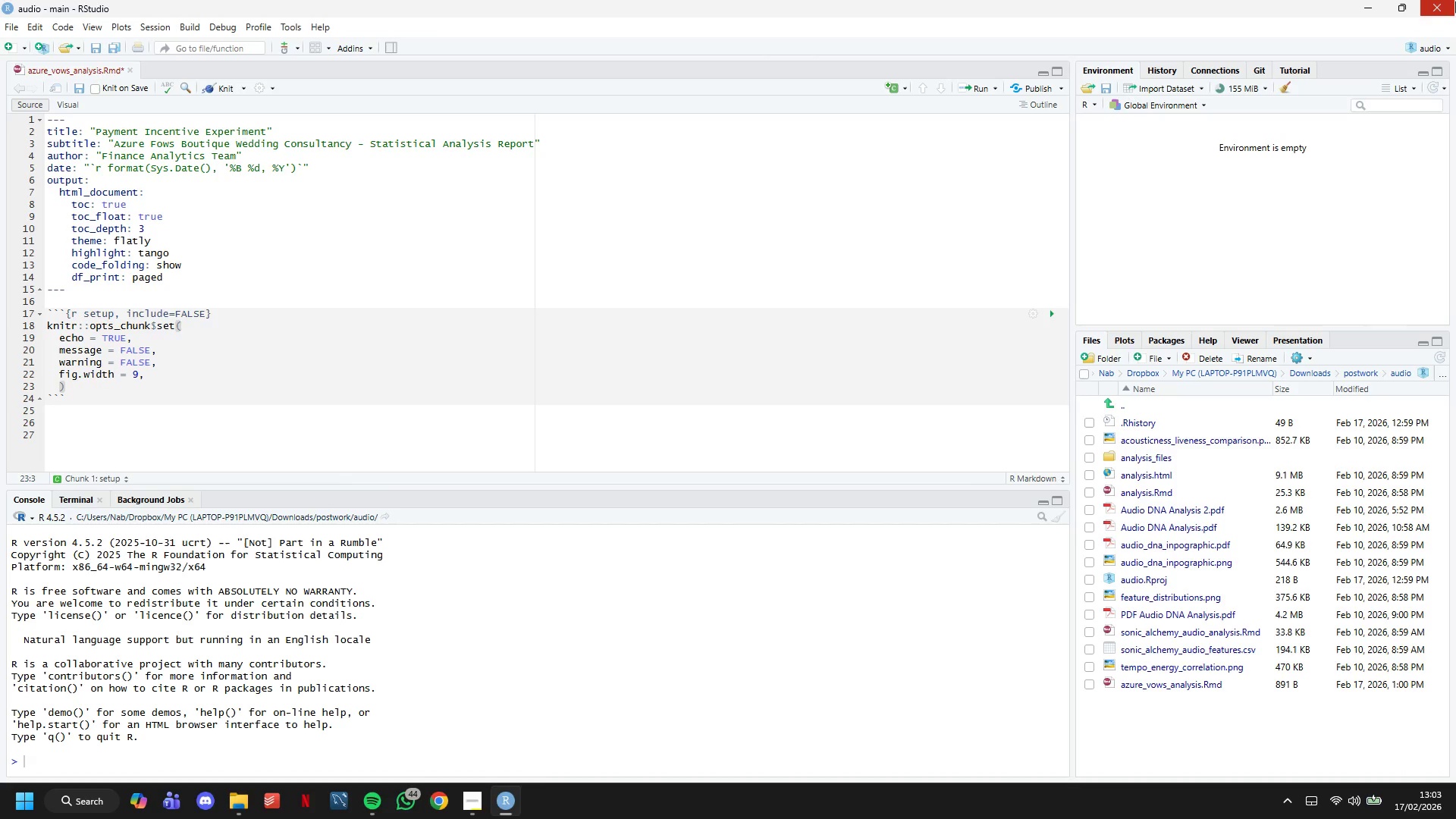 
type(fig.height = 6,)
 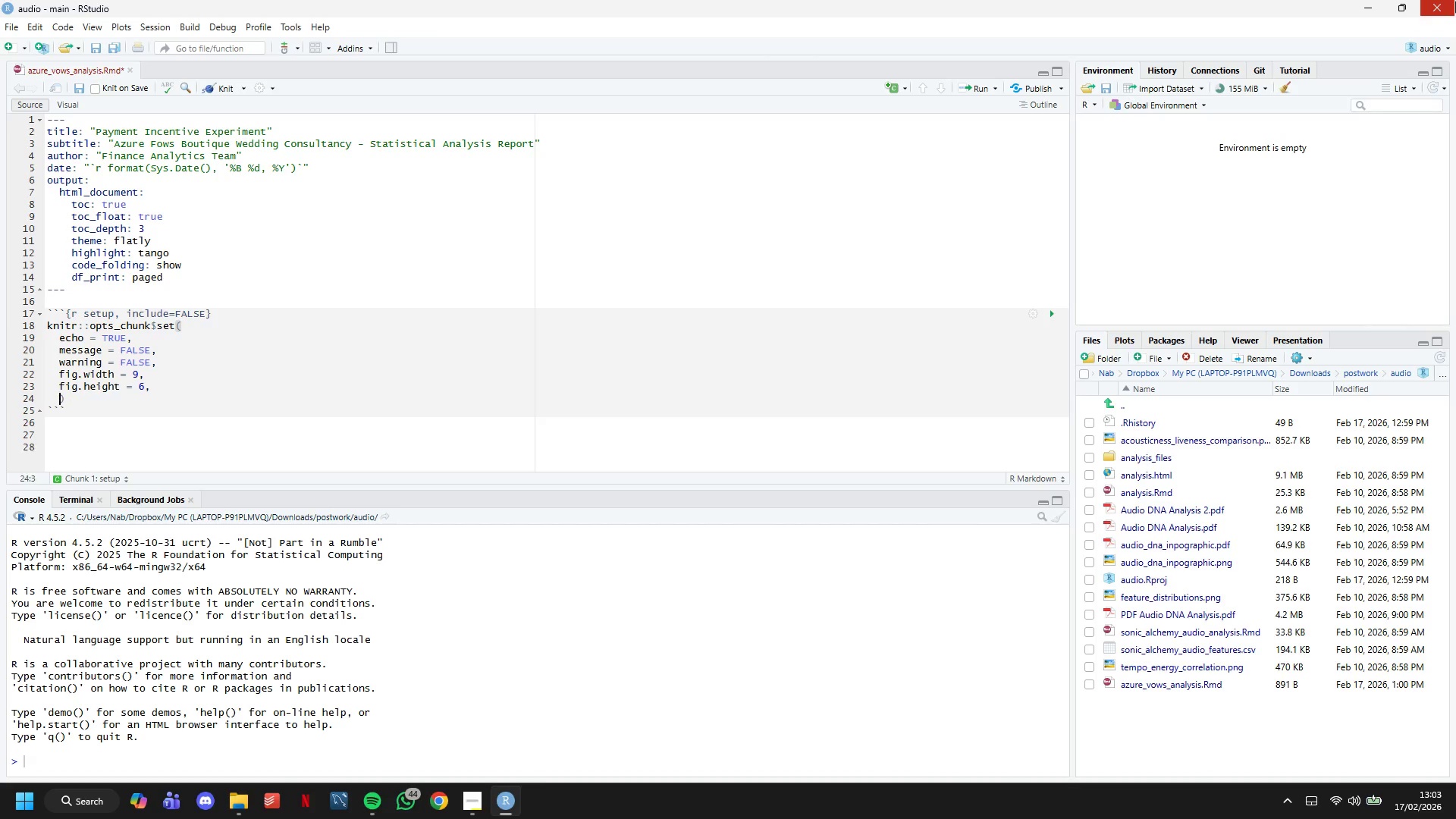 
key(Enter)
 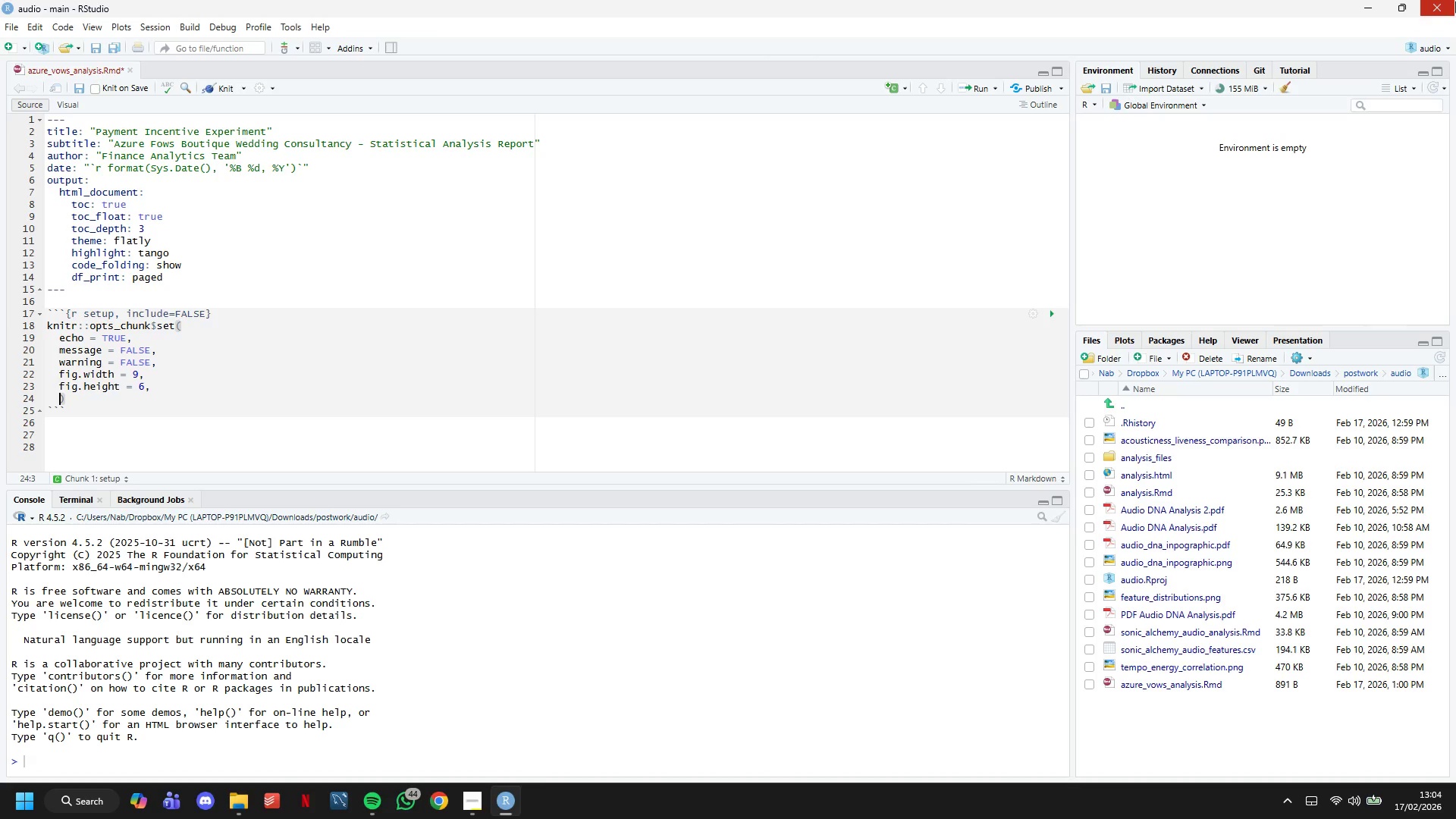 
type(dpi = 180)
 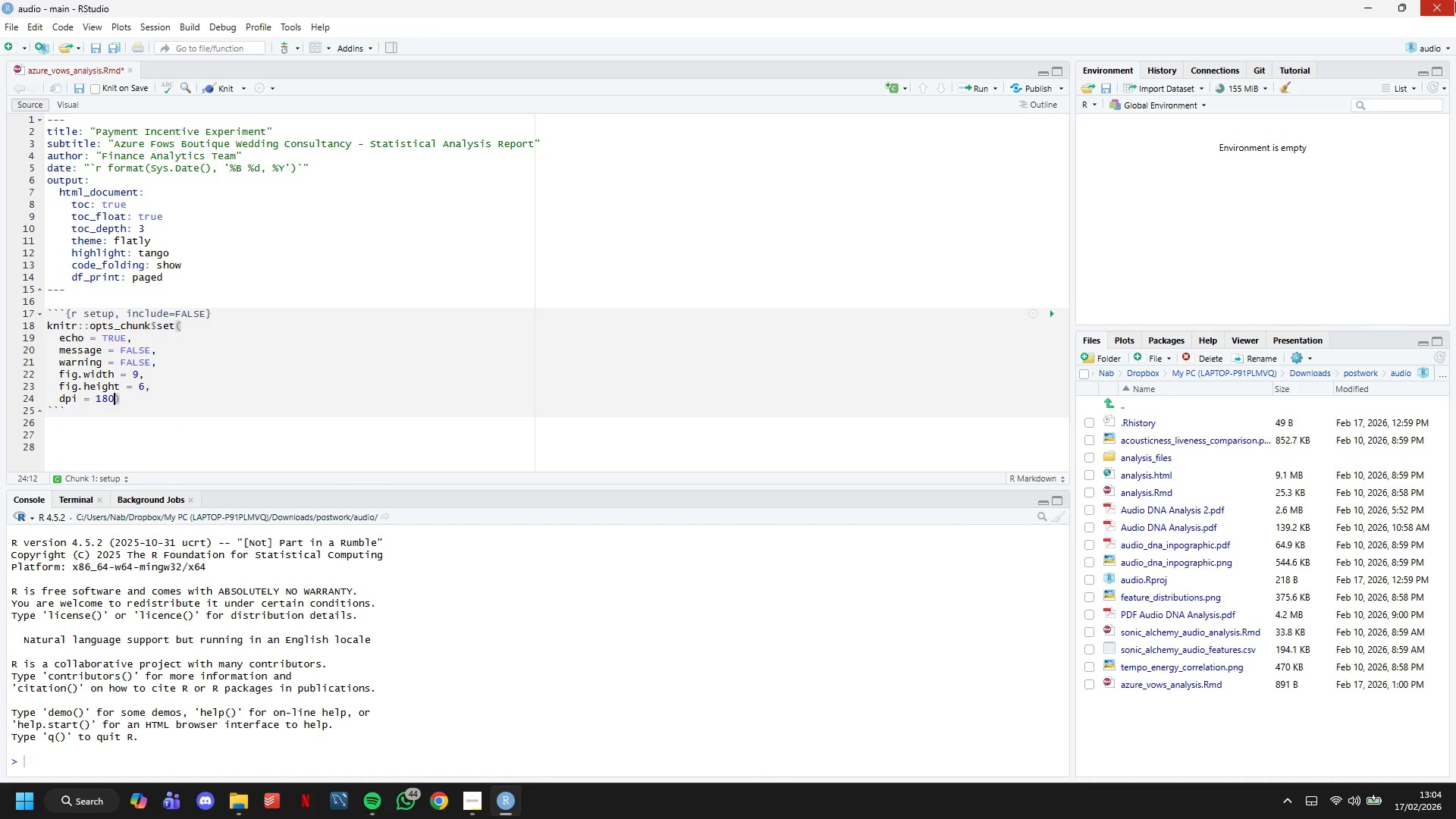 
key(Enter)
 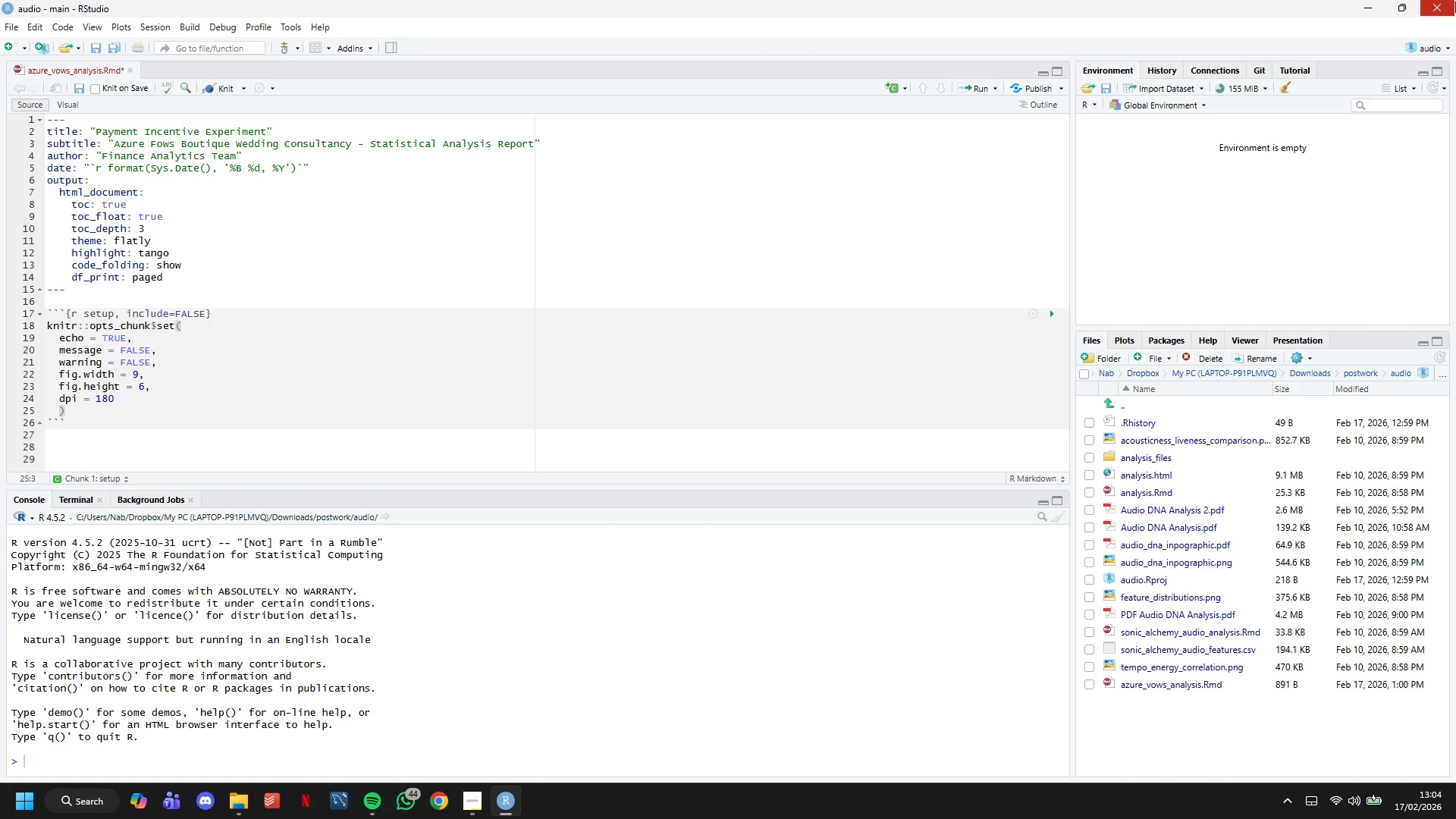 
key(ArrowDown)
 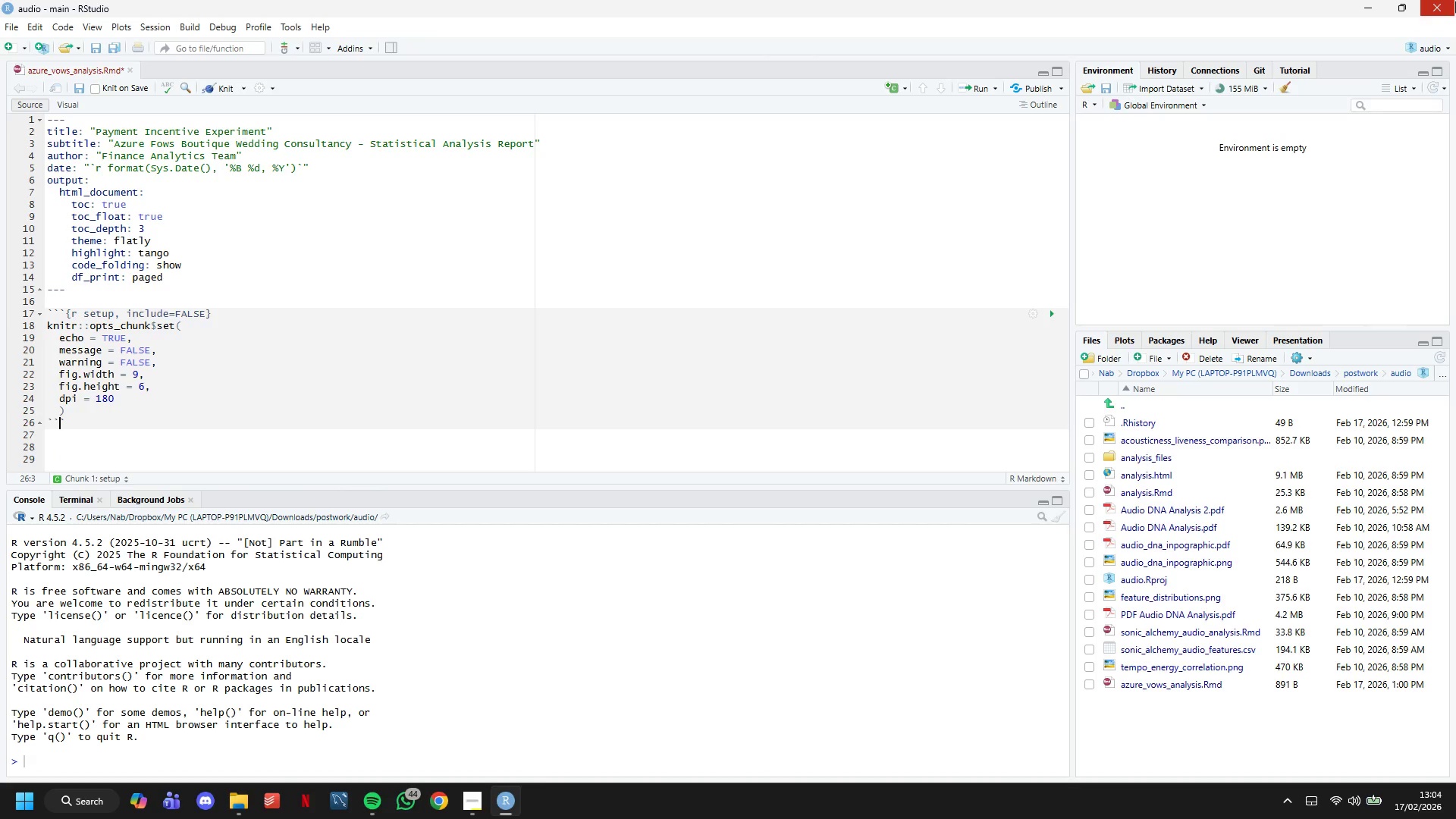 
key(Control+S)
 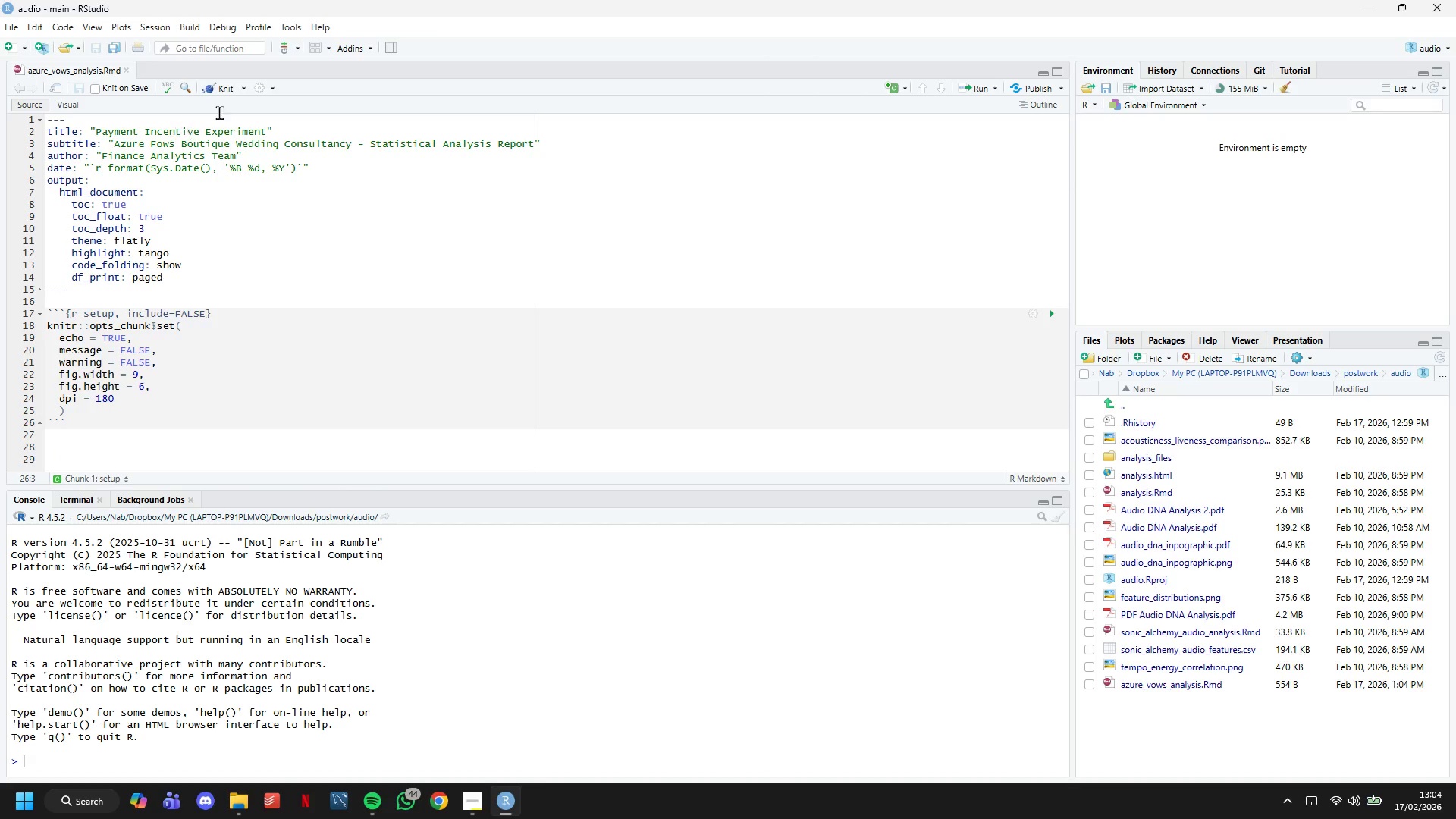 
left_click([226, 91])
 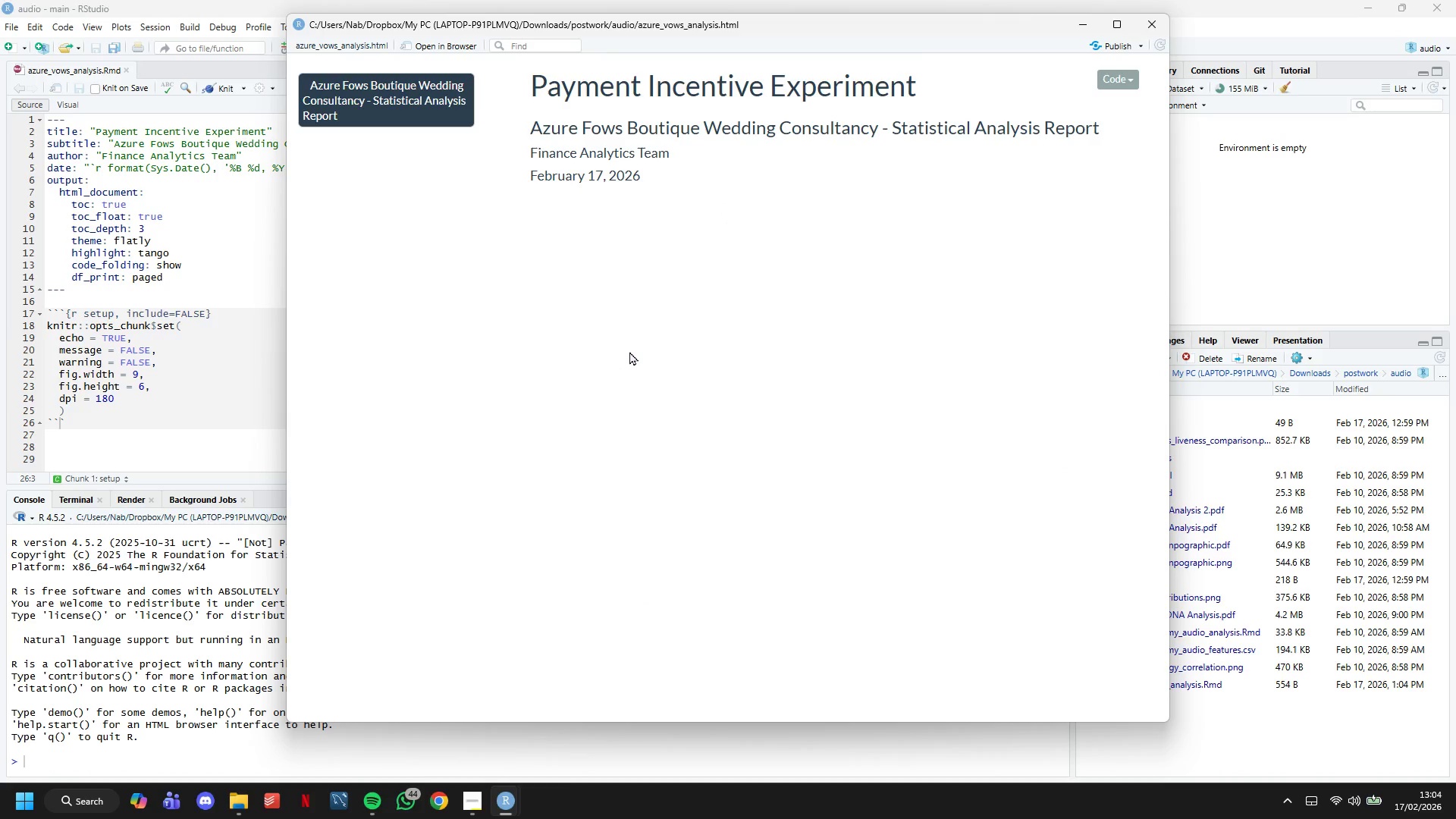 
wait(7.25)
 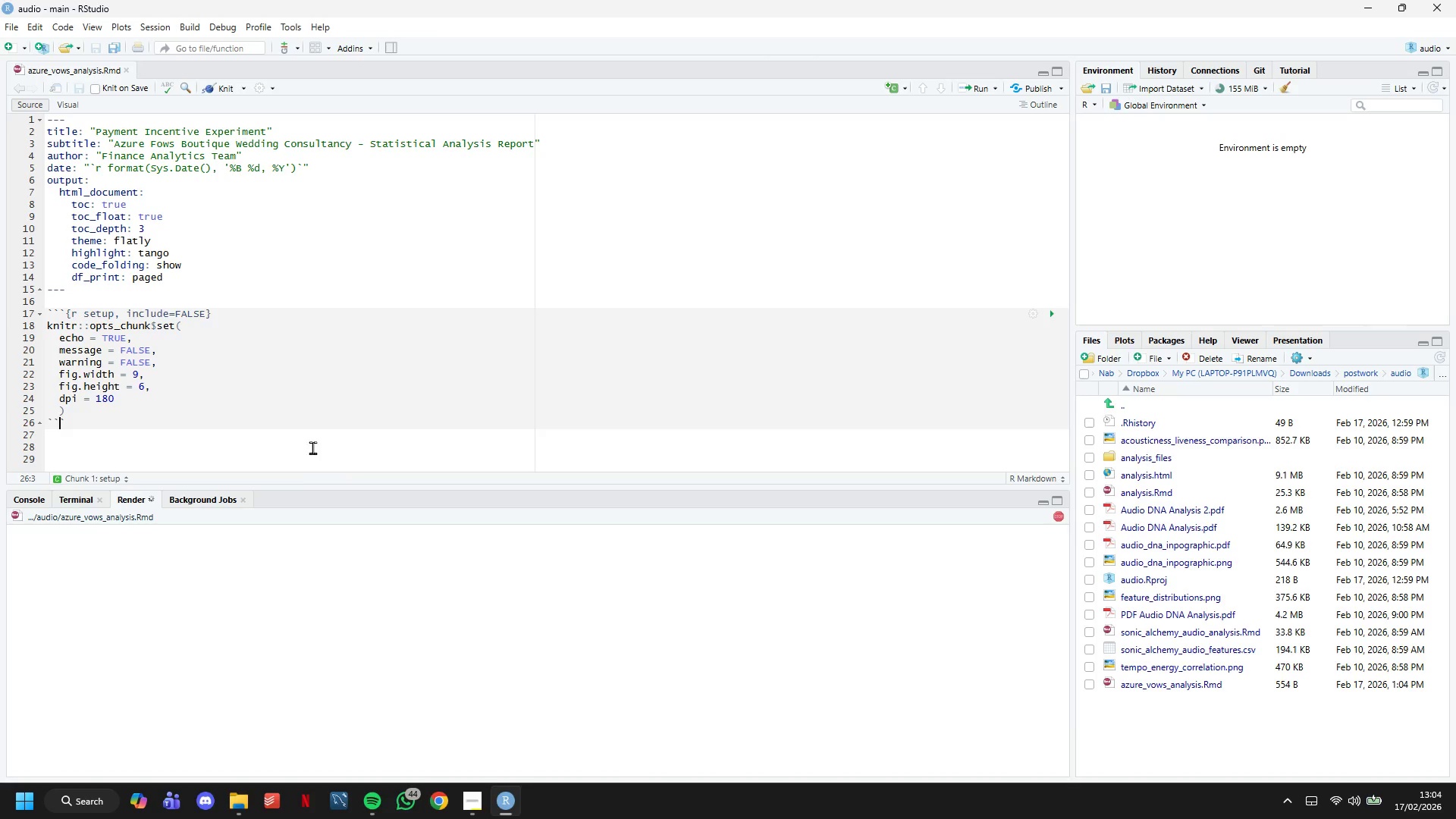 
double_click([616, 115])
 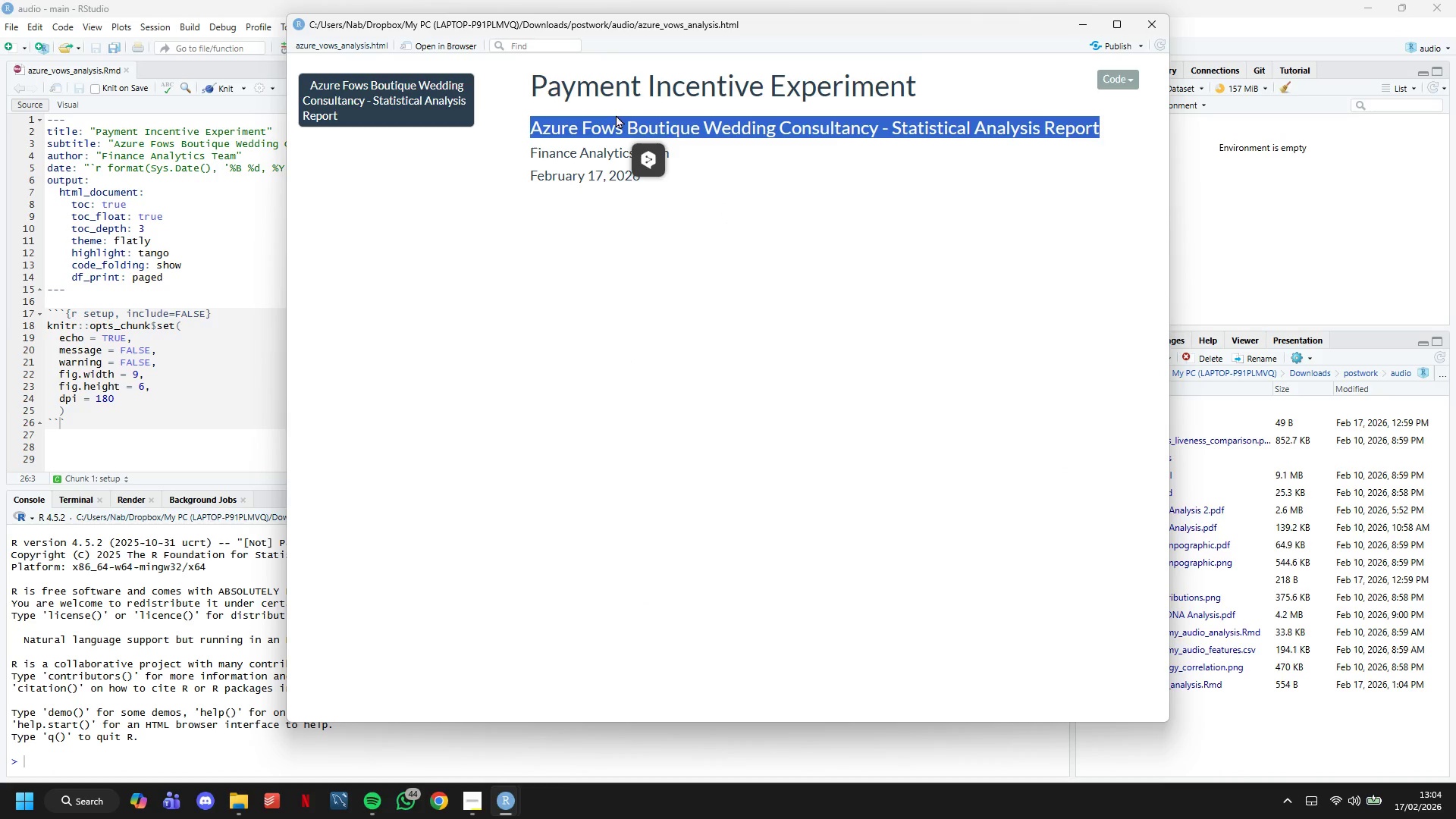 
triple_click([616, 115])
 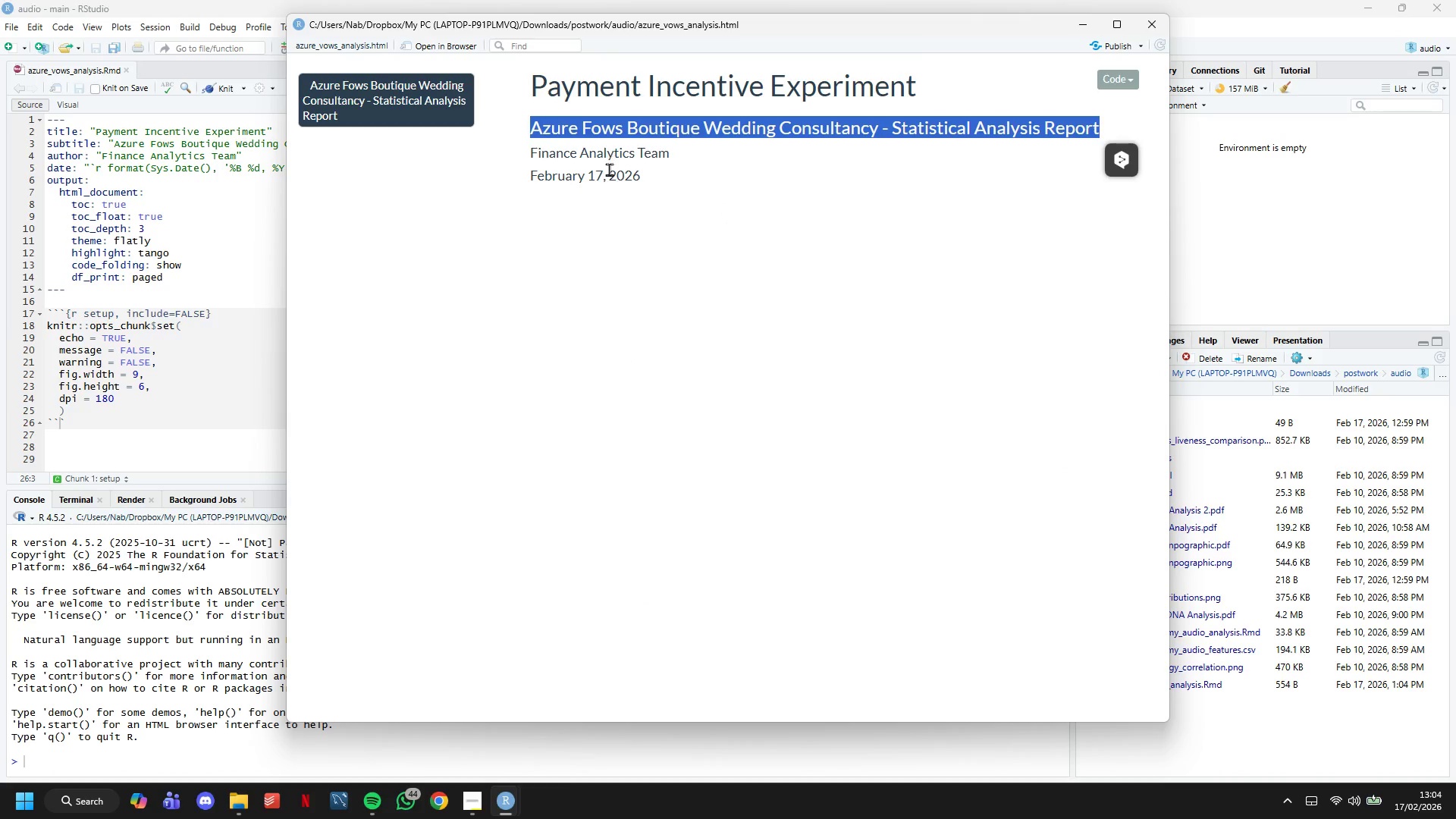 
left_click([609, 170])
 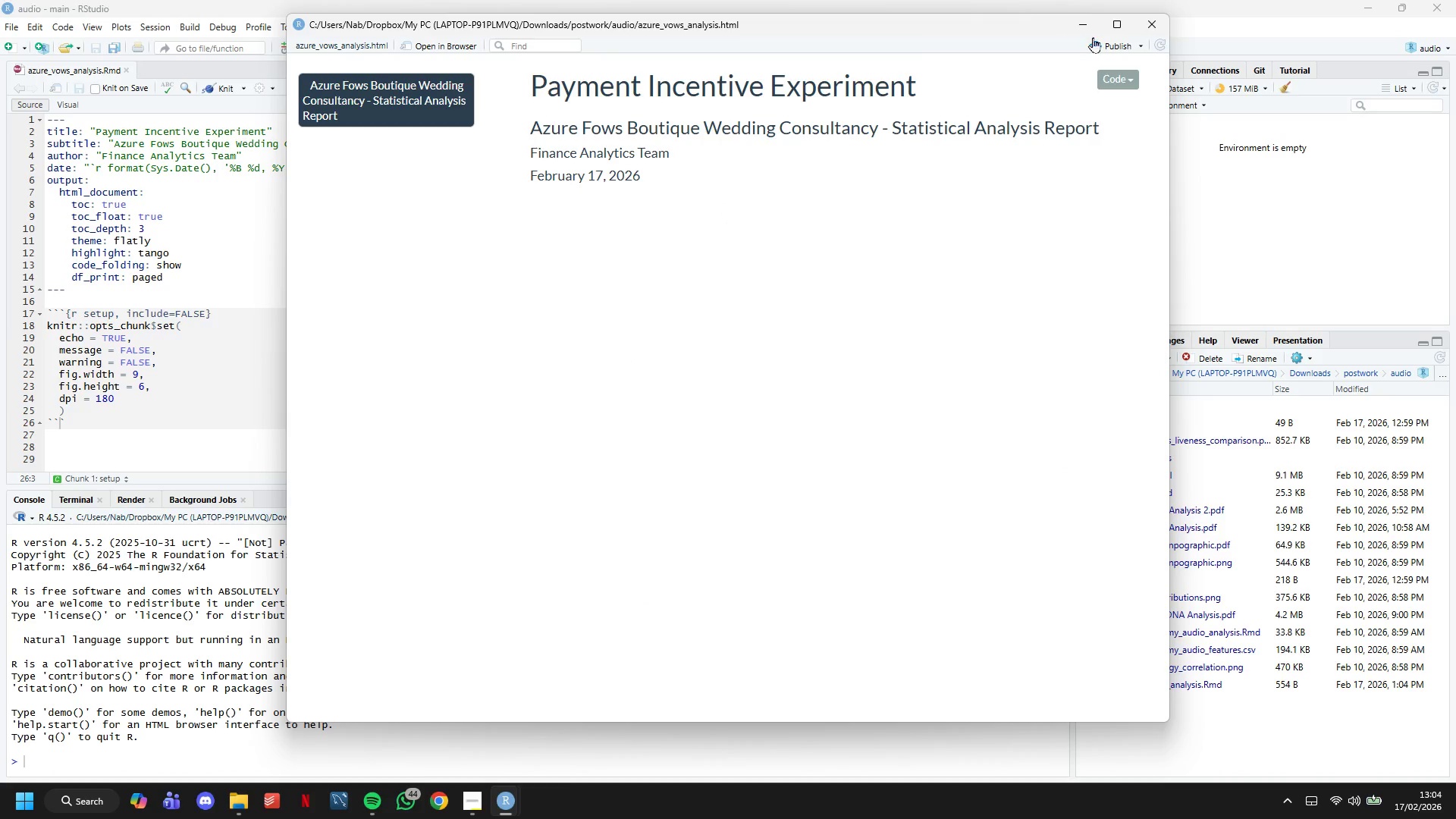 
left_click([1083, 30])
 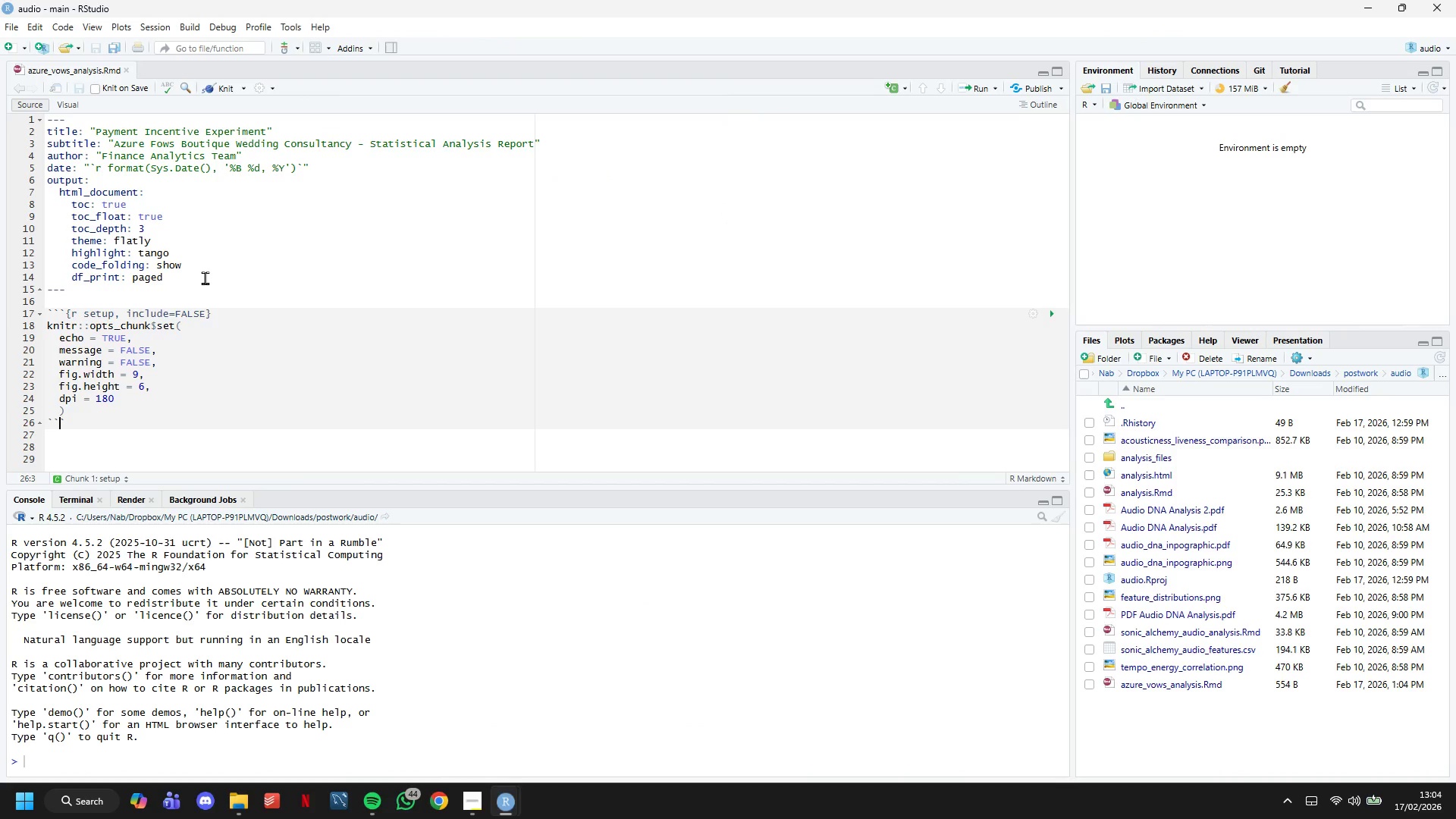 
scroll: coordinate [205, 278], scroll_direction: down, amount: 4.0
 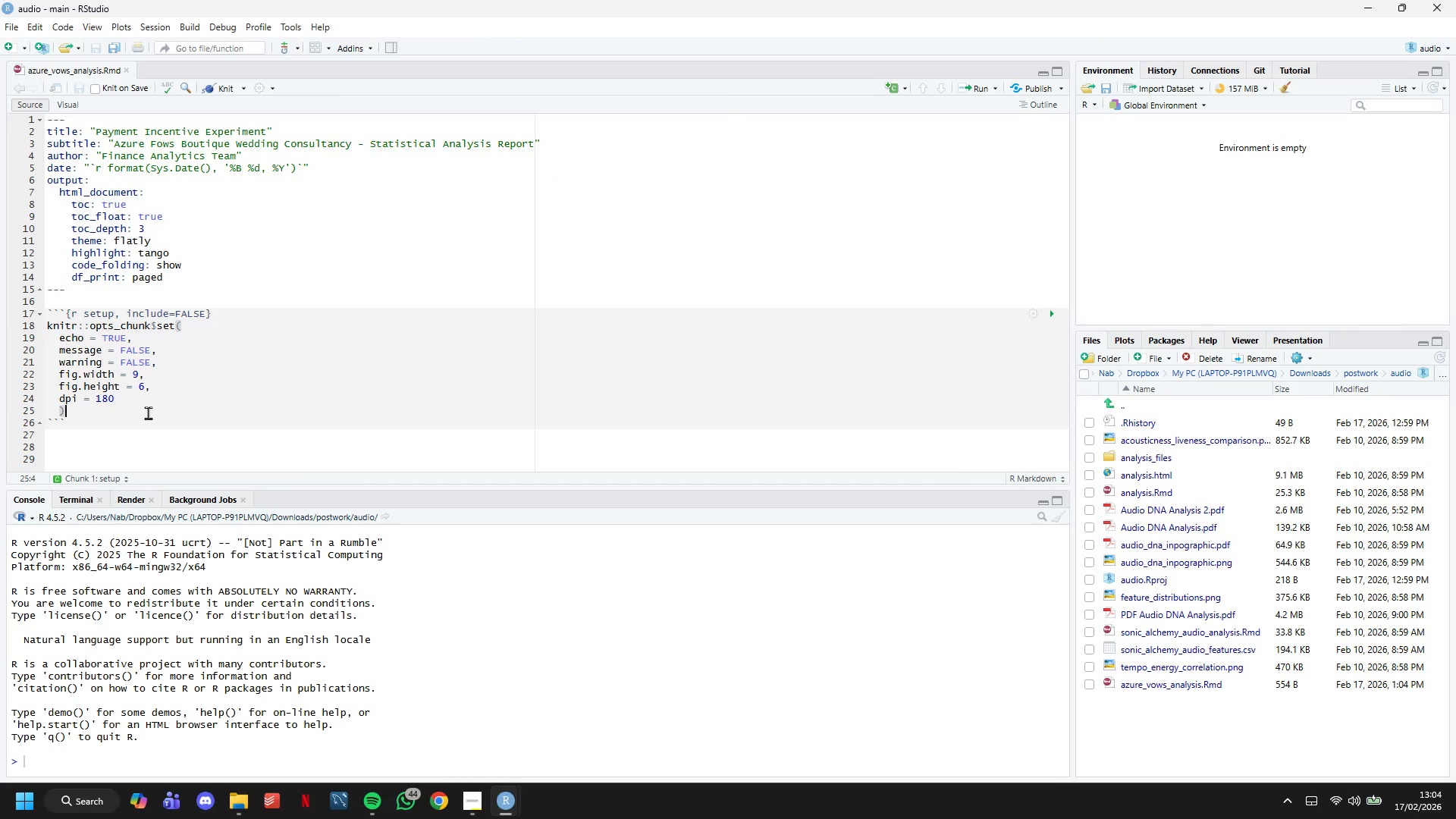 
left_click([163, 422])
 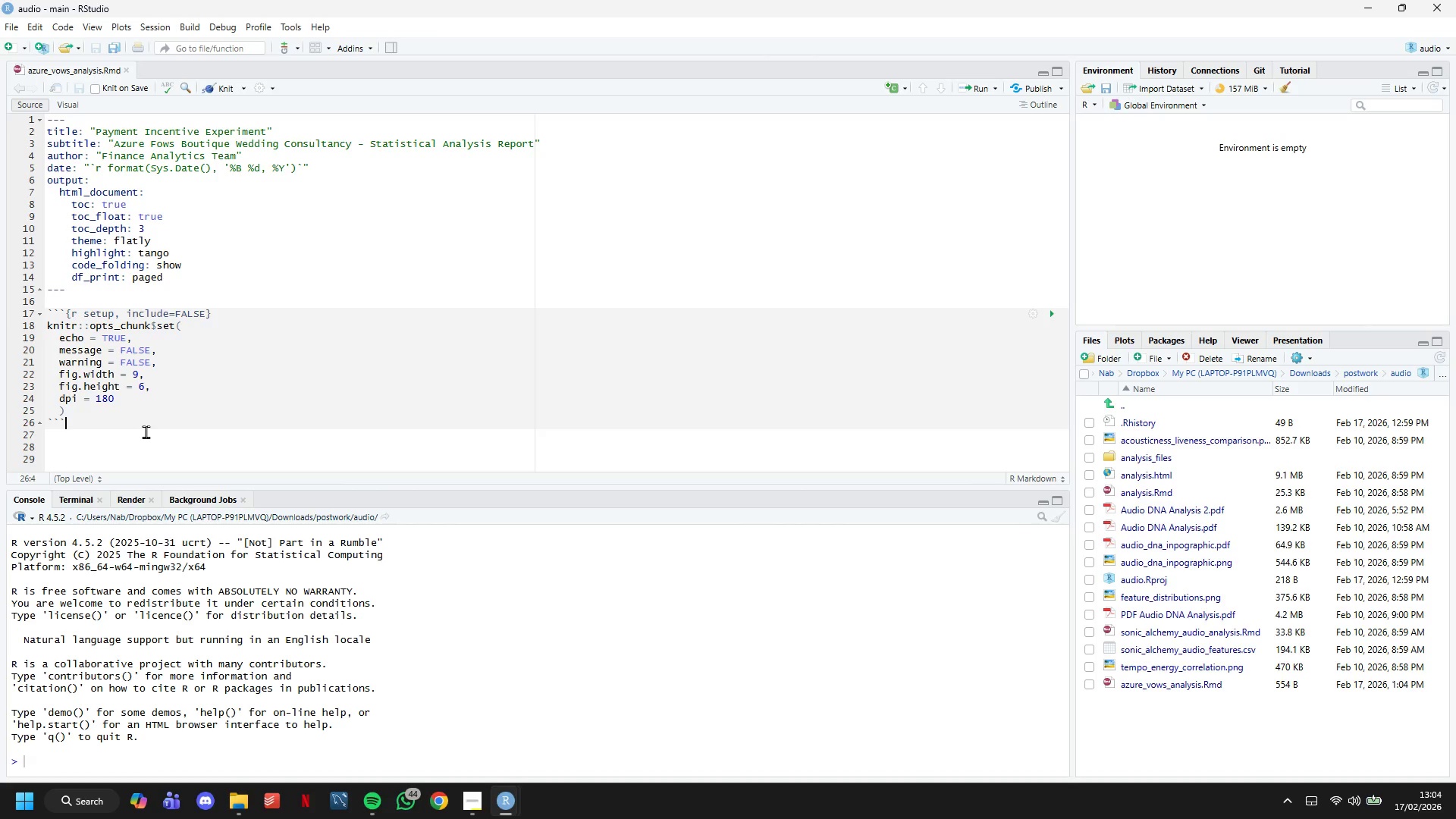 
key(Enter)
 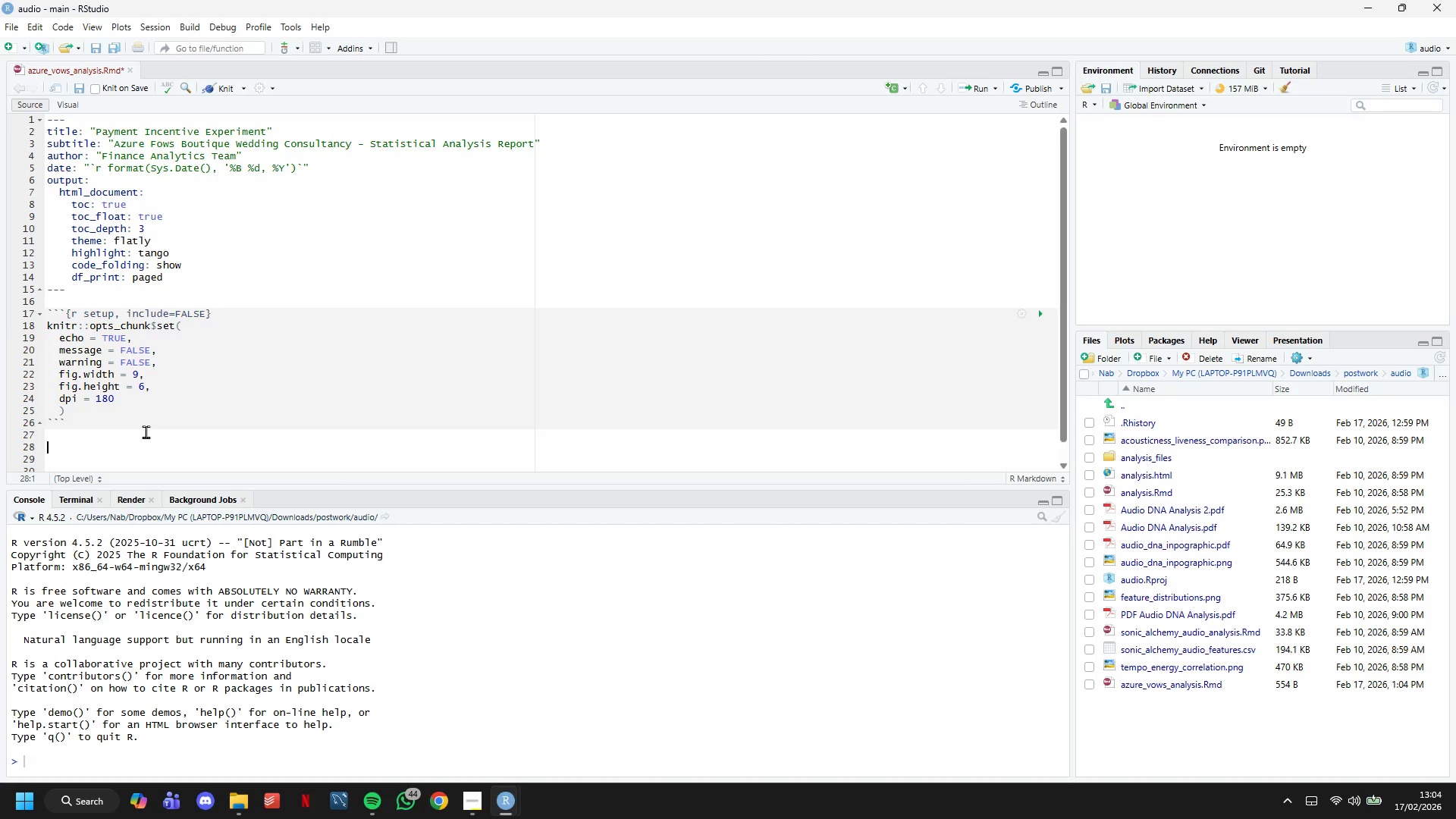 
key(Enter)
 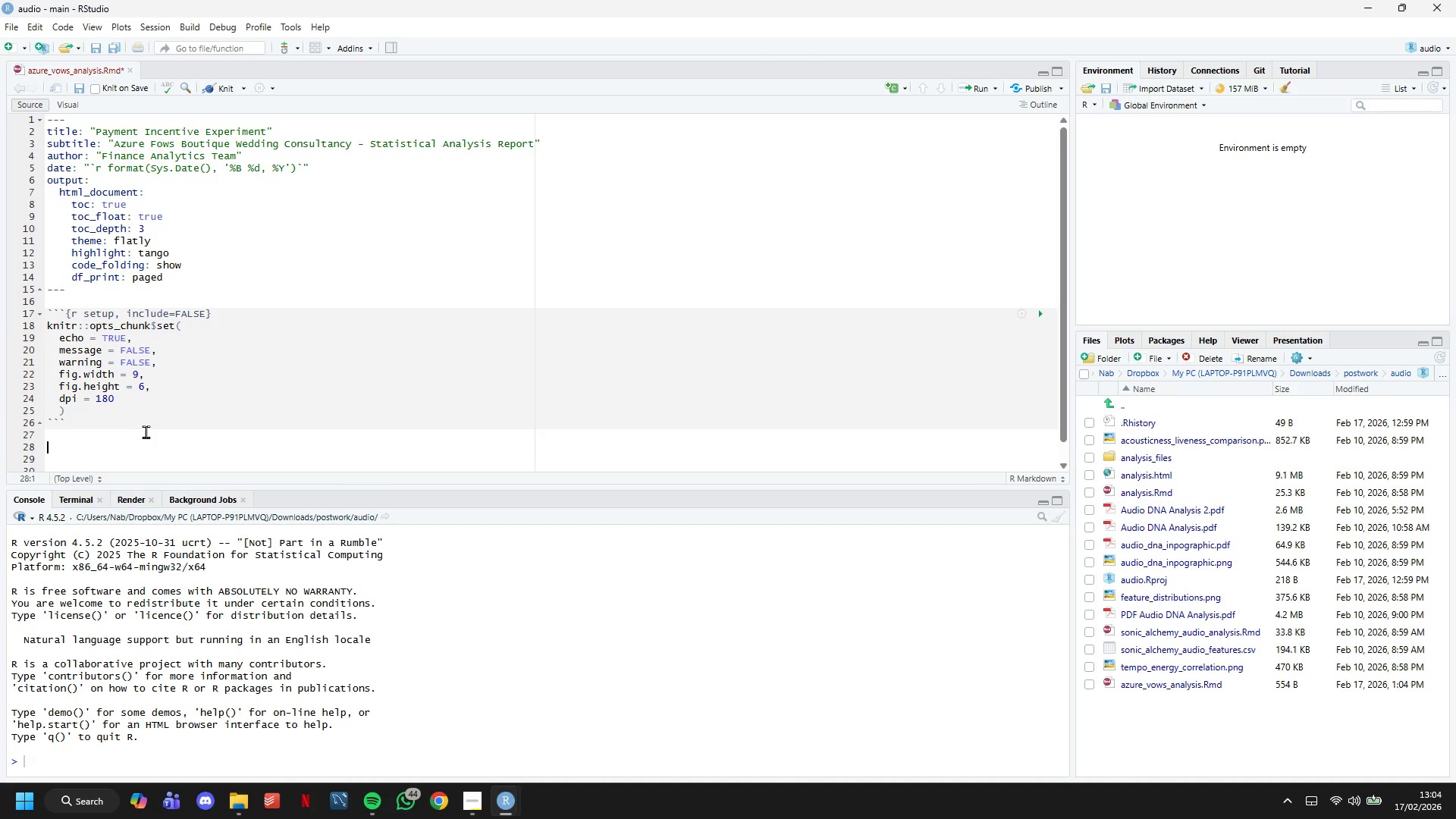 
type(<sy)
key(Backspace)
type(tyle>)
 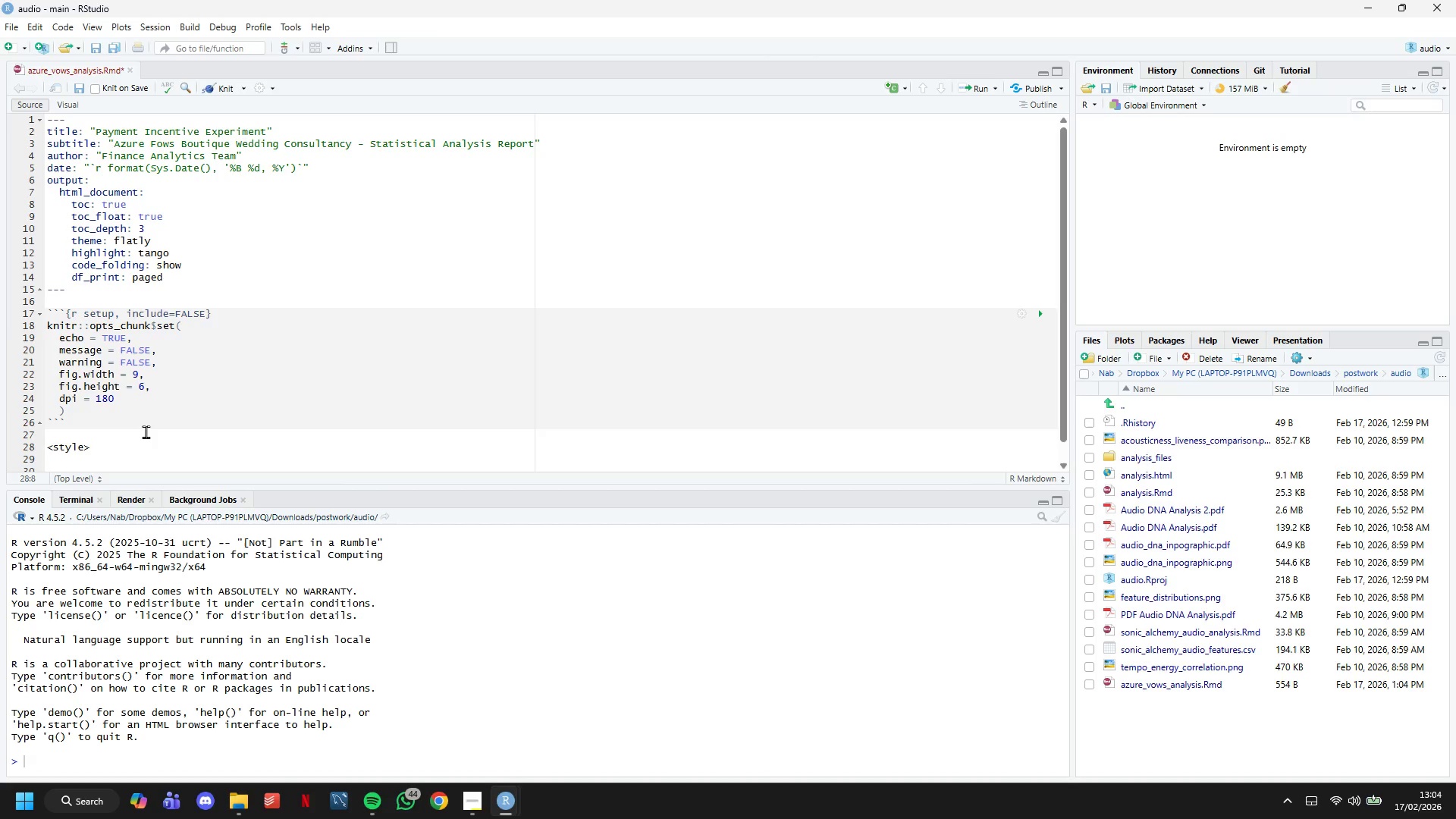 
key(Enter)
 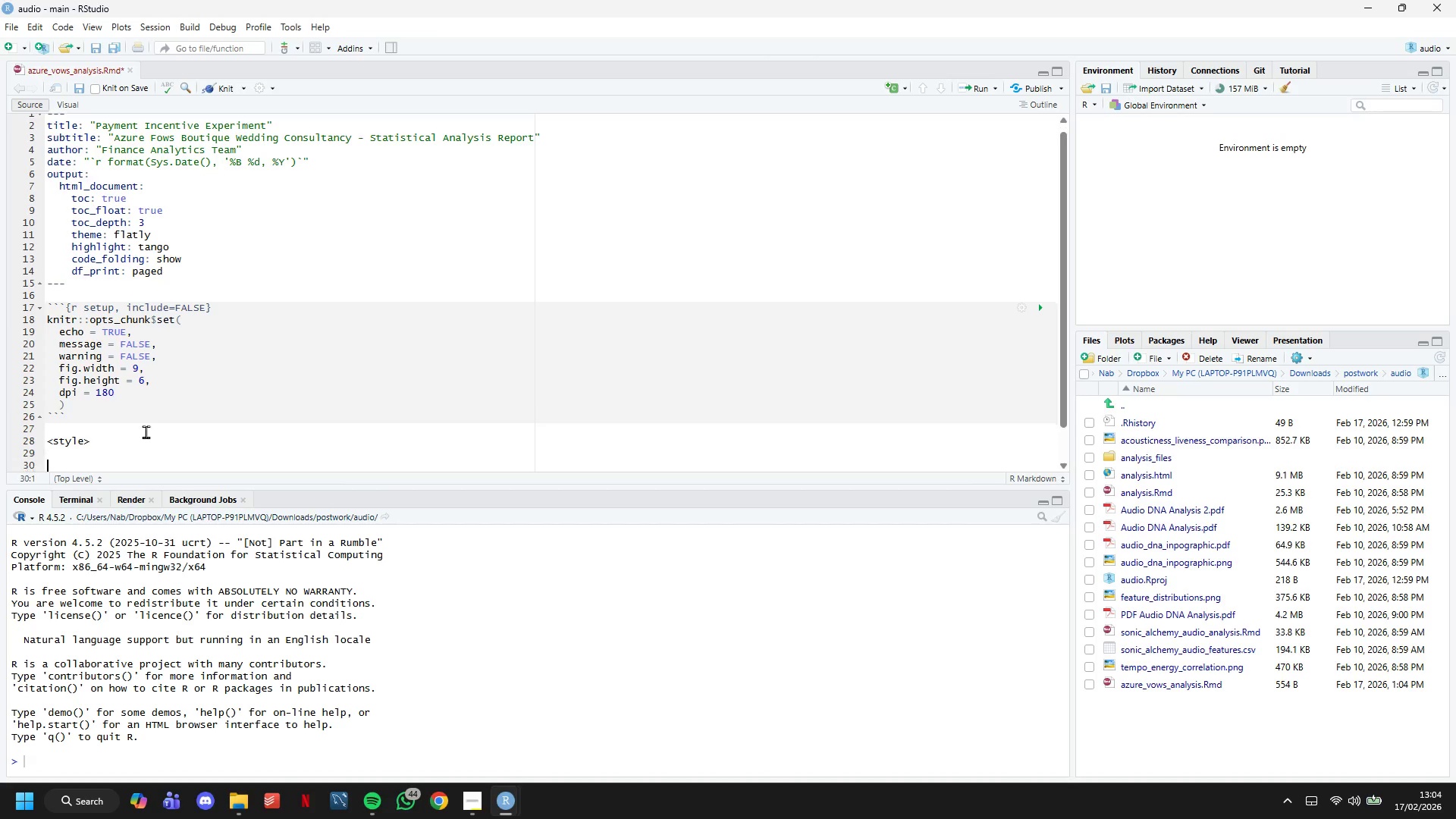 
key(Enter)
 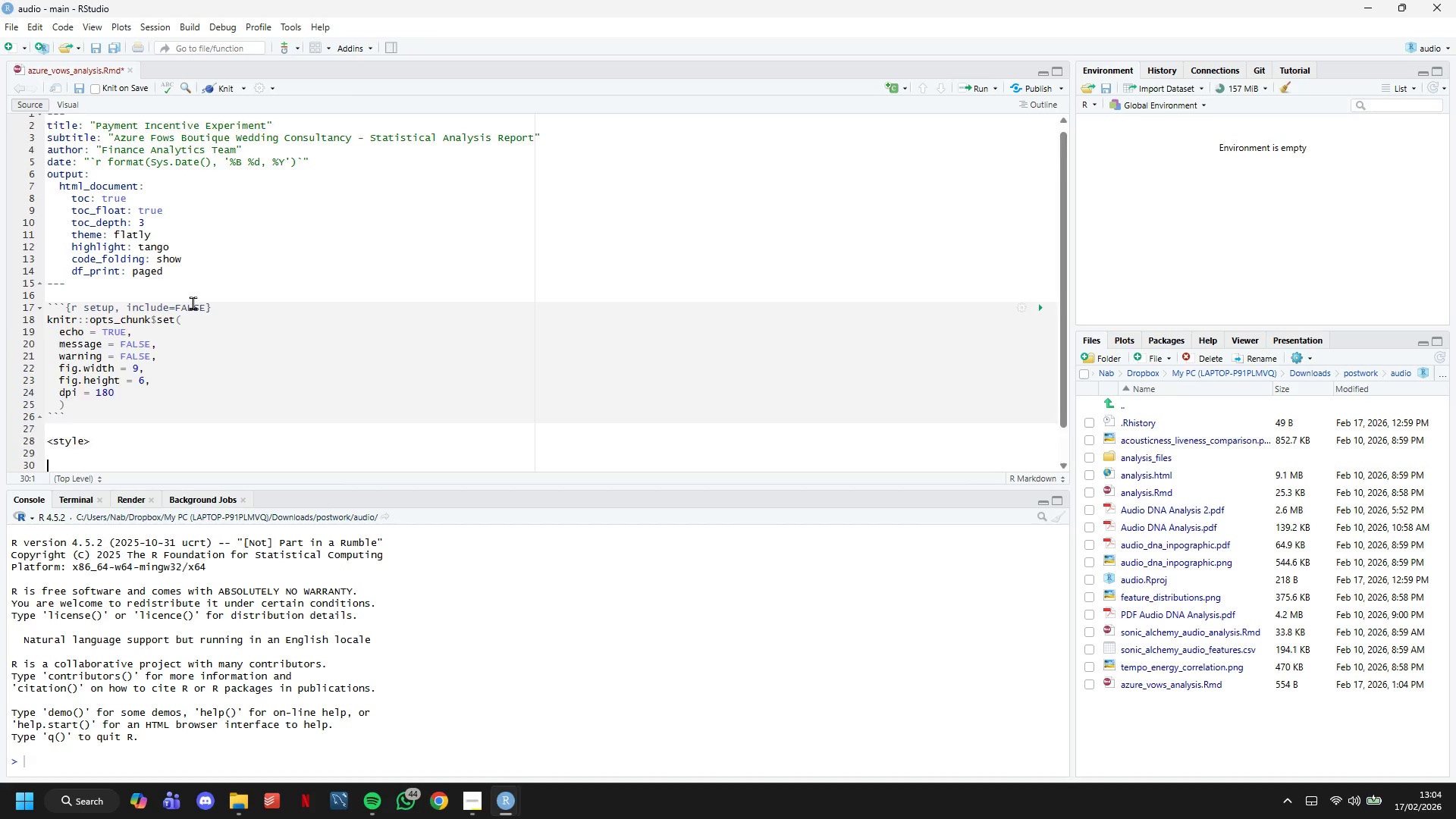 
key(Enter)
 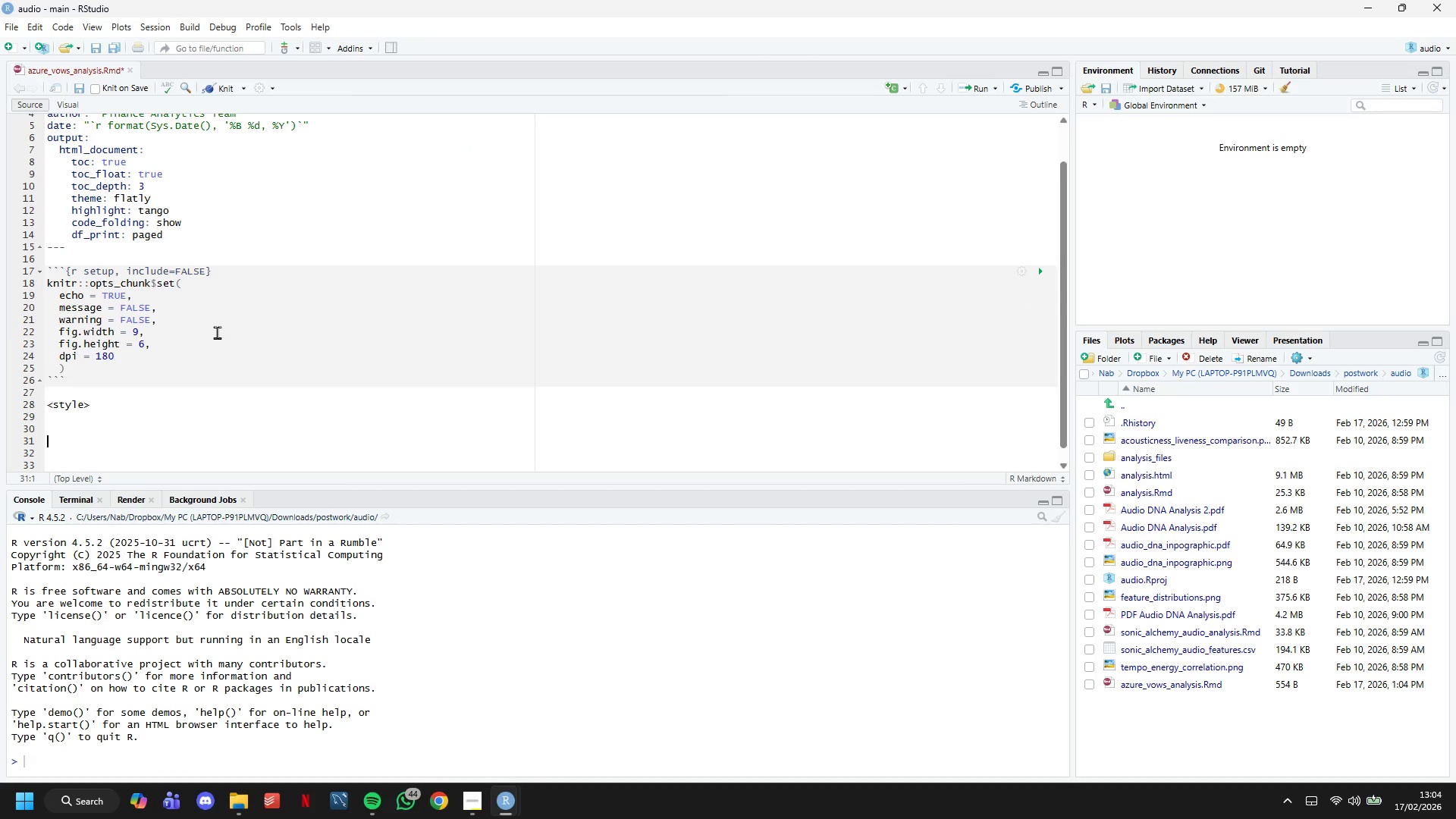 
scroll: coordinate [212, 328], scroll_direction: down, amount: 10.0
 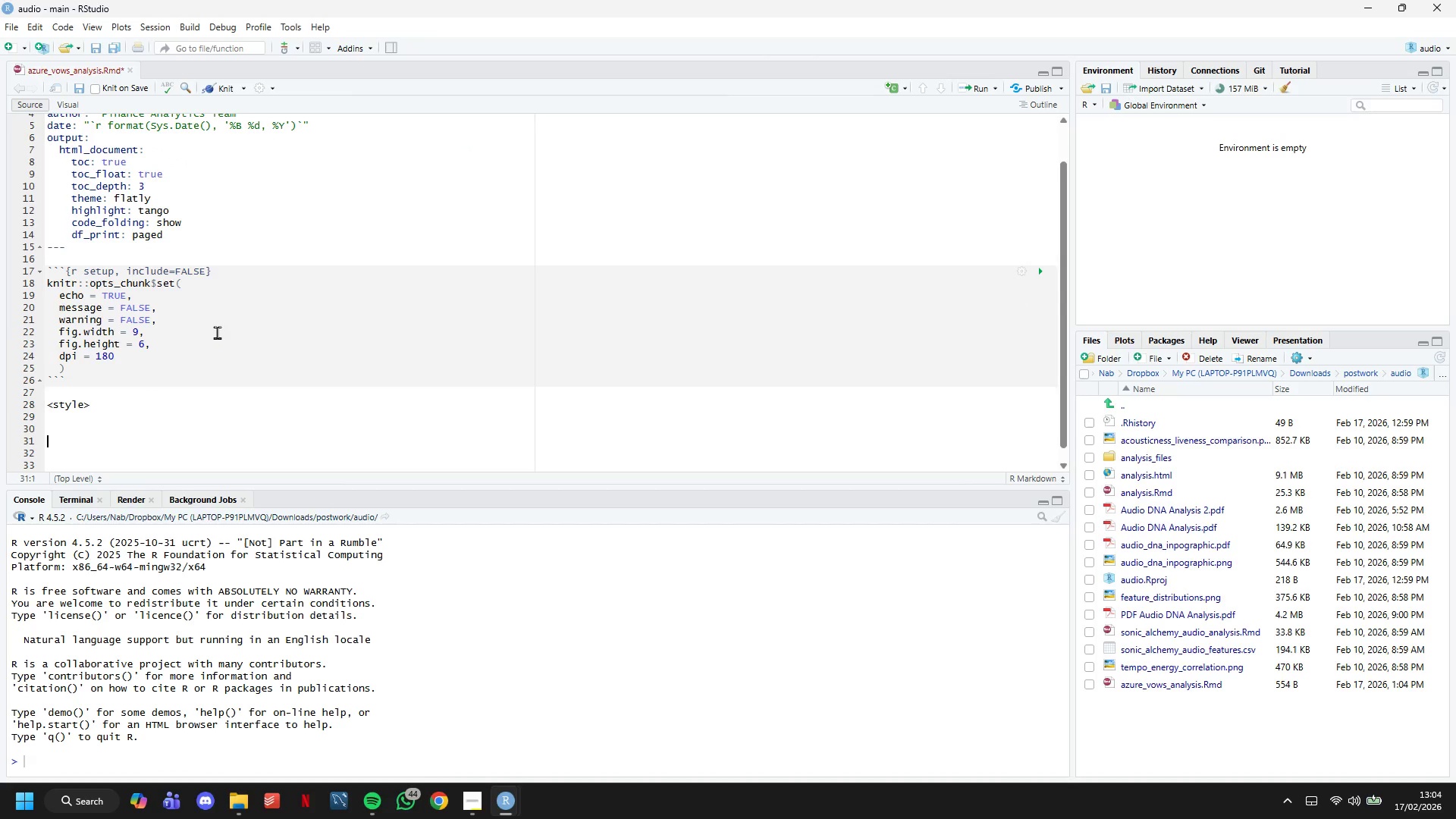 
key(Enter)
 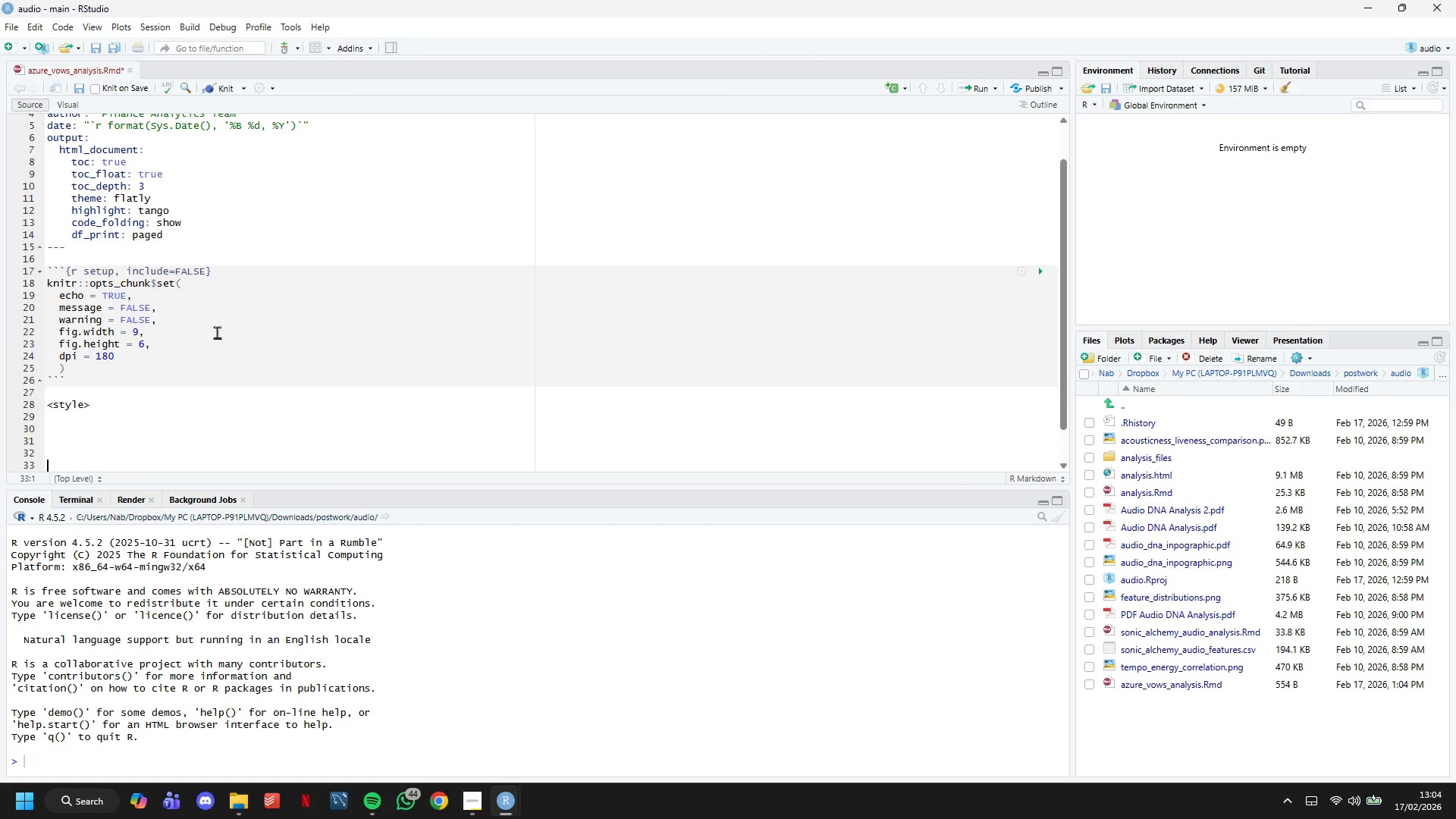 
key(Enter)
 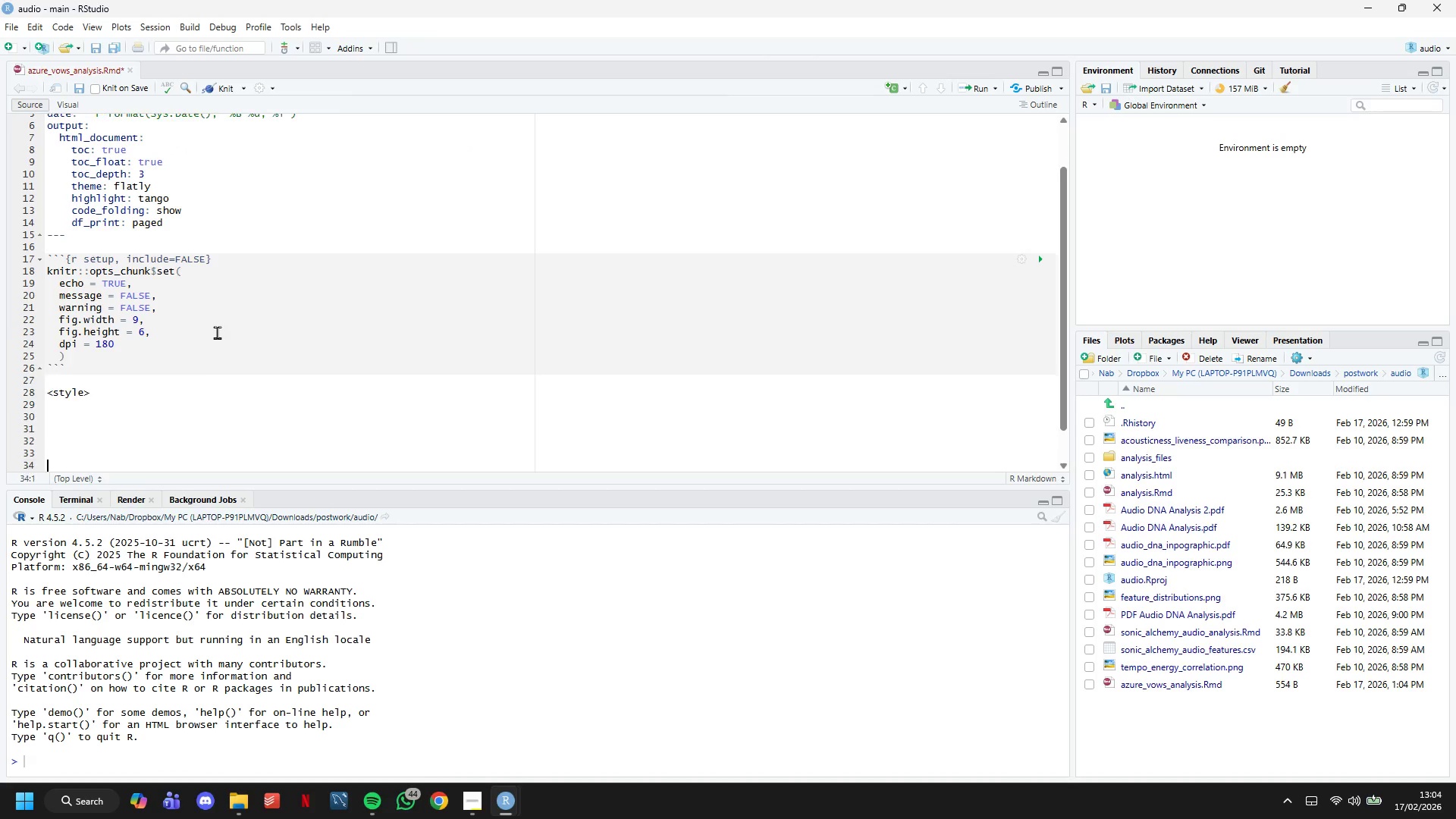 
key(Enter)
 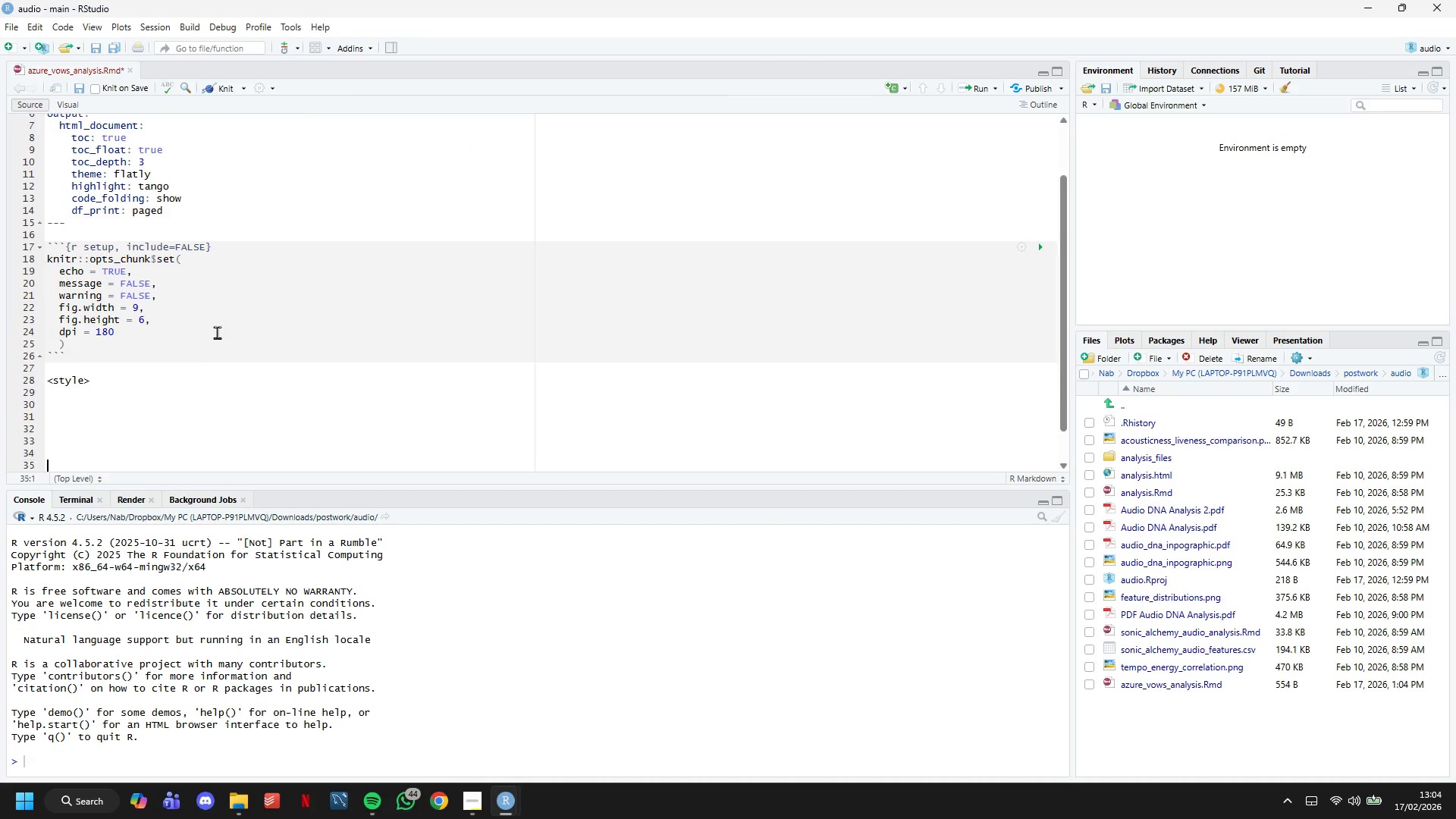 
key(Enter)
 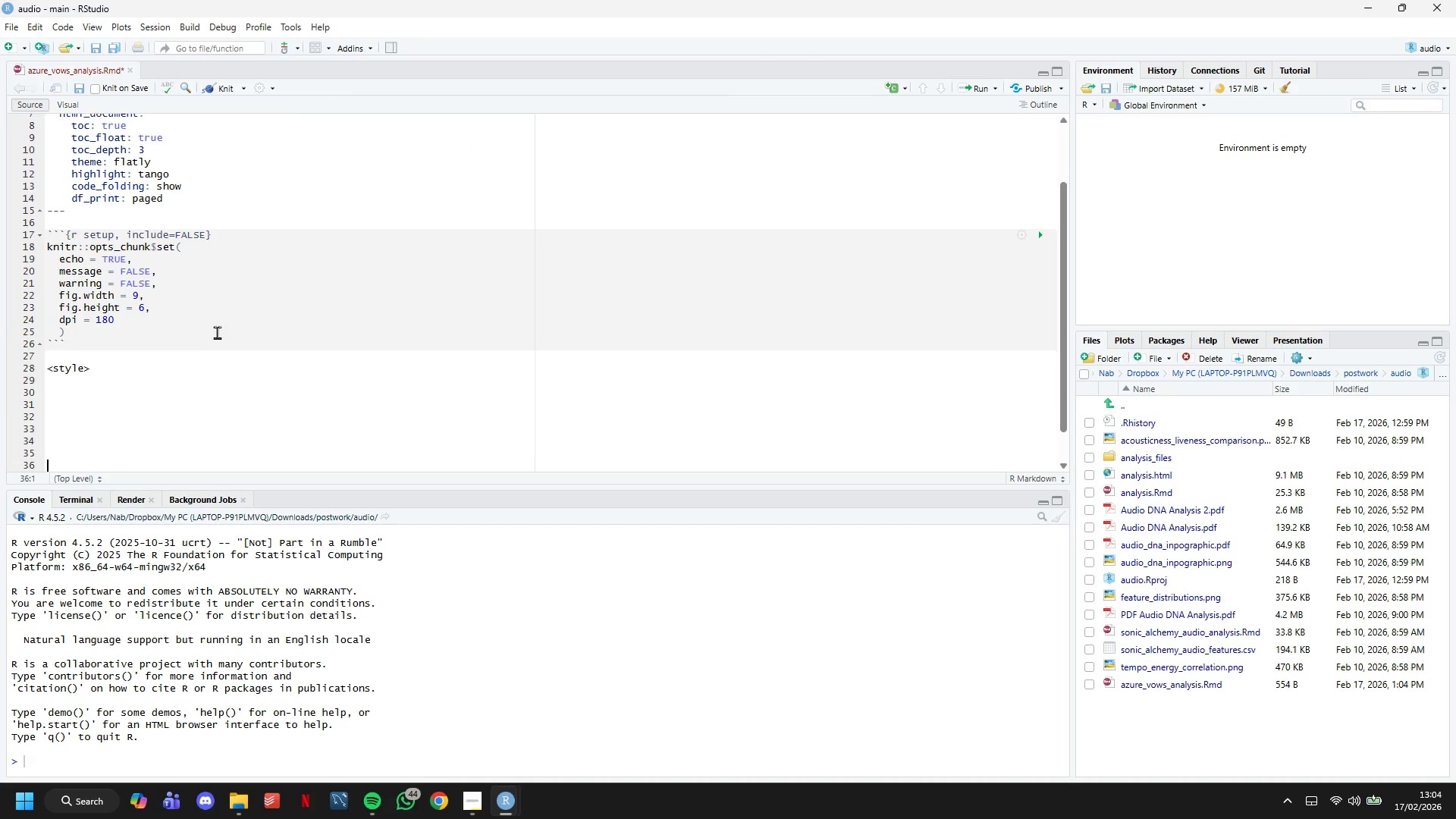 
key(Enter)
 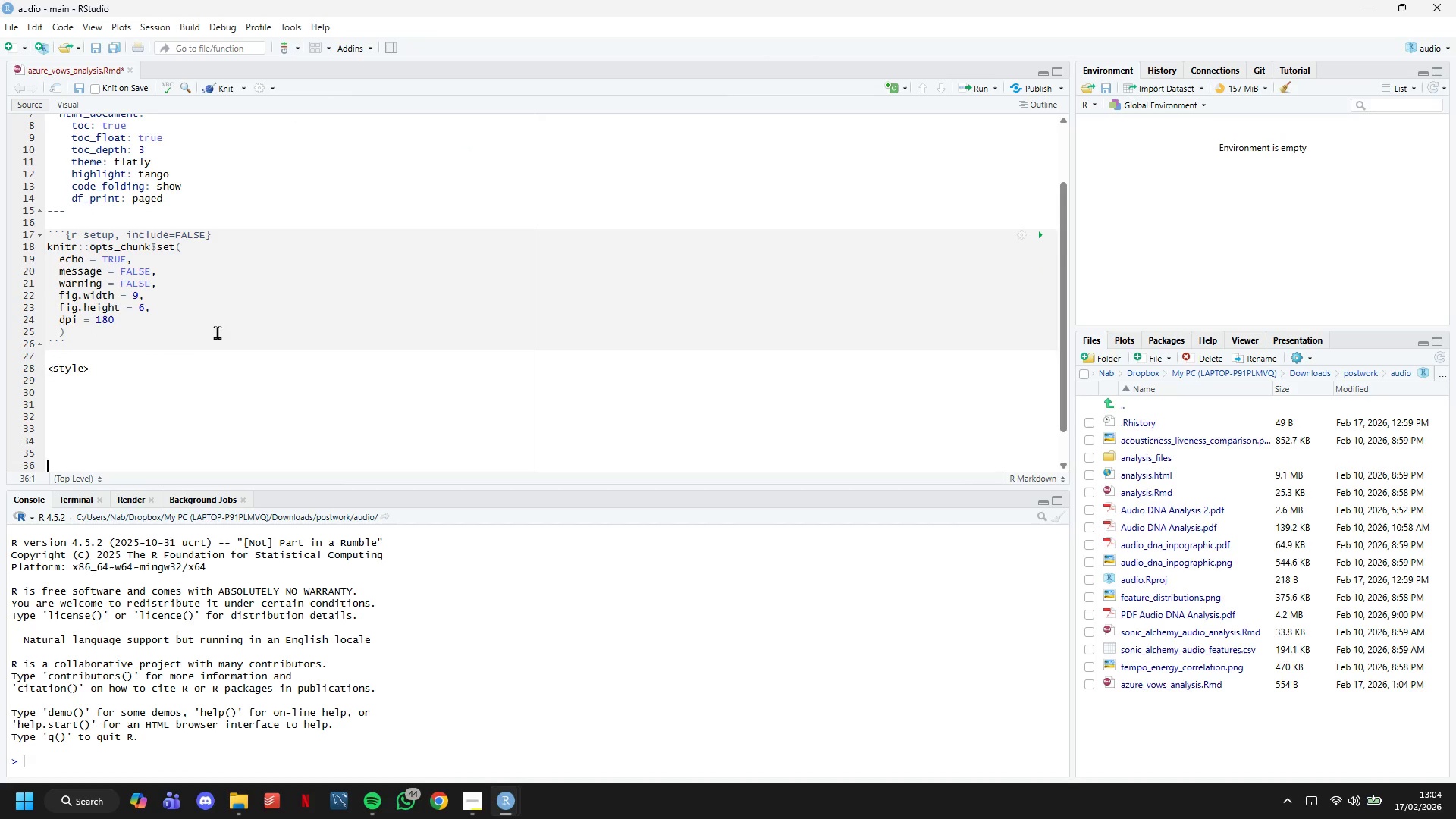 
key(ArrowUp)
 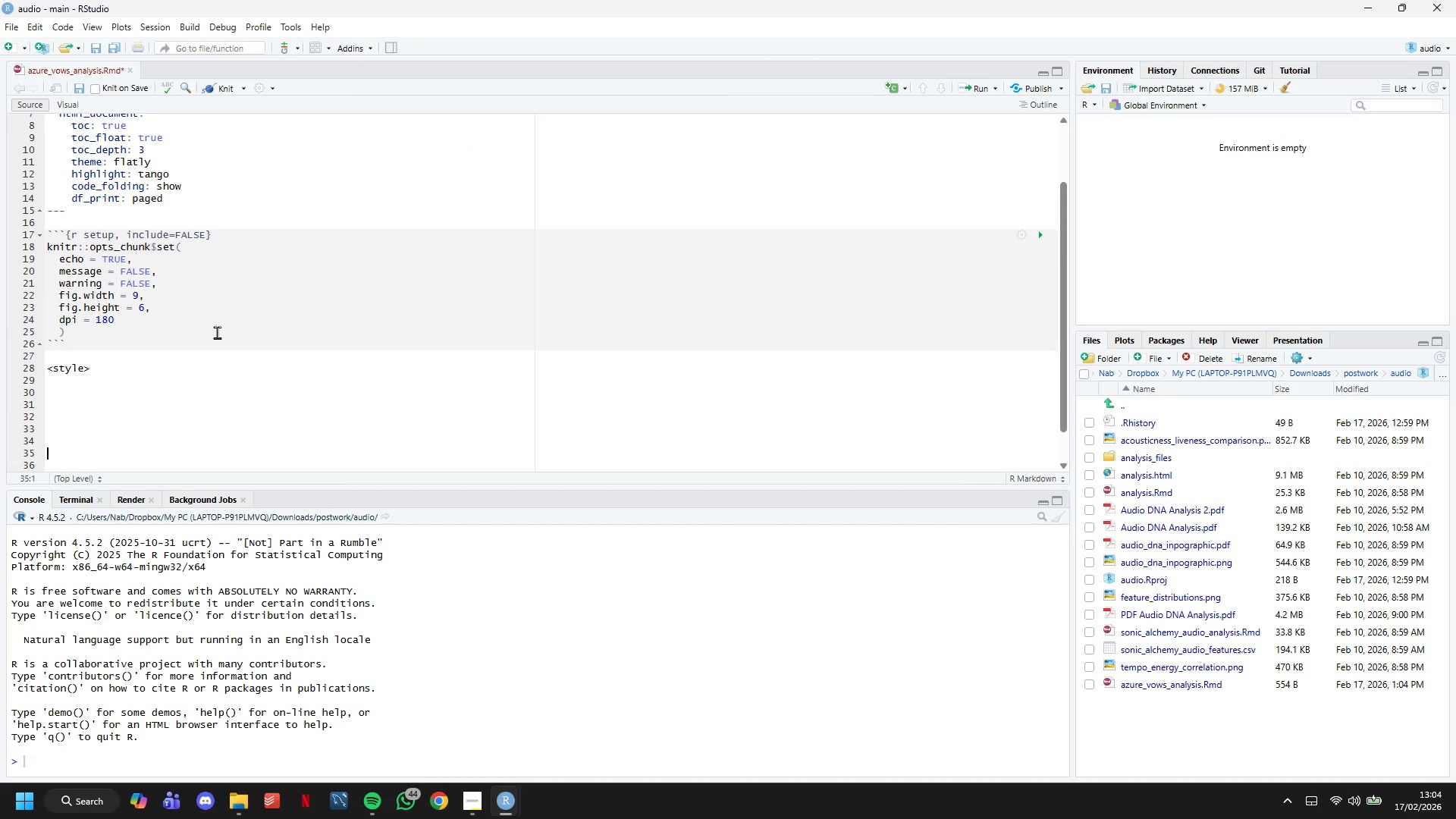 
key(ArrowUp)
 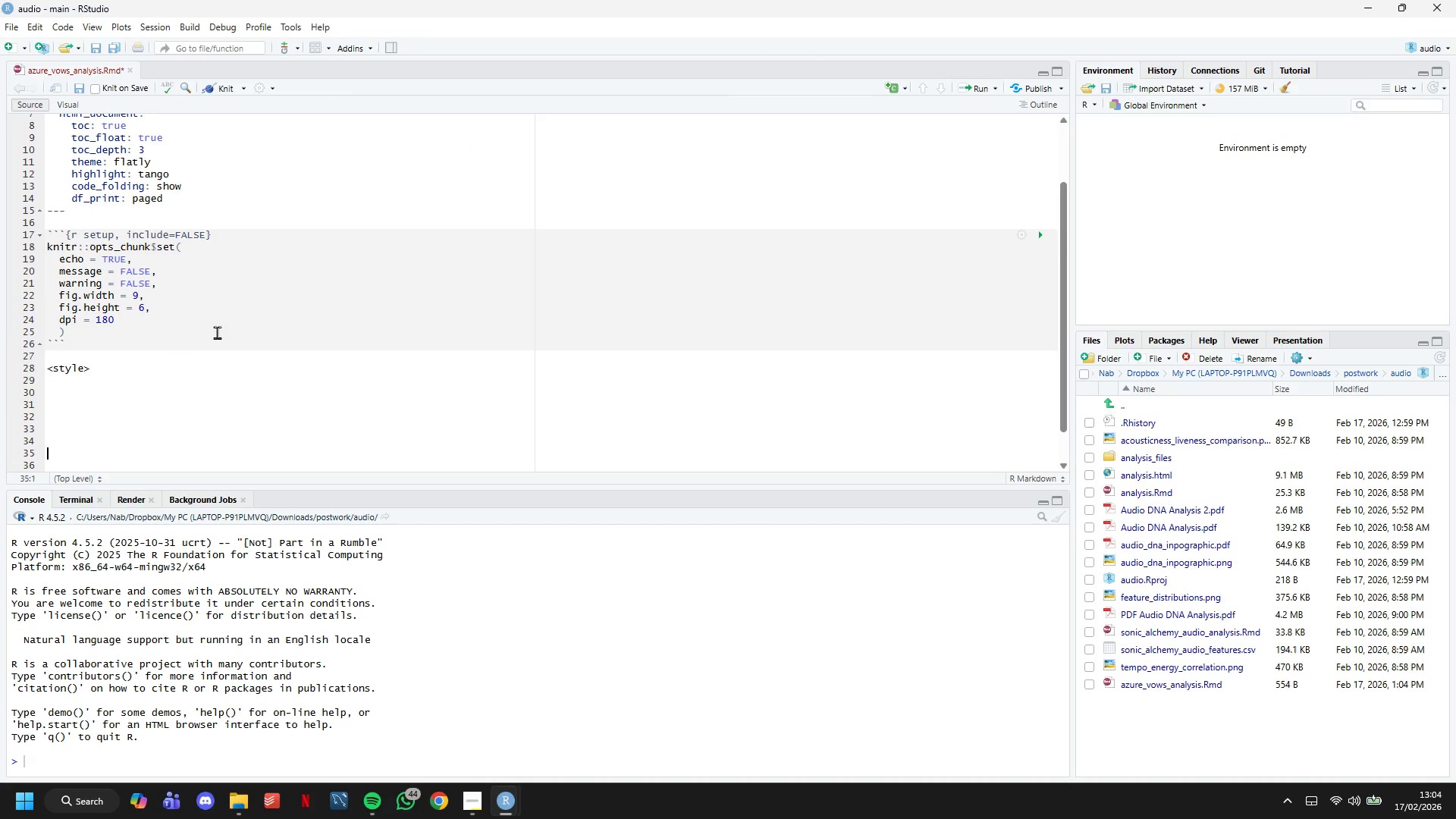 
key(ArrowUp)
 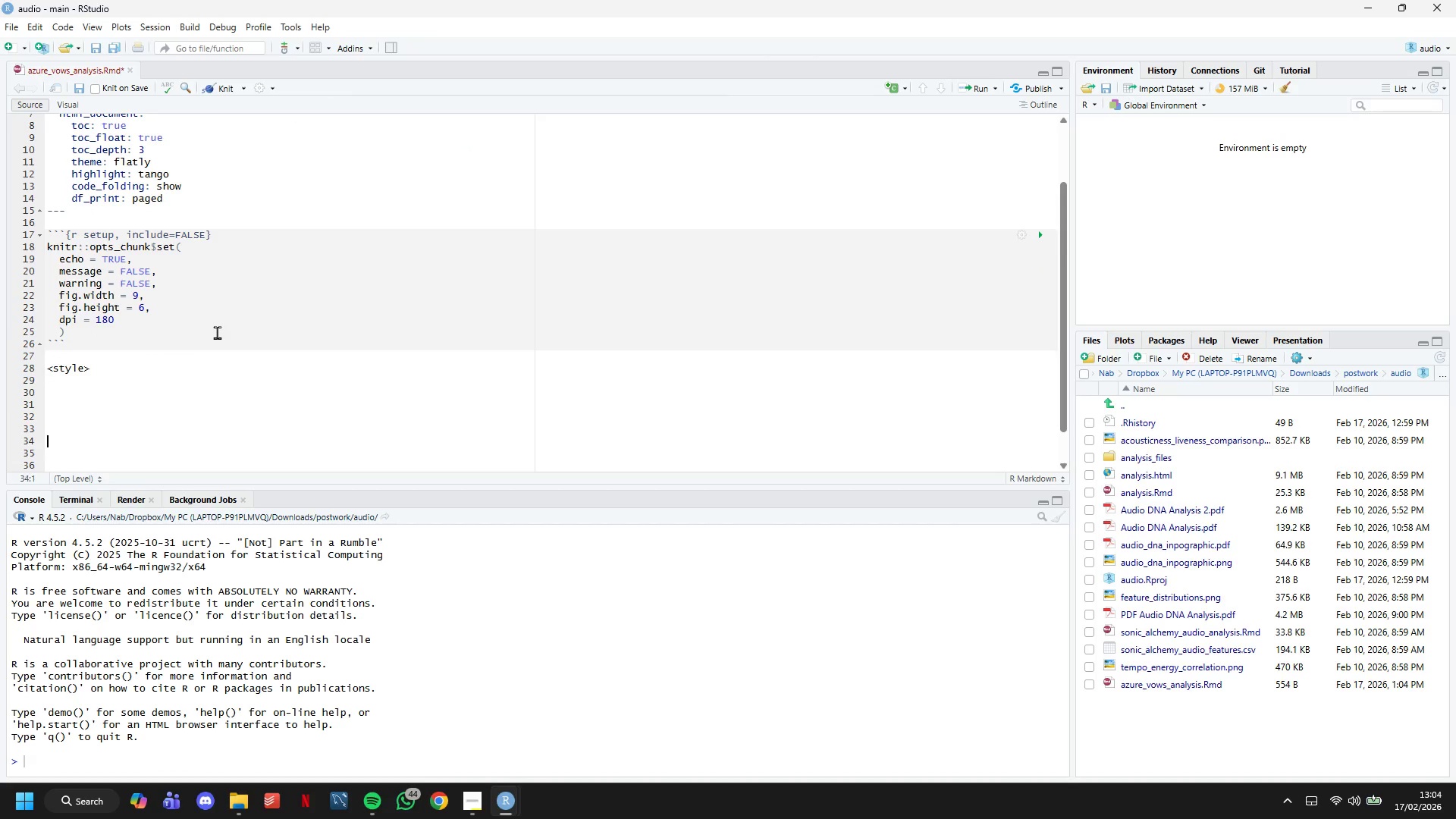 
key(ArrowUp)
 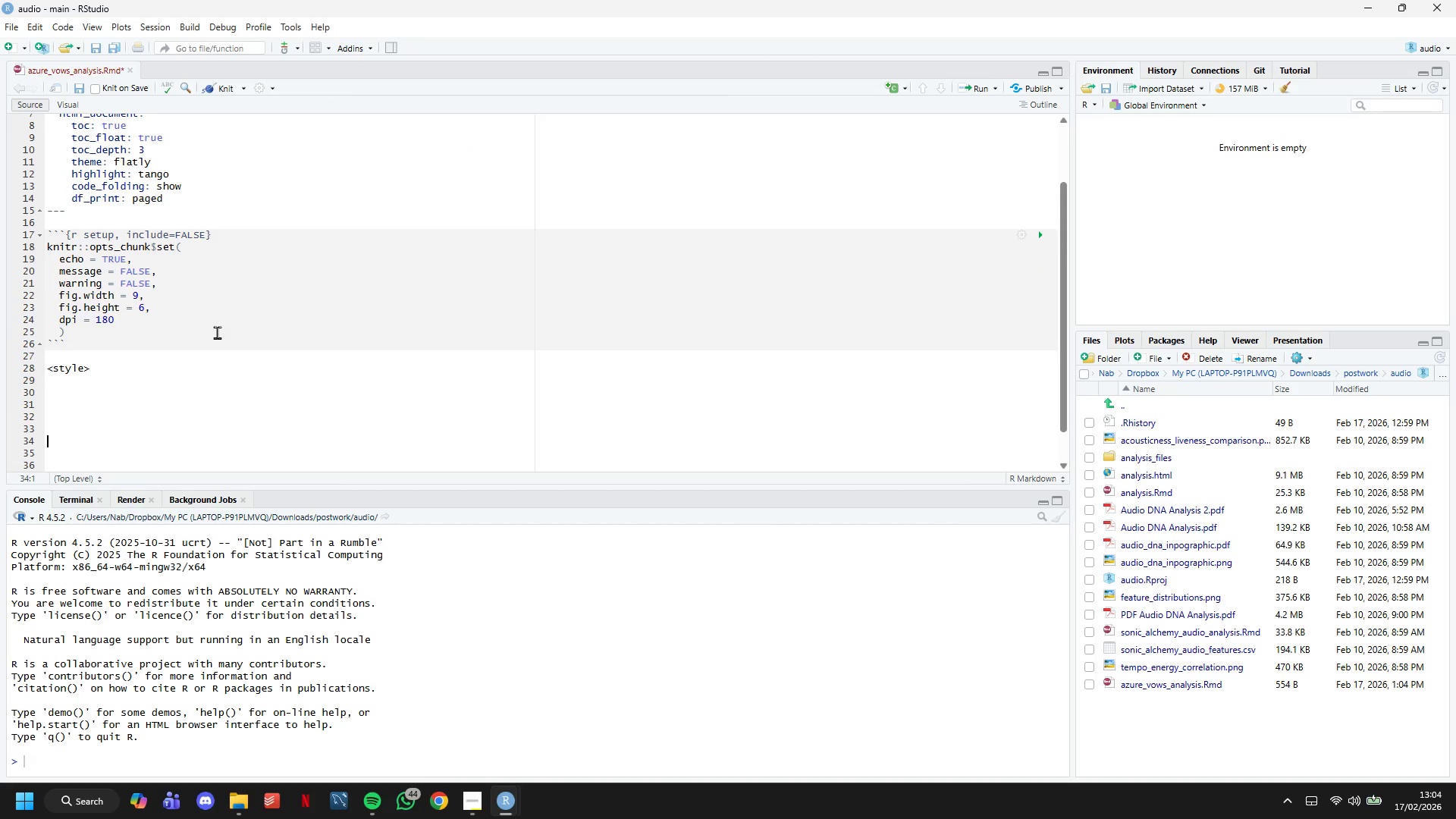 
key(ArrowUp)
 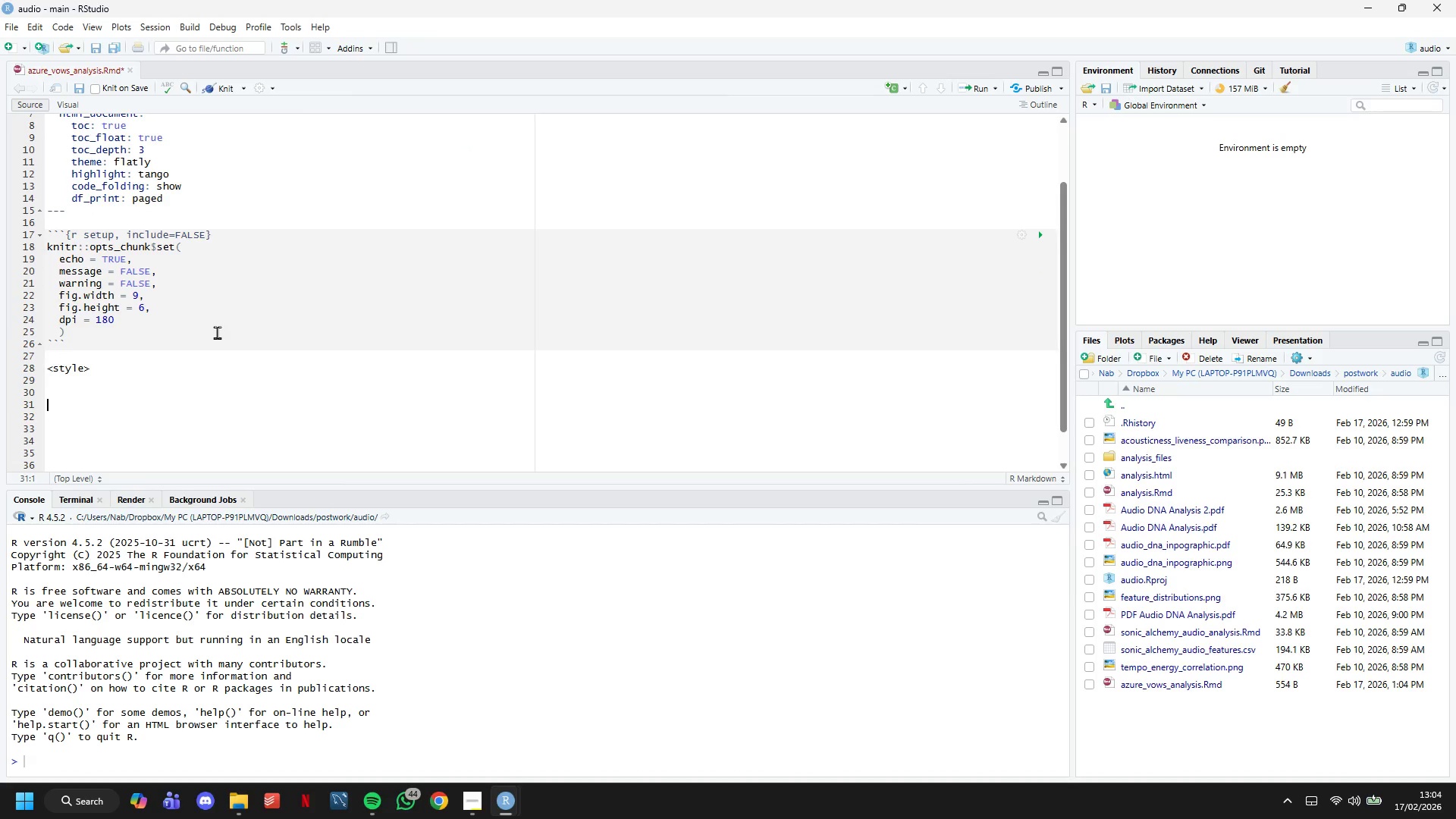 
type(</style>)
 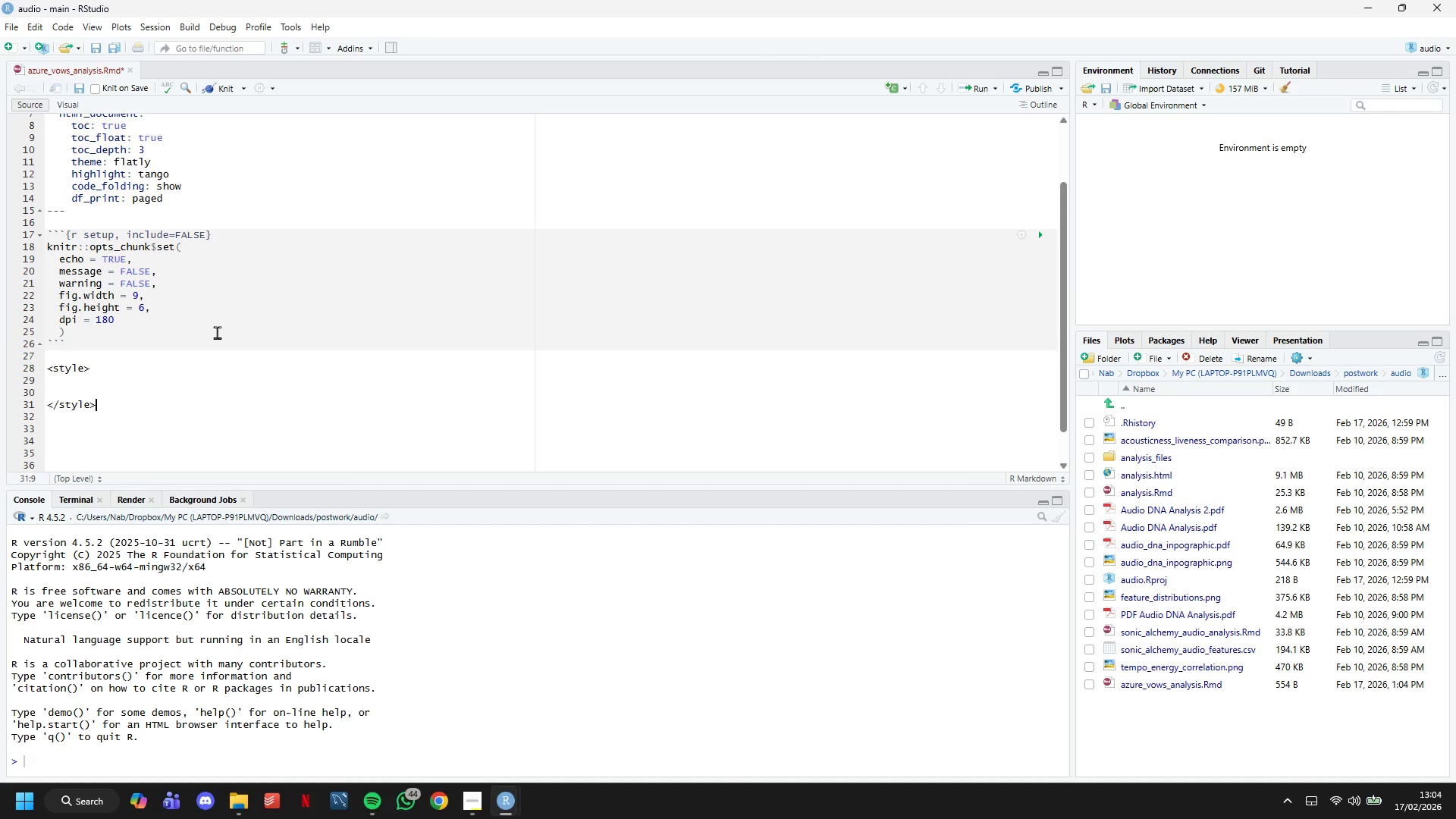 
key(ArrowDown)
 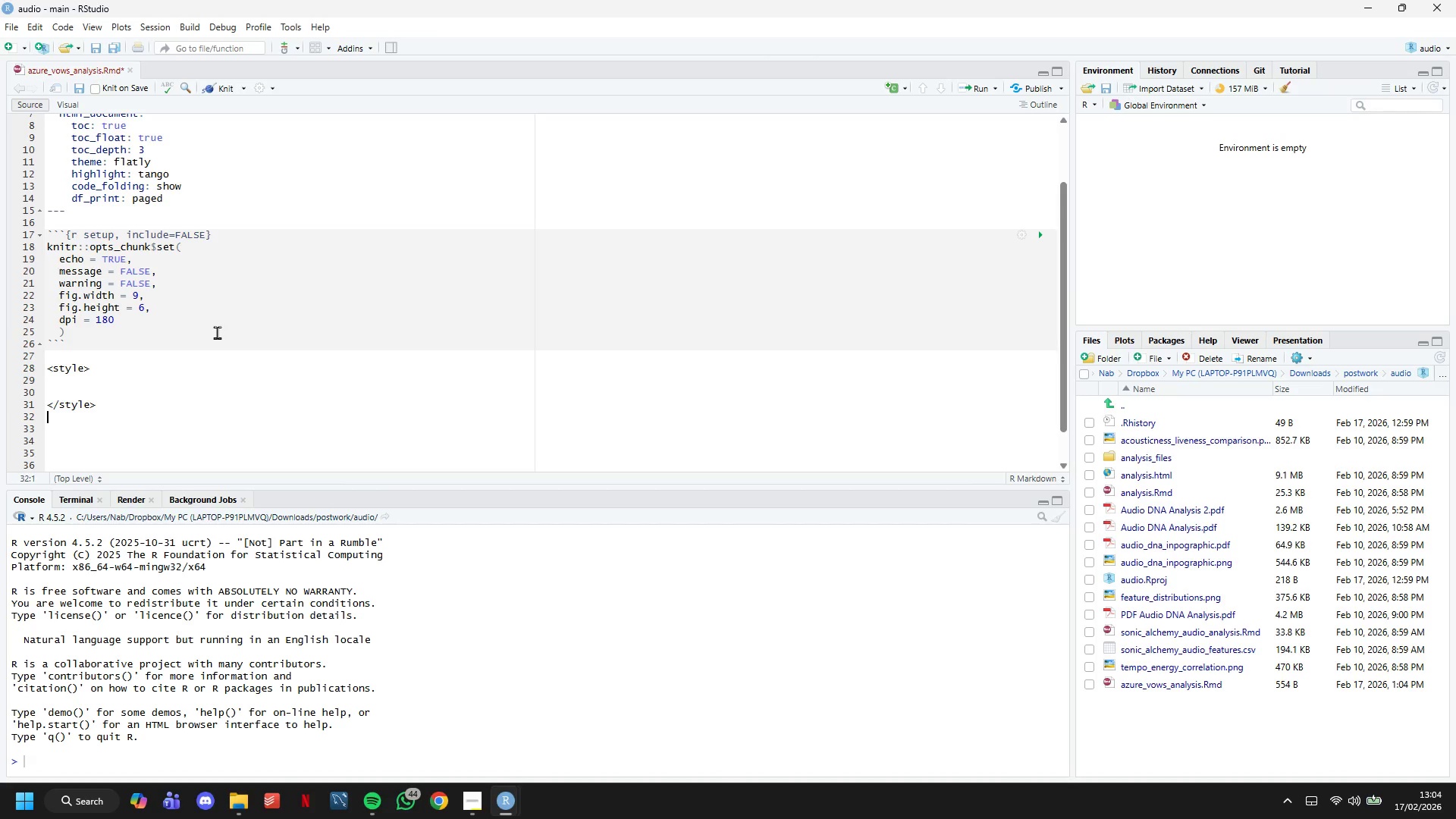 
key(ArrowUp)
 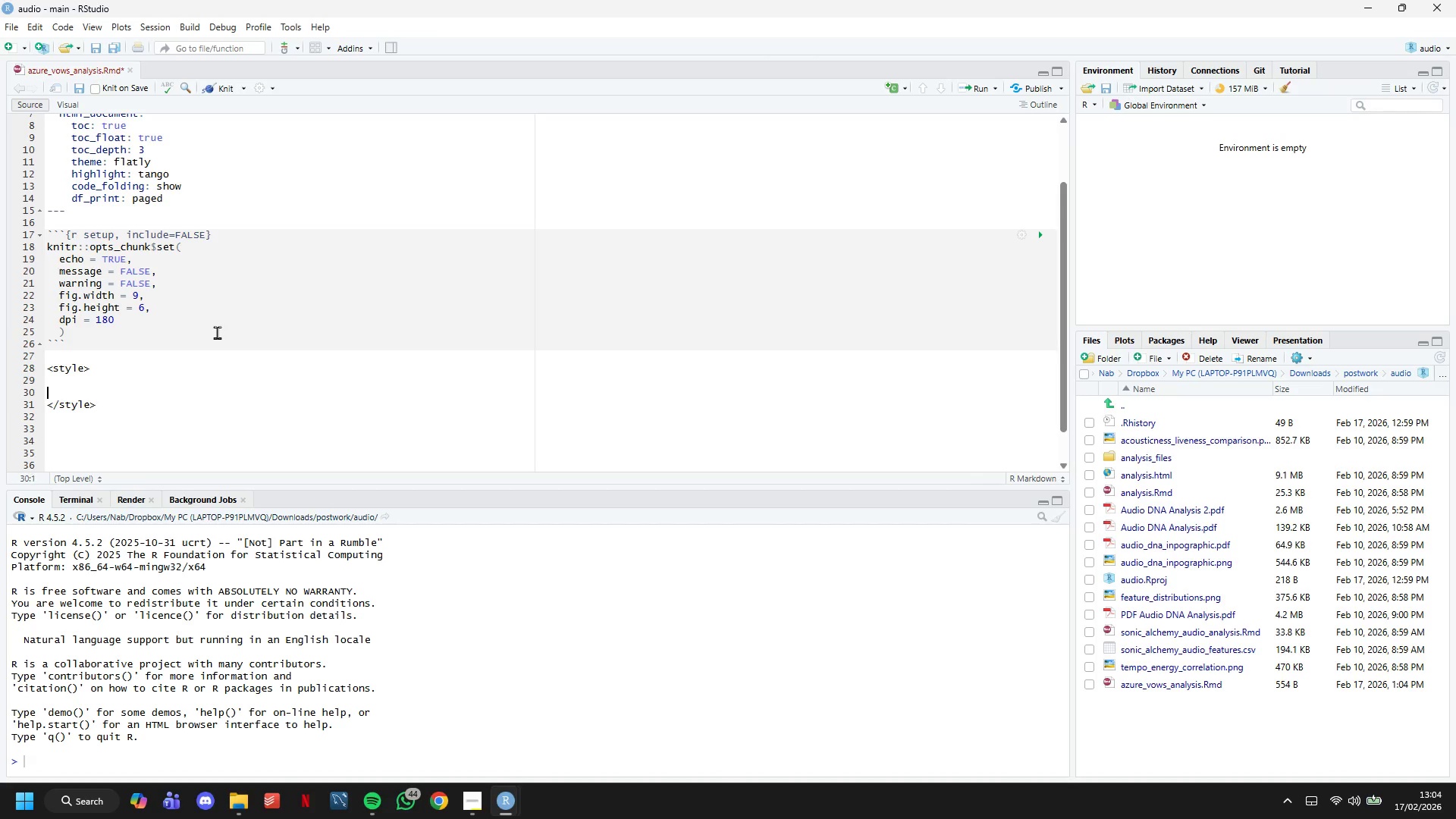 
key(ArrowUp)
 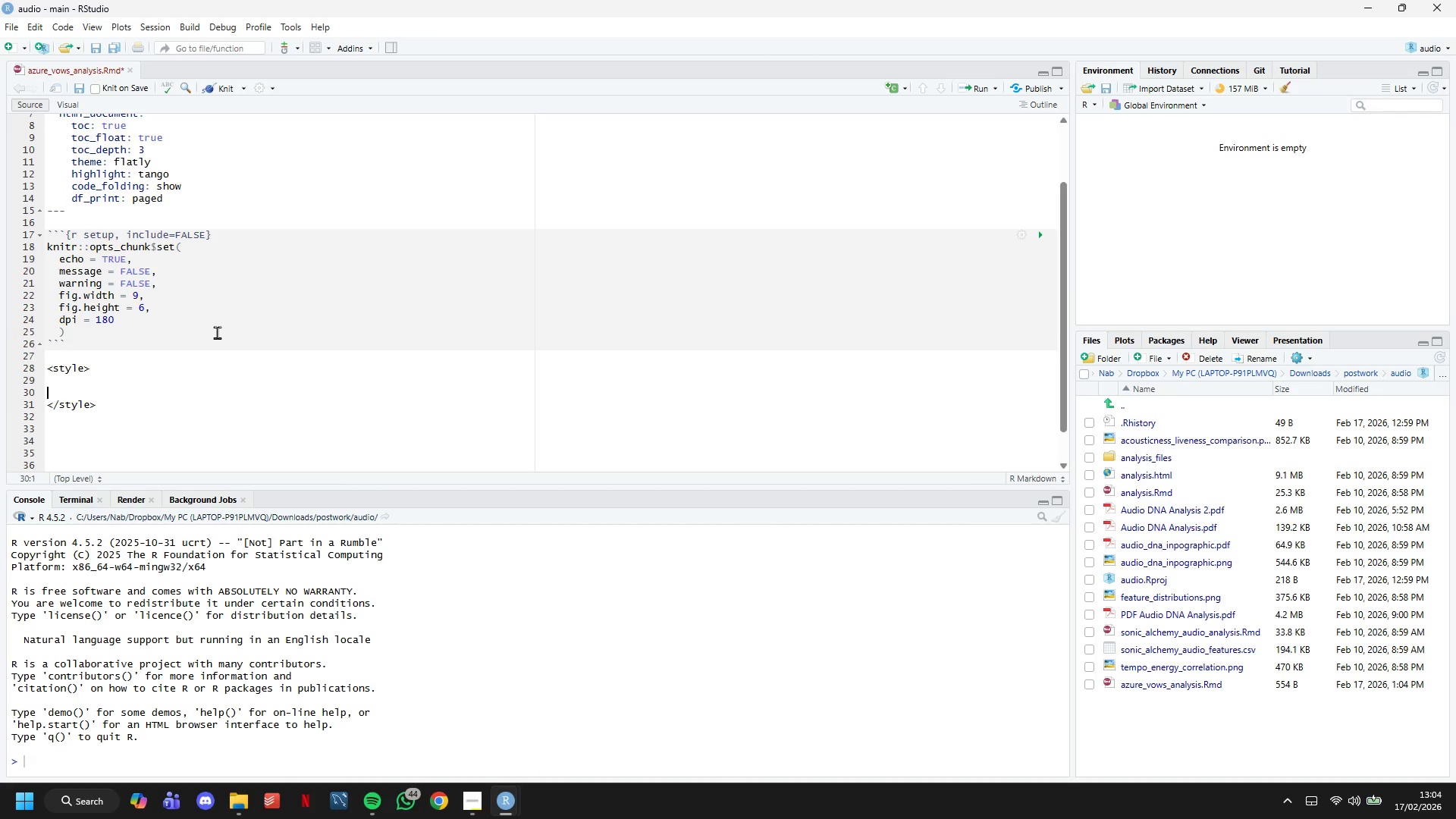 
key(ArrowUp)
 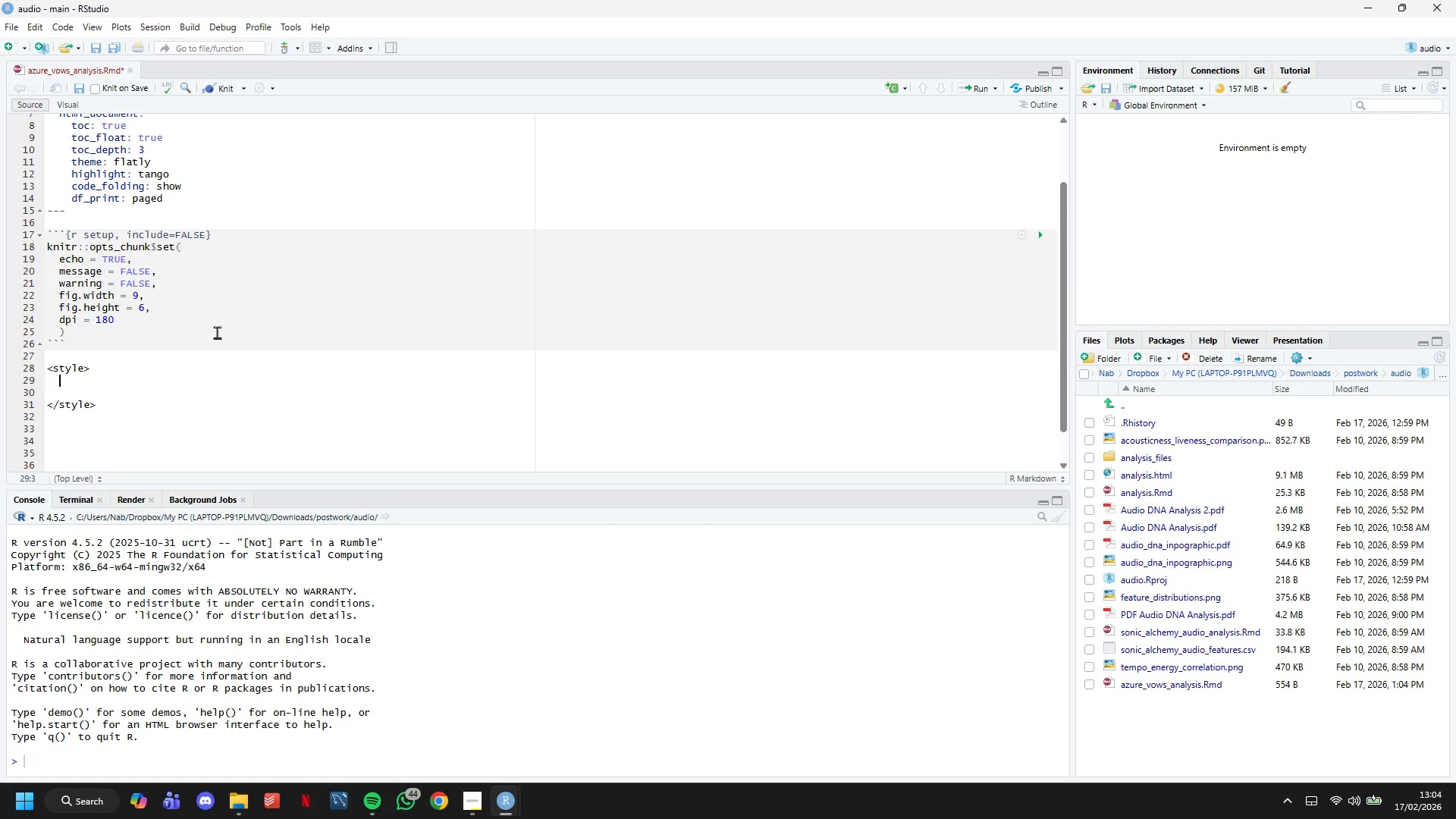 
key(Tab)
type(body )
key(Tab)
type({font-family: Georgia, serif; color: #2c2c2c;)
 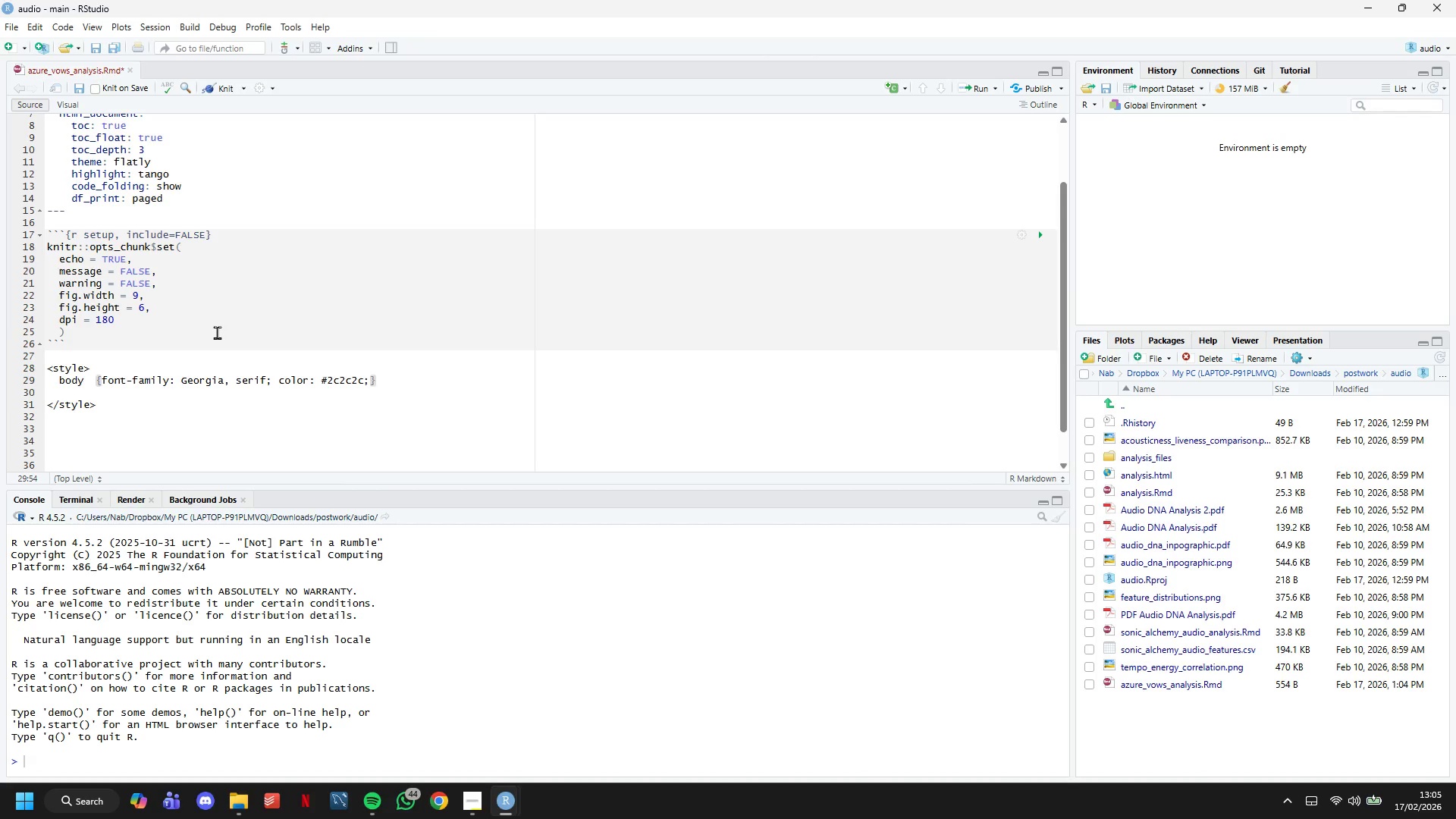 
key(Enter)
 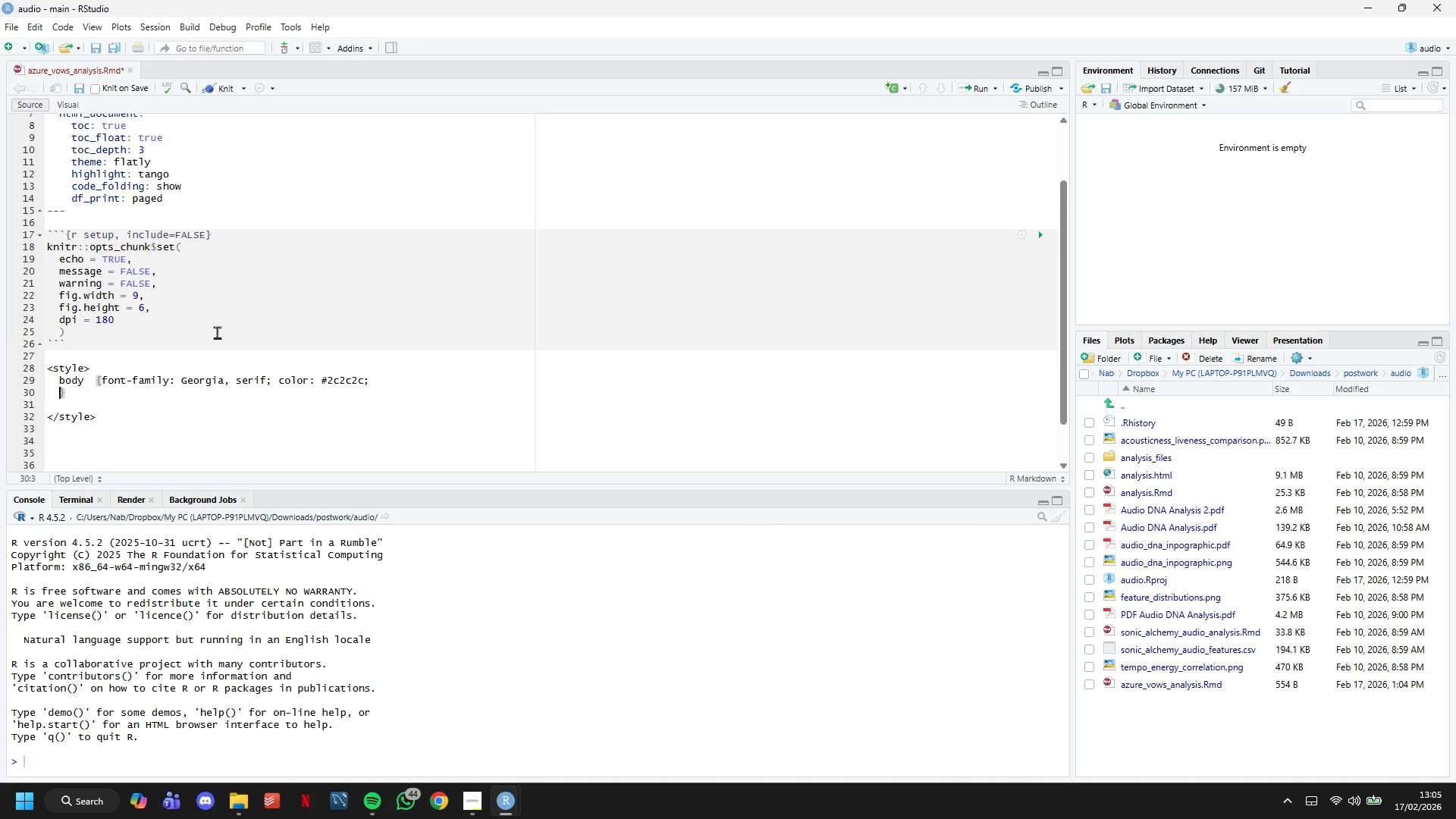 
key(Backspace)
 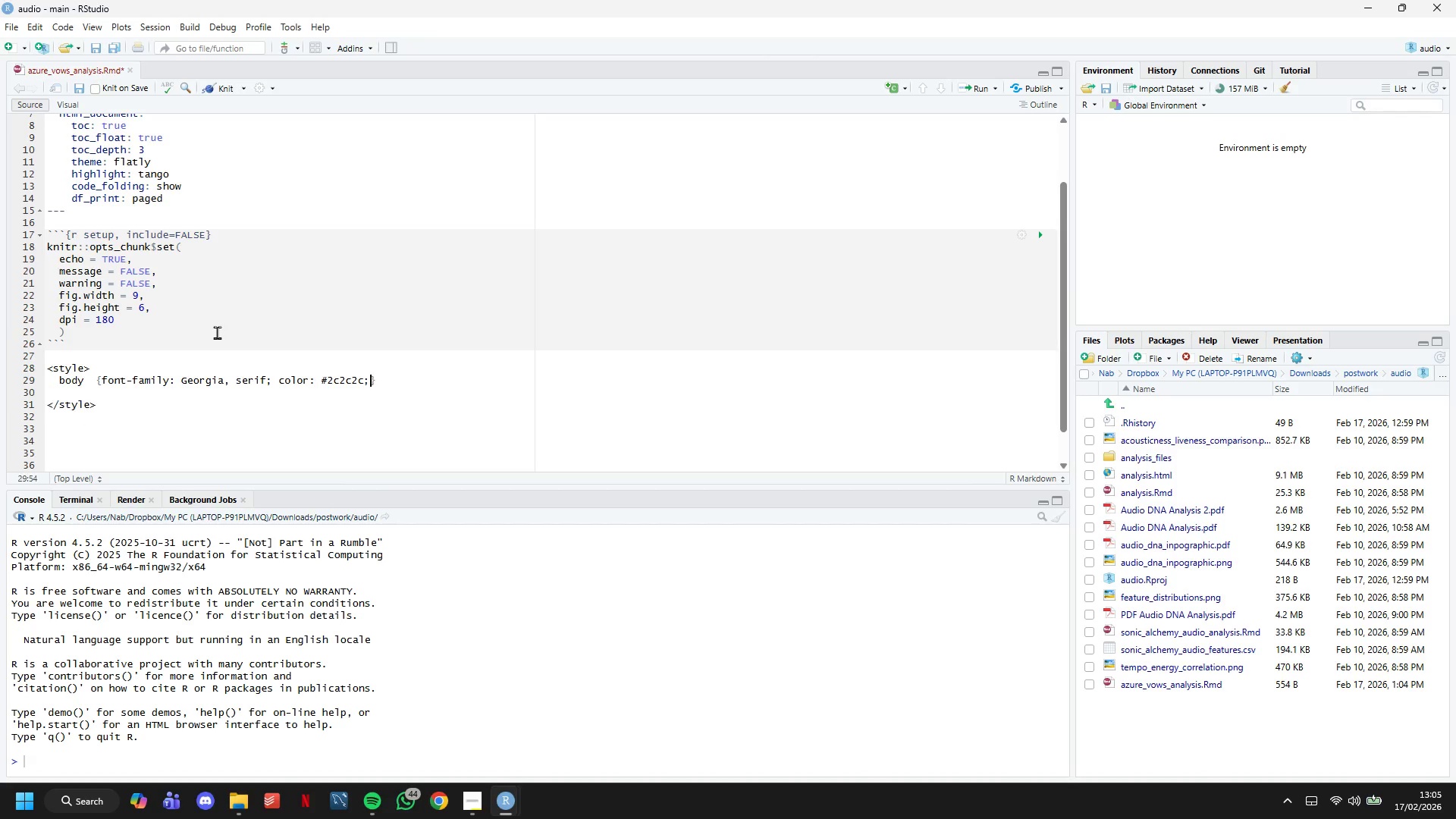 
key(Backspace)
 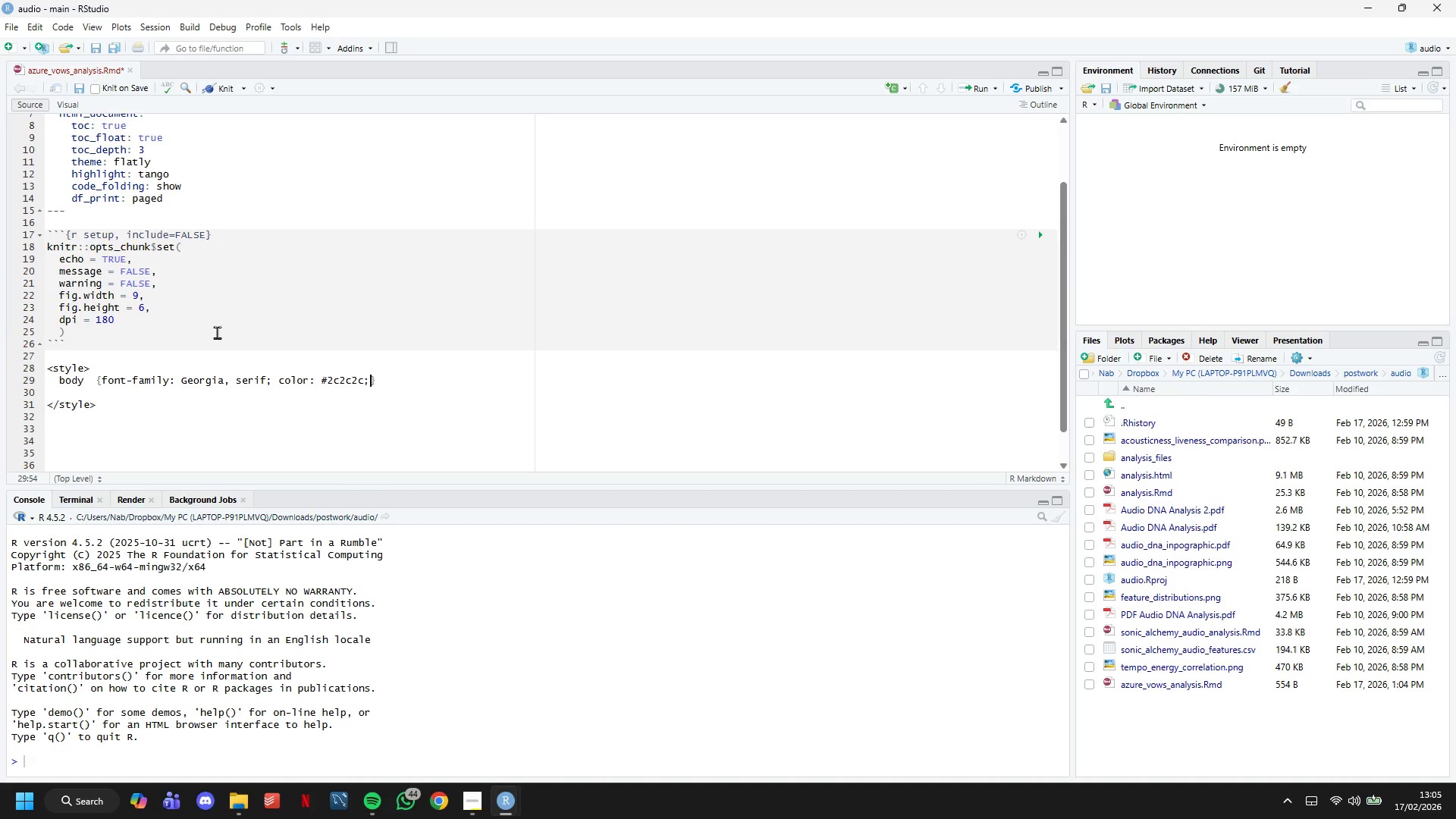 
key(Space)
 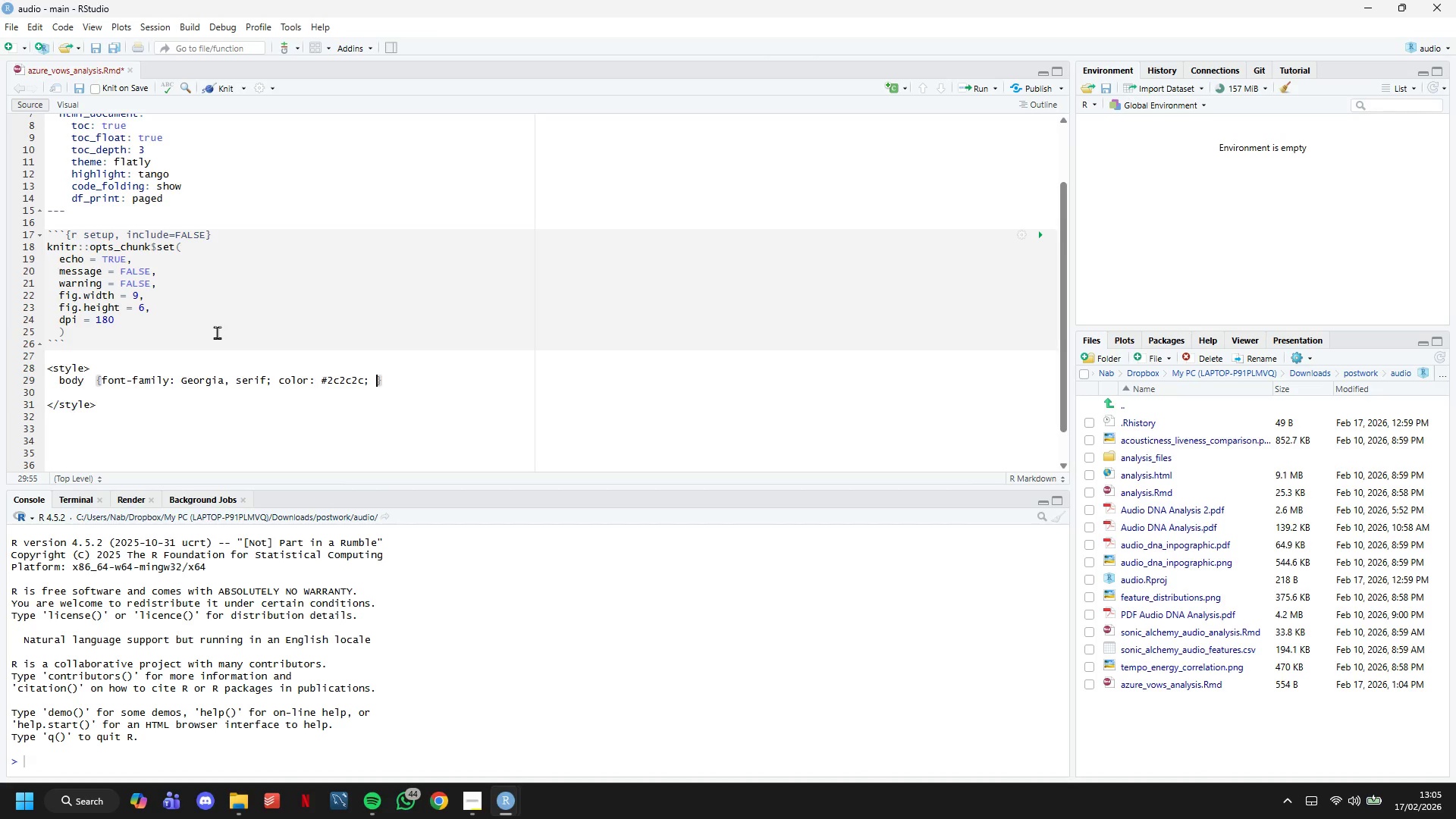 
key(ArrowRight)
 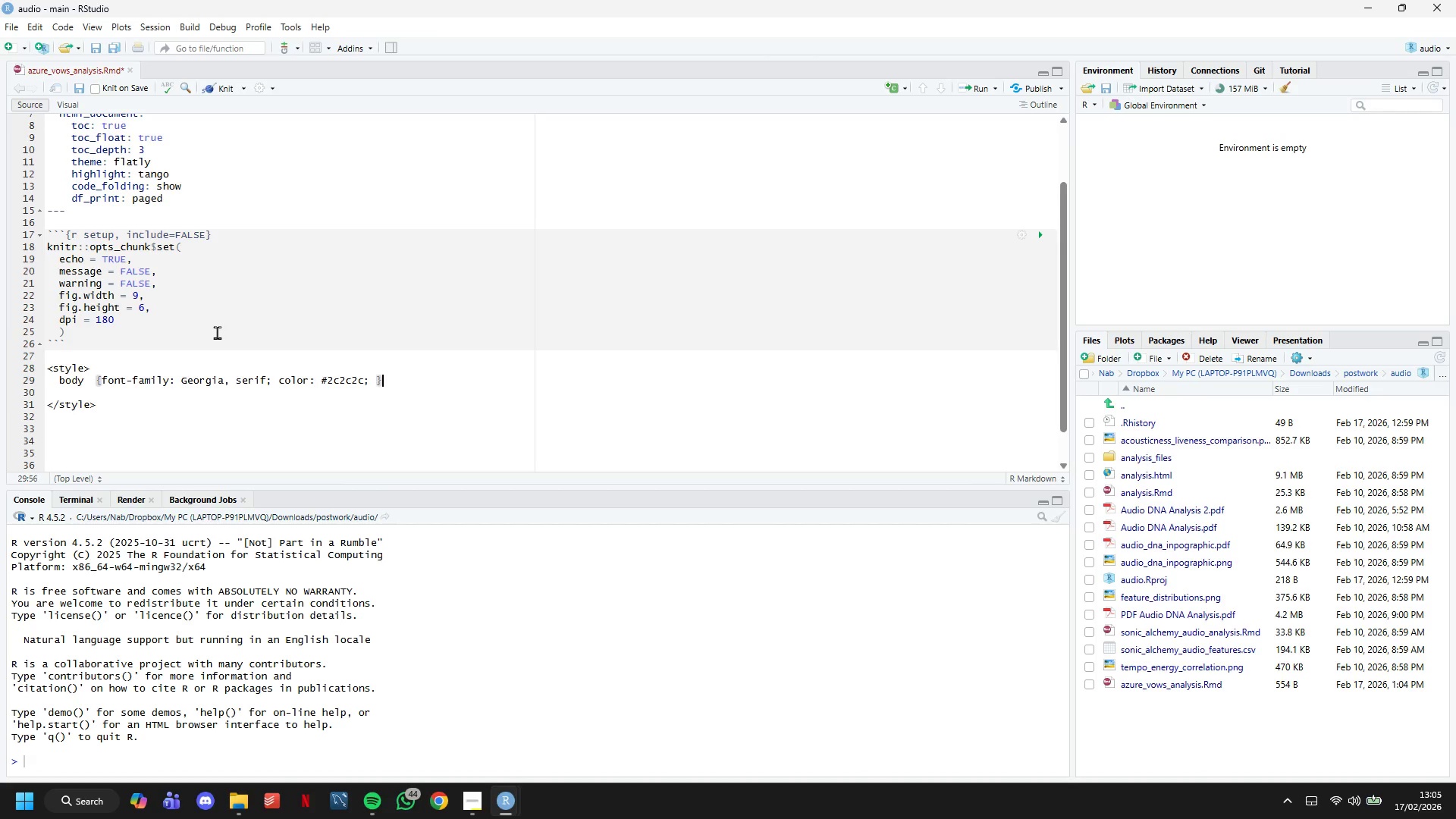 
key(Enter)
 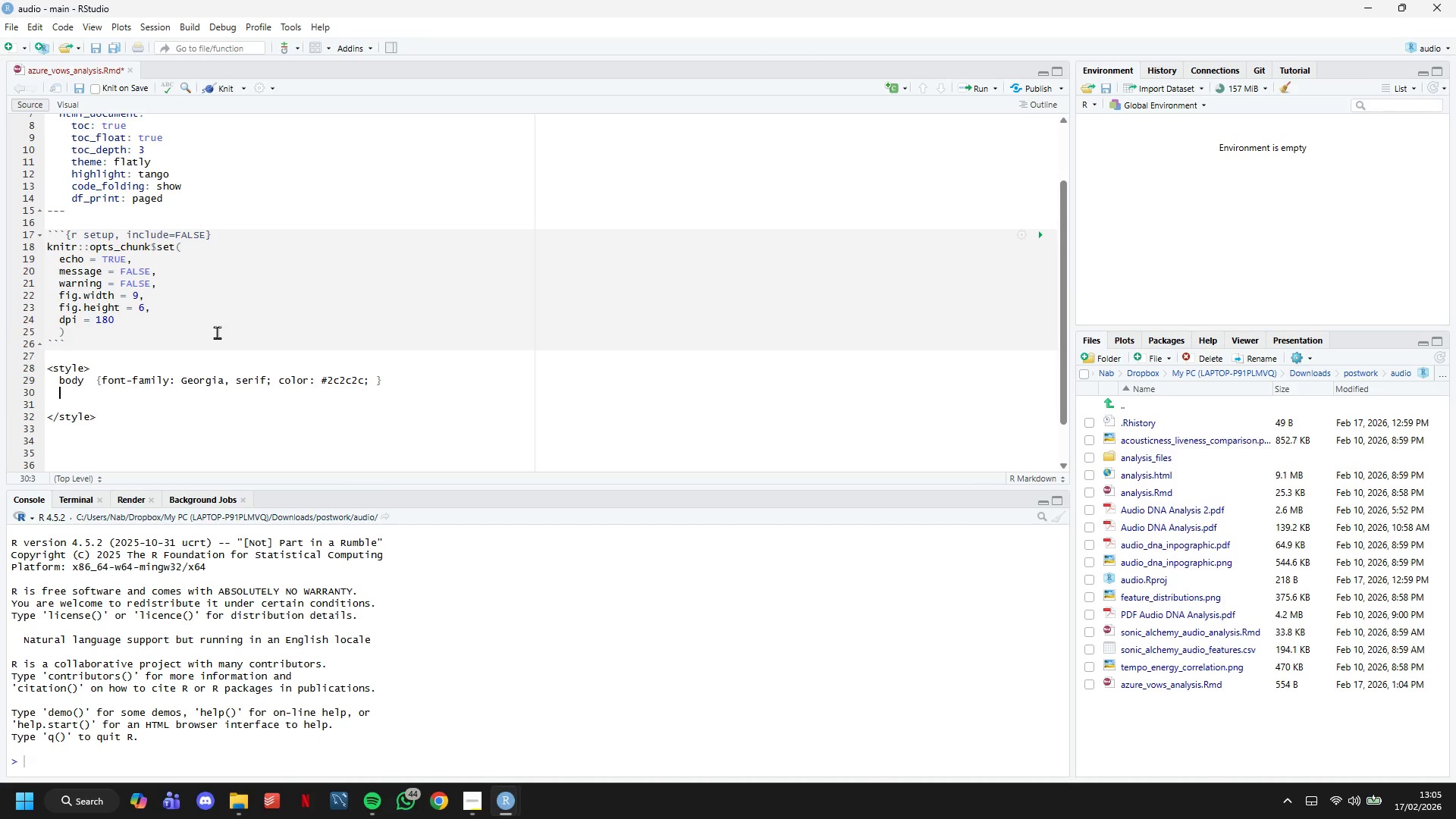 
type(h1, h2, h3)
 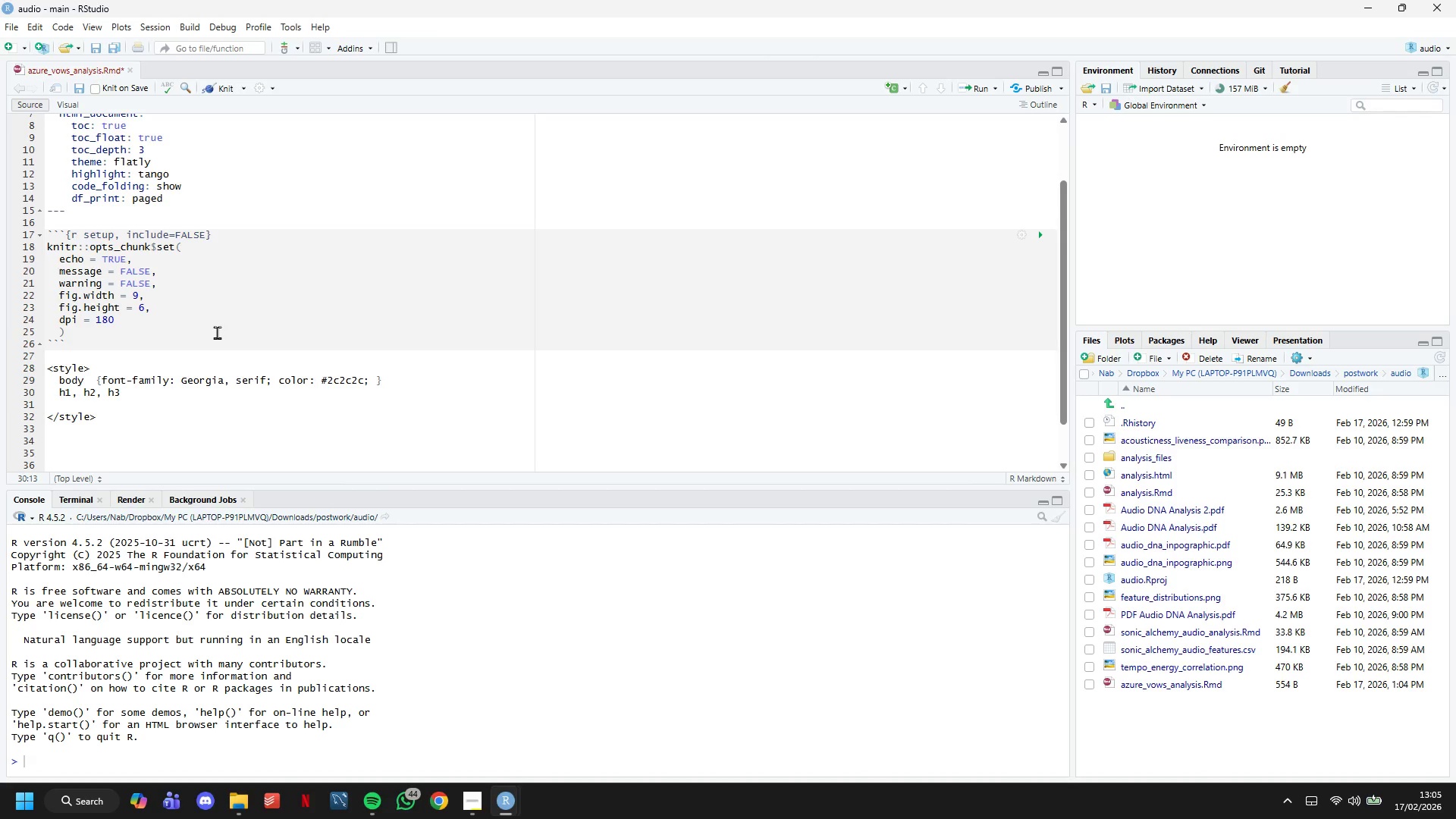 
key(ArrowUp)
 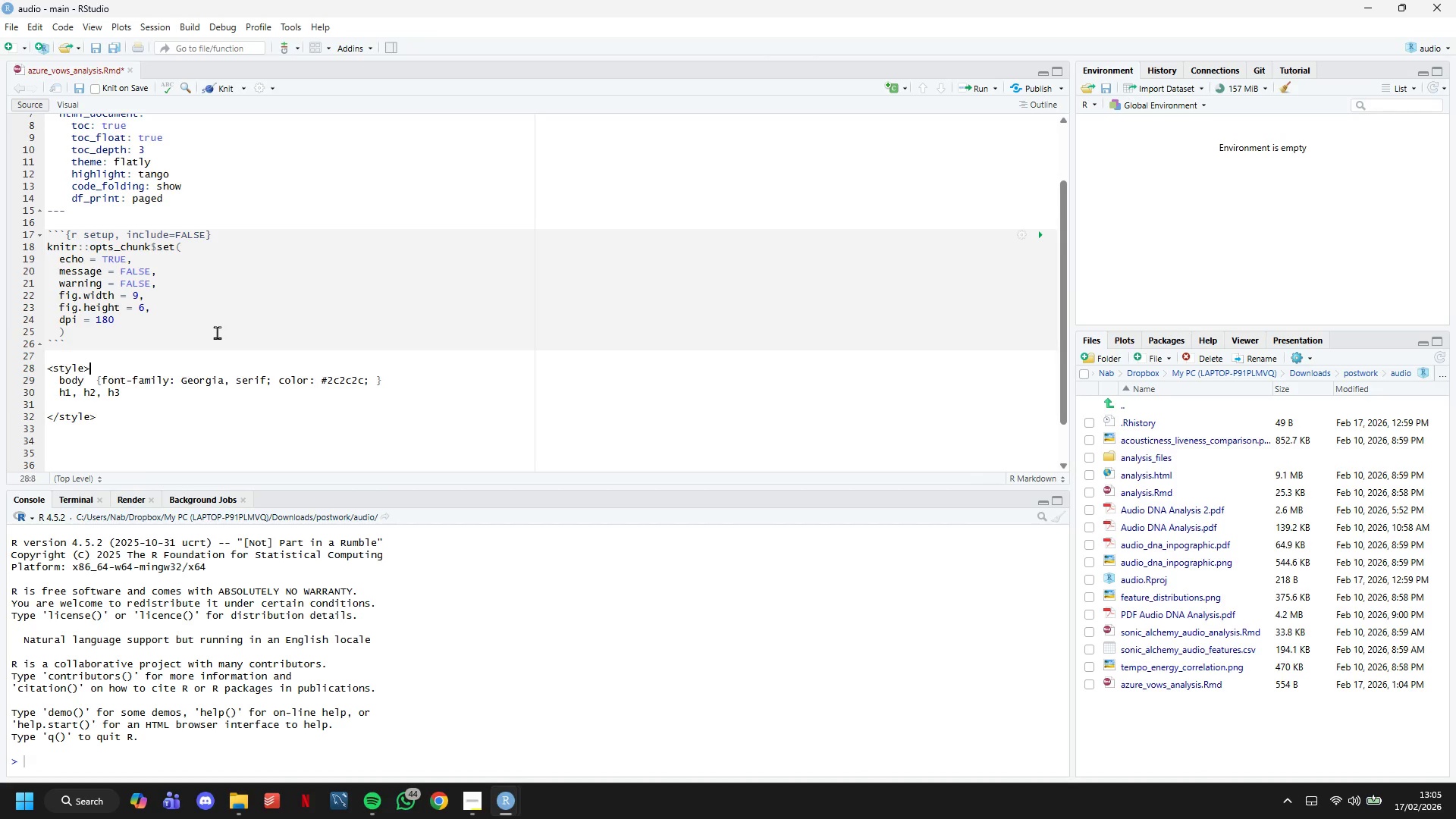 
key(ArrowUp)
 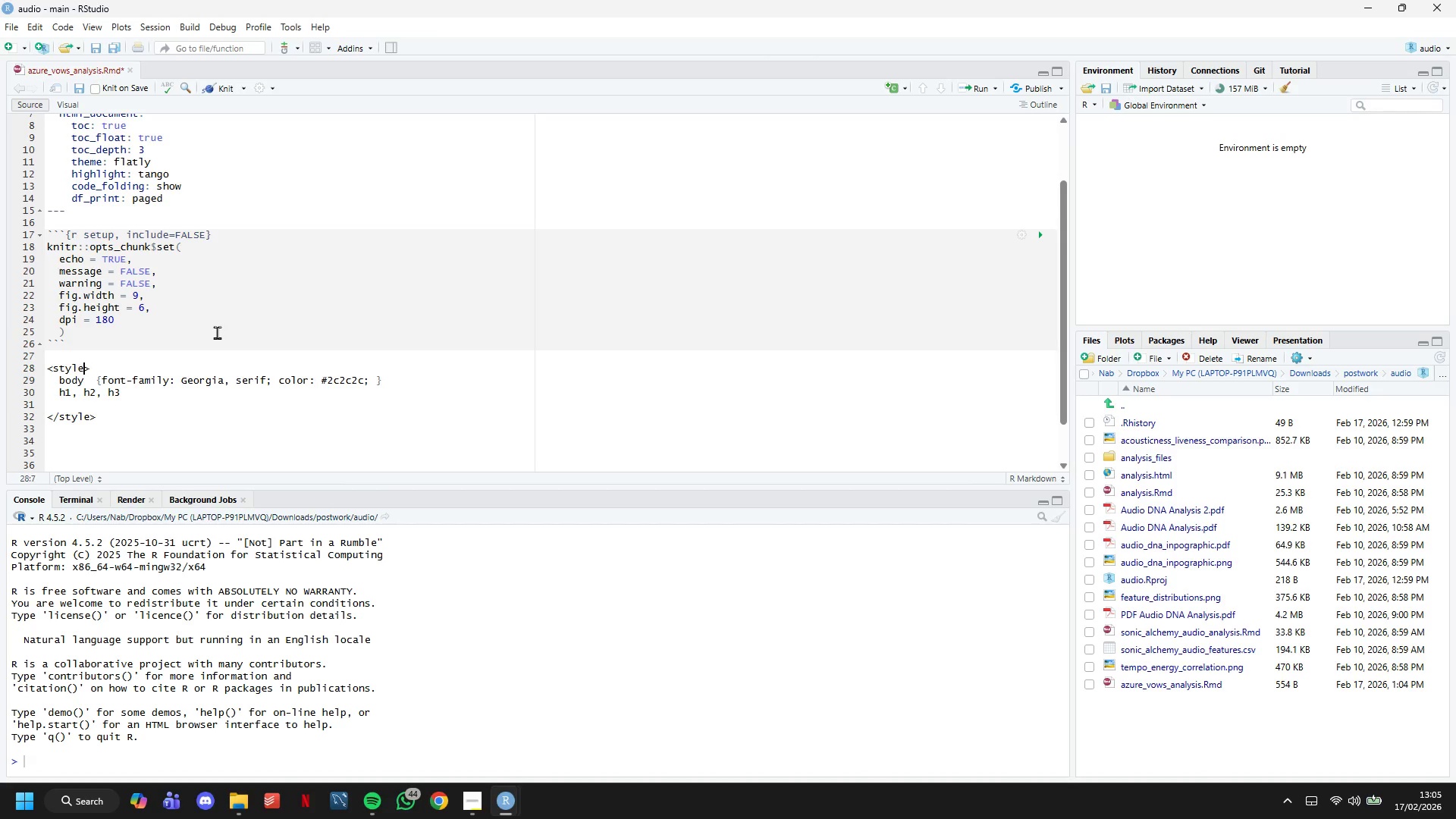 
key(ArrowLeft)
 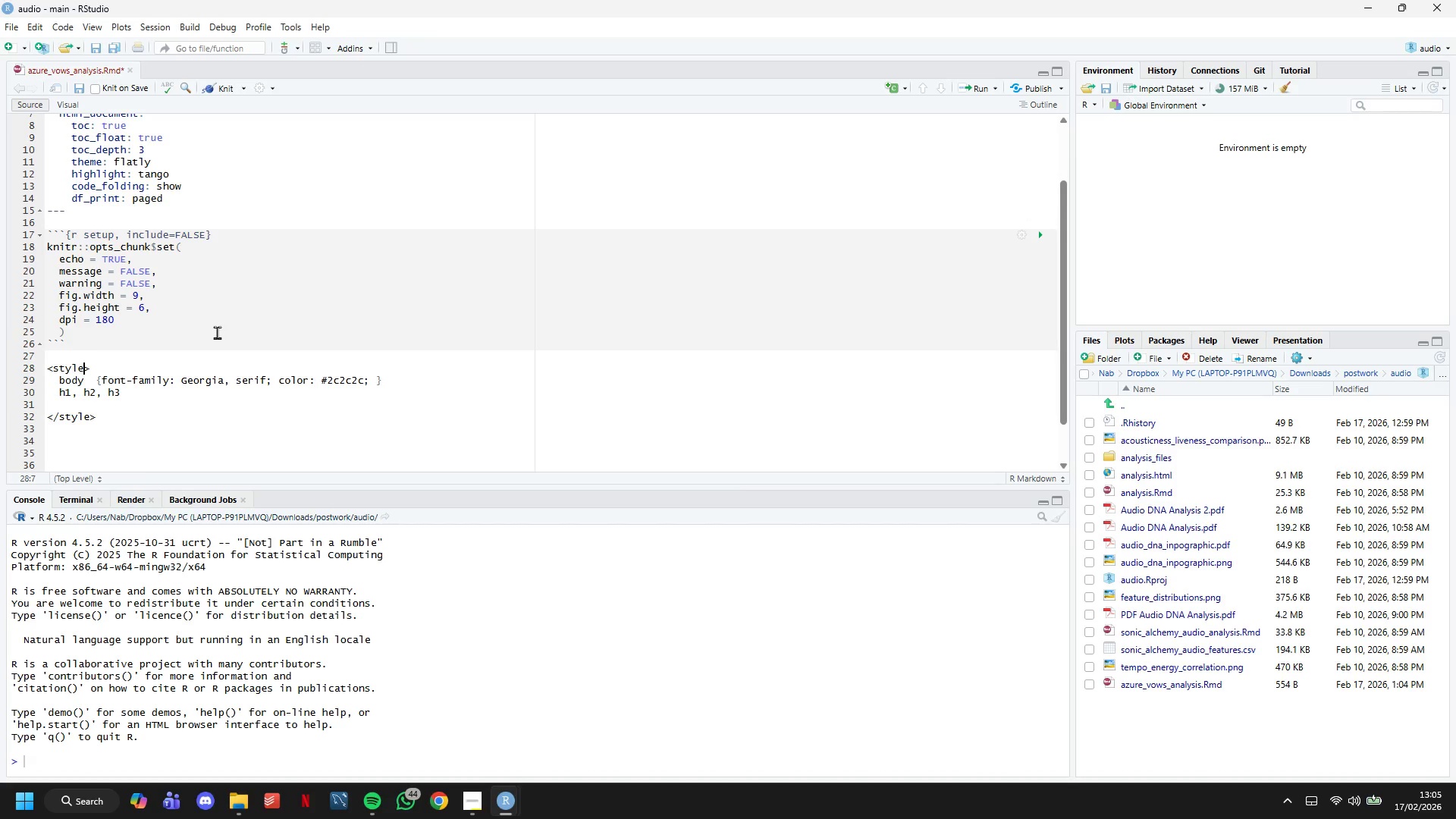 
key(ArrowDown)
 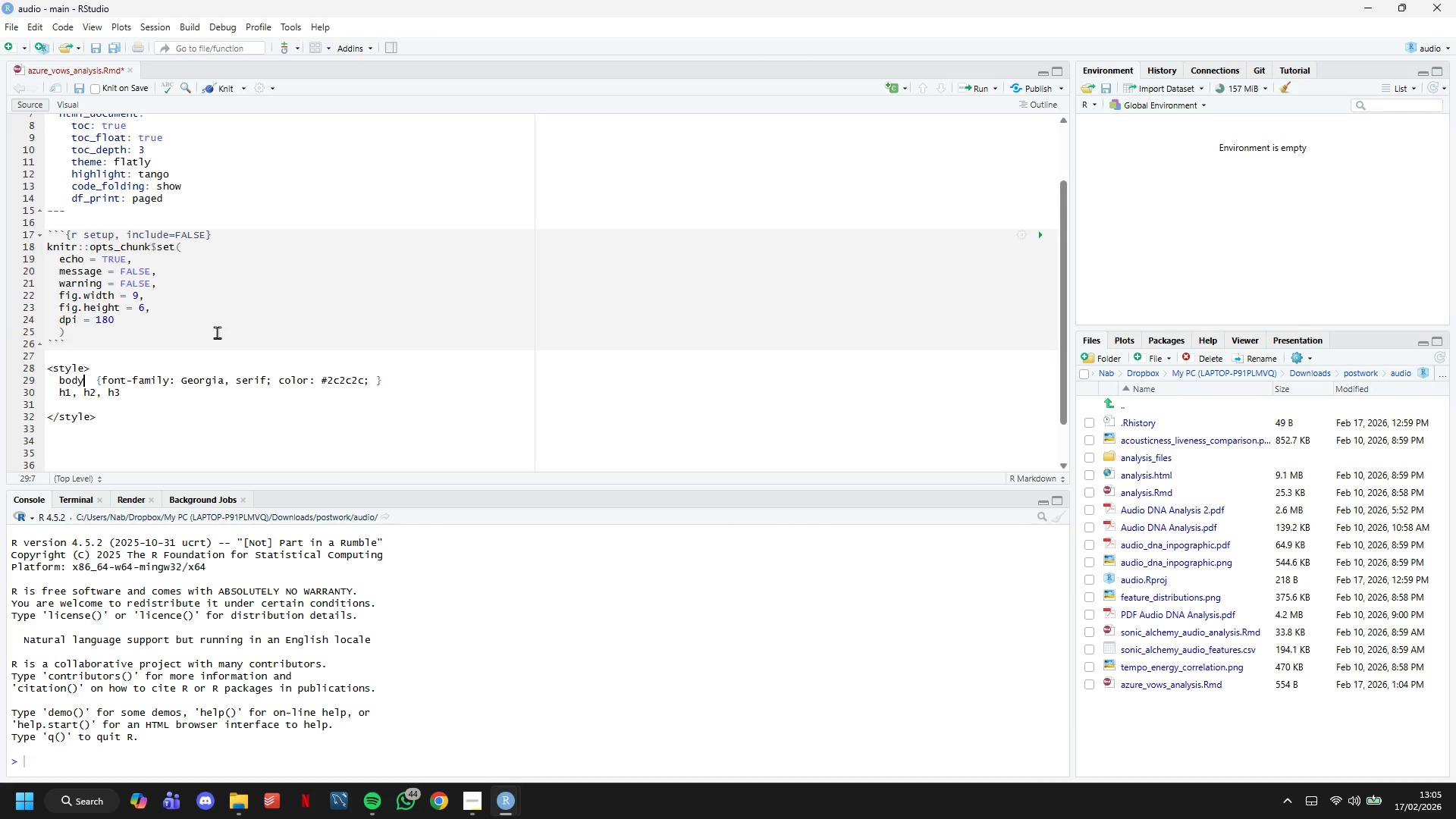 
key(ArrowRight)
 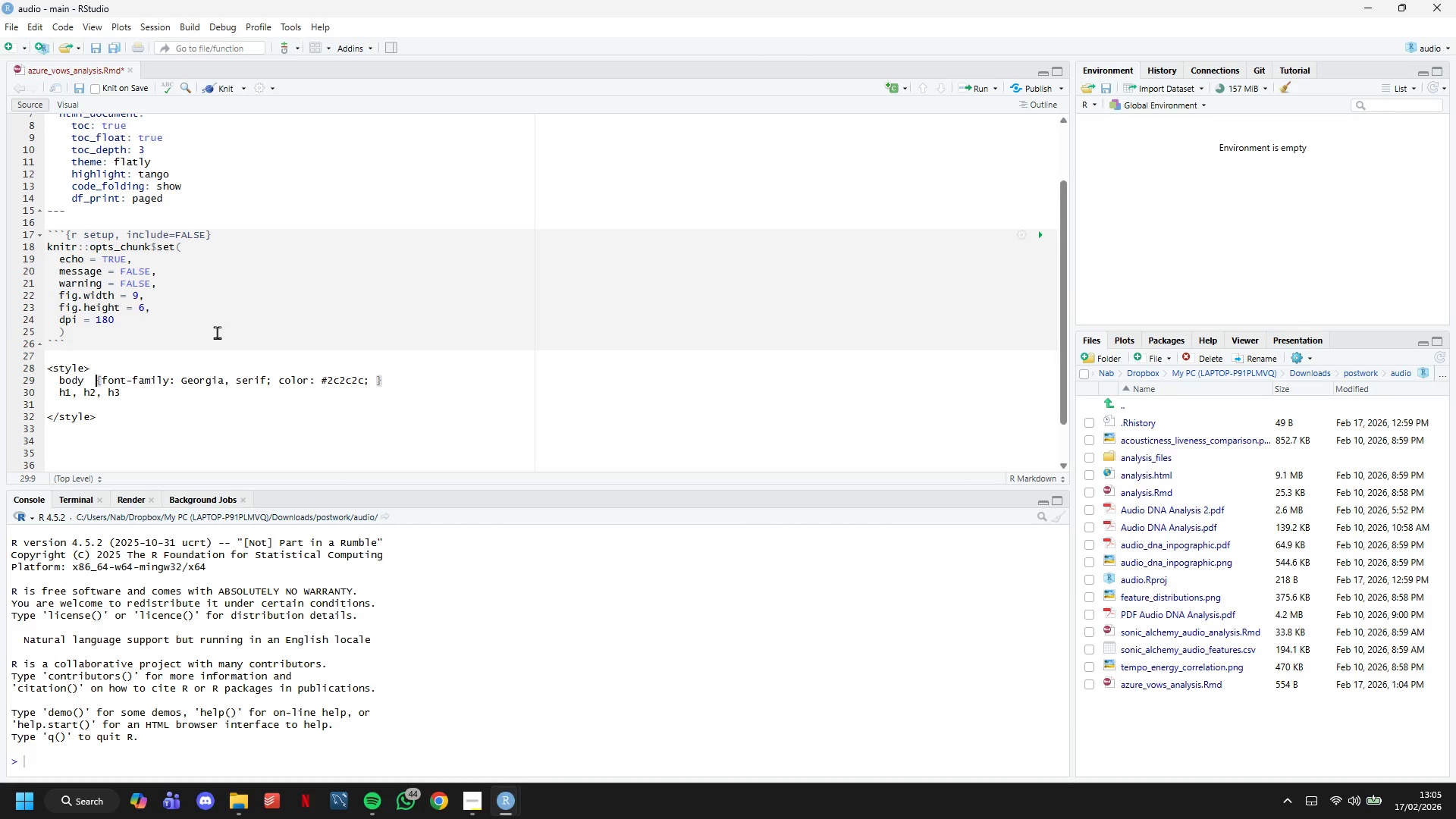 
key(ArrowRight)
 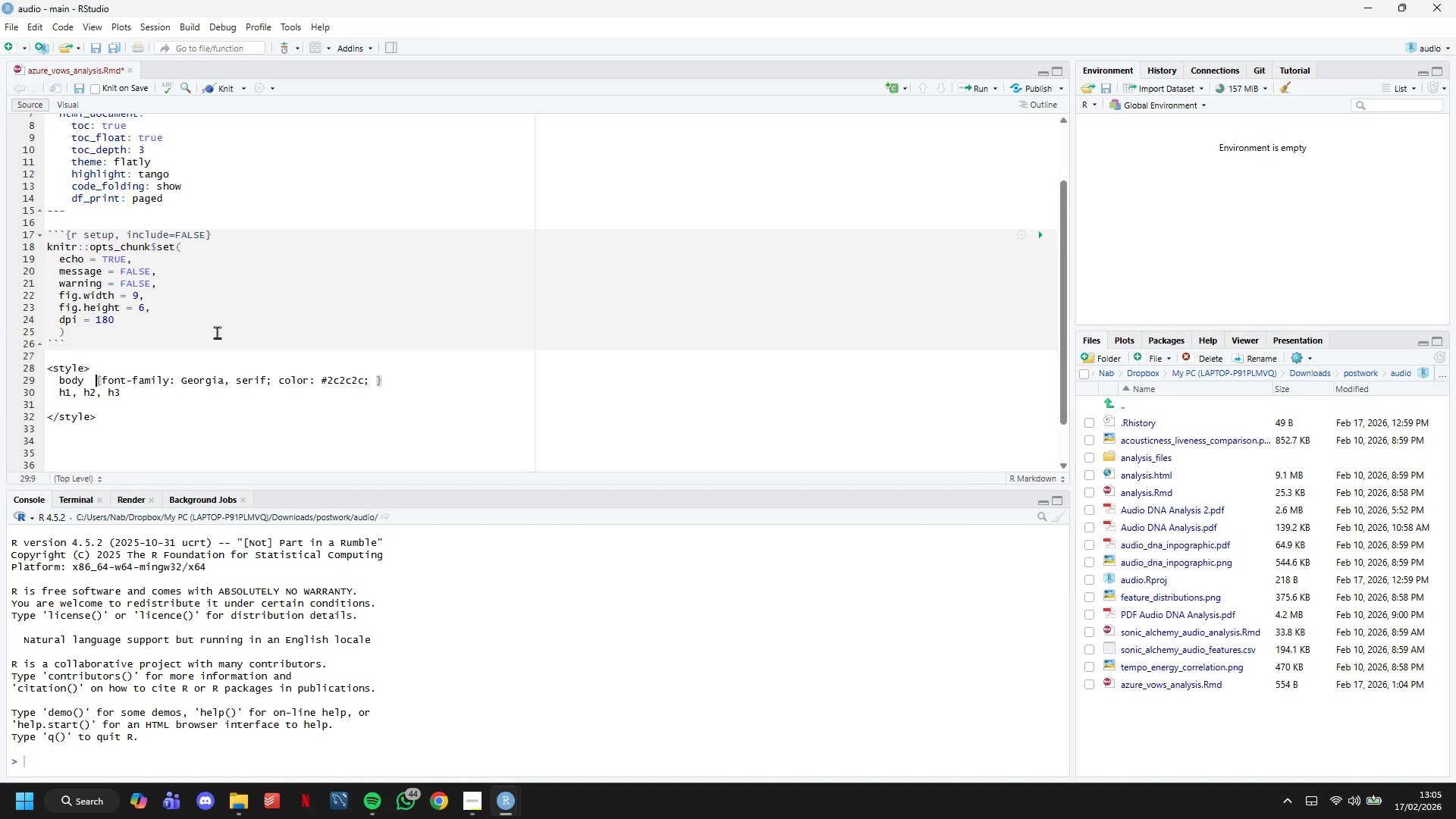 
key(ArrowLeft)
 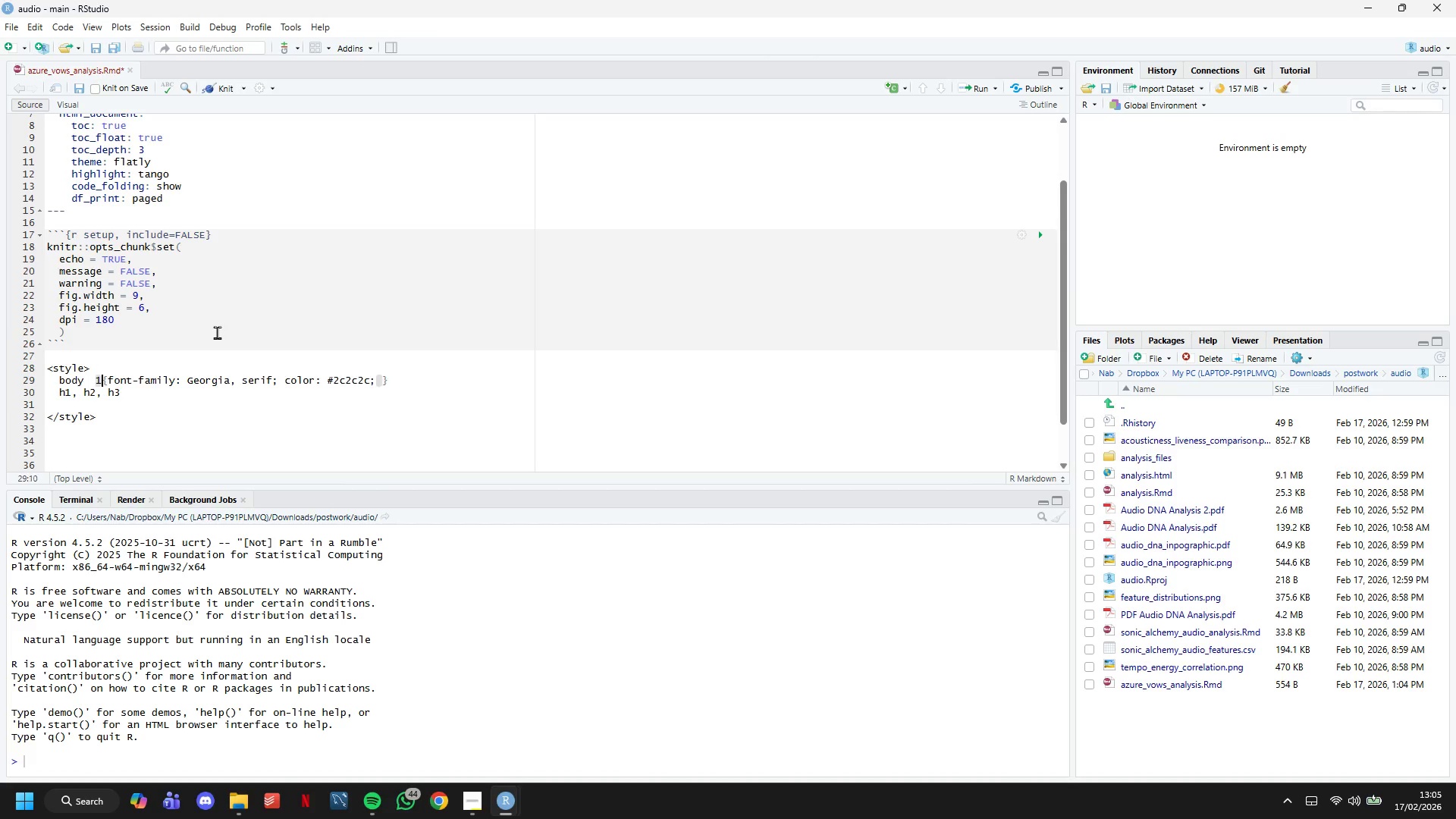 
key(1)
 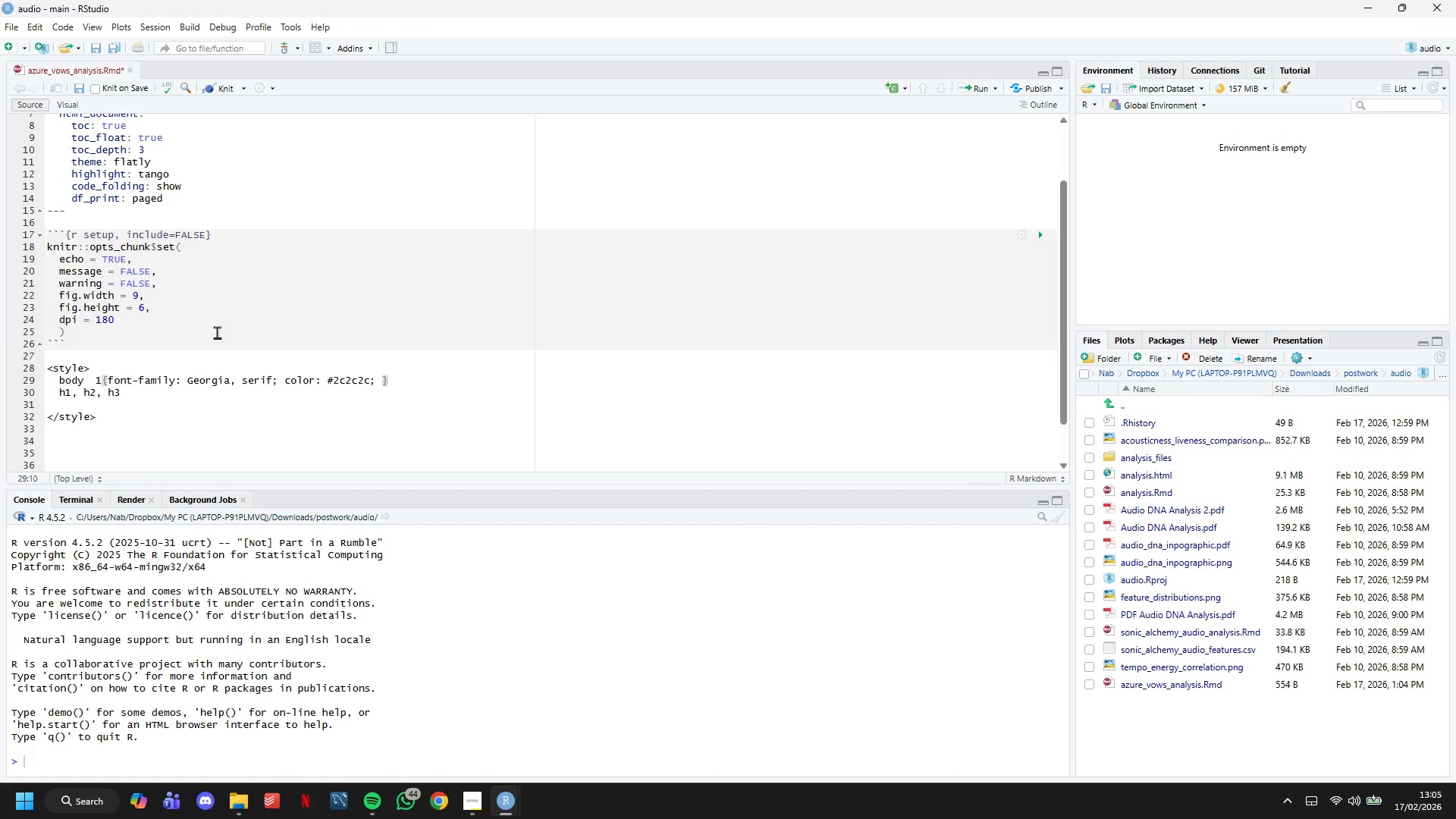 
key(Backspace)
 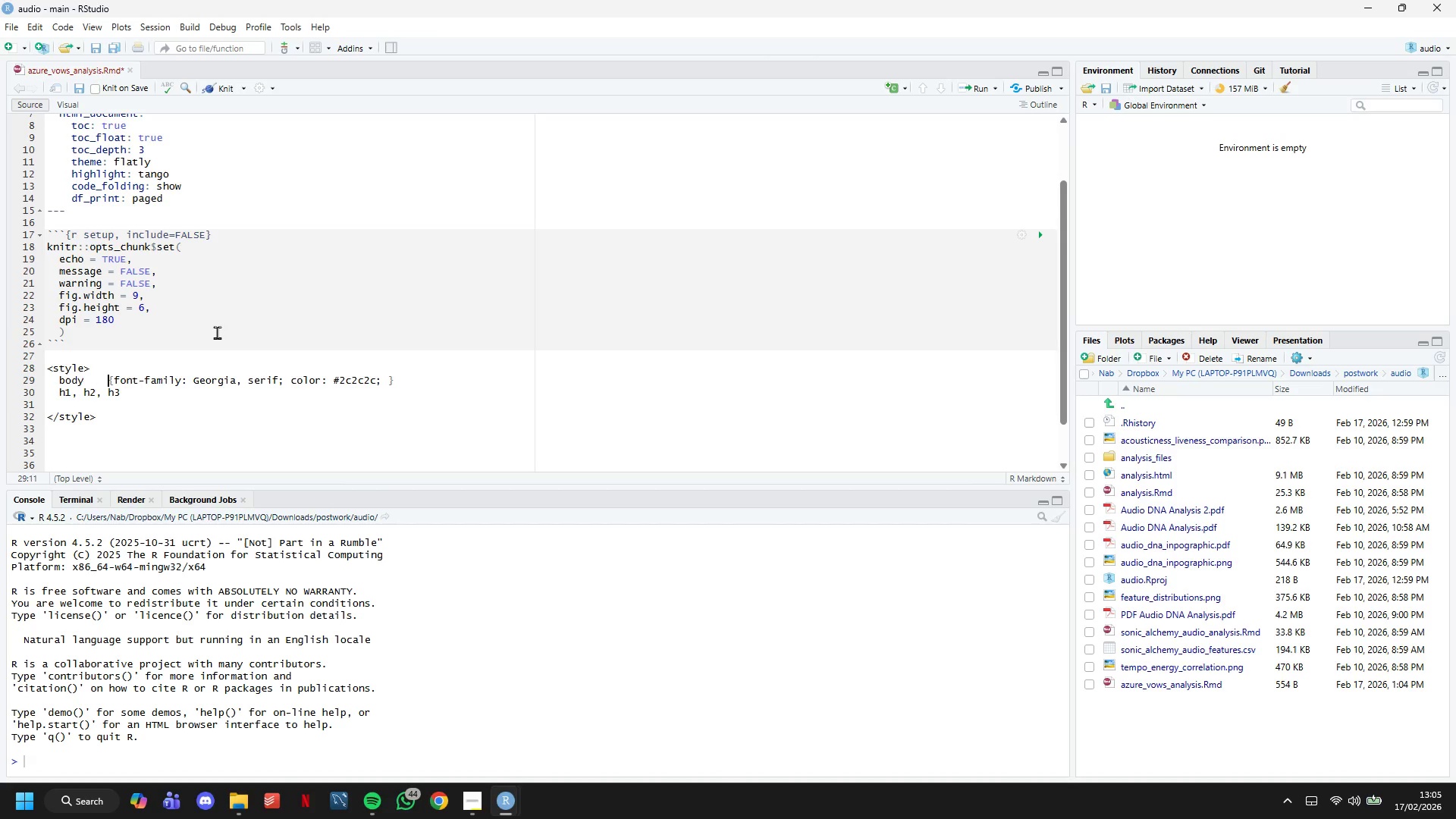 
key(Tab)
 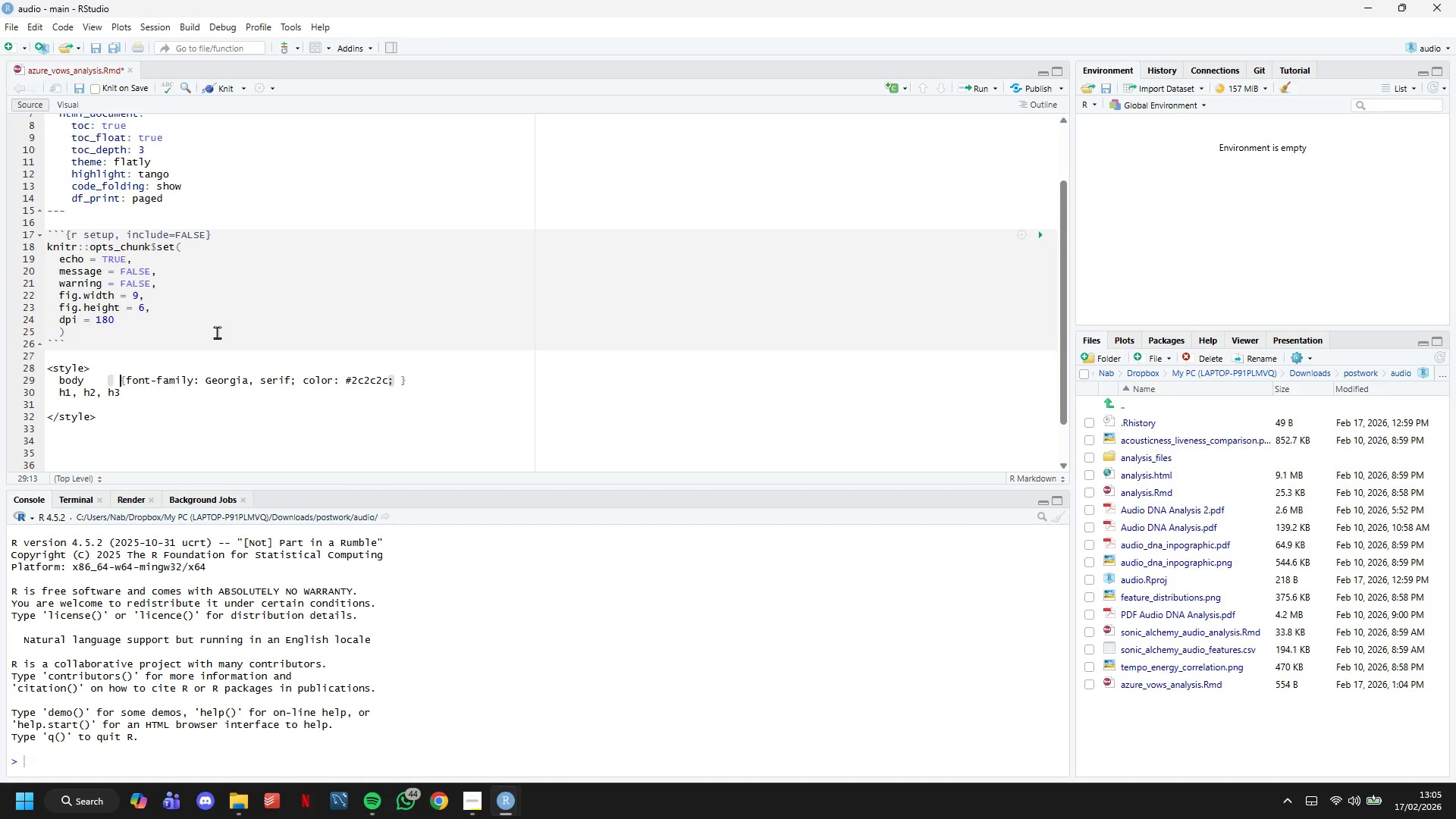 
key(Tab)
 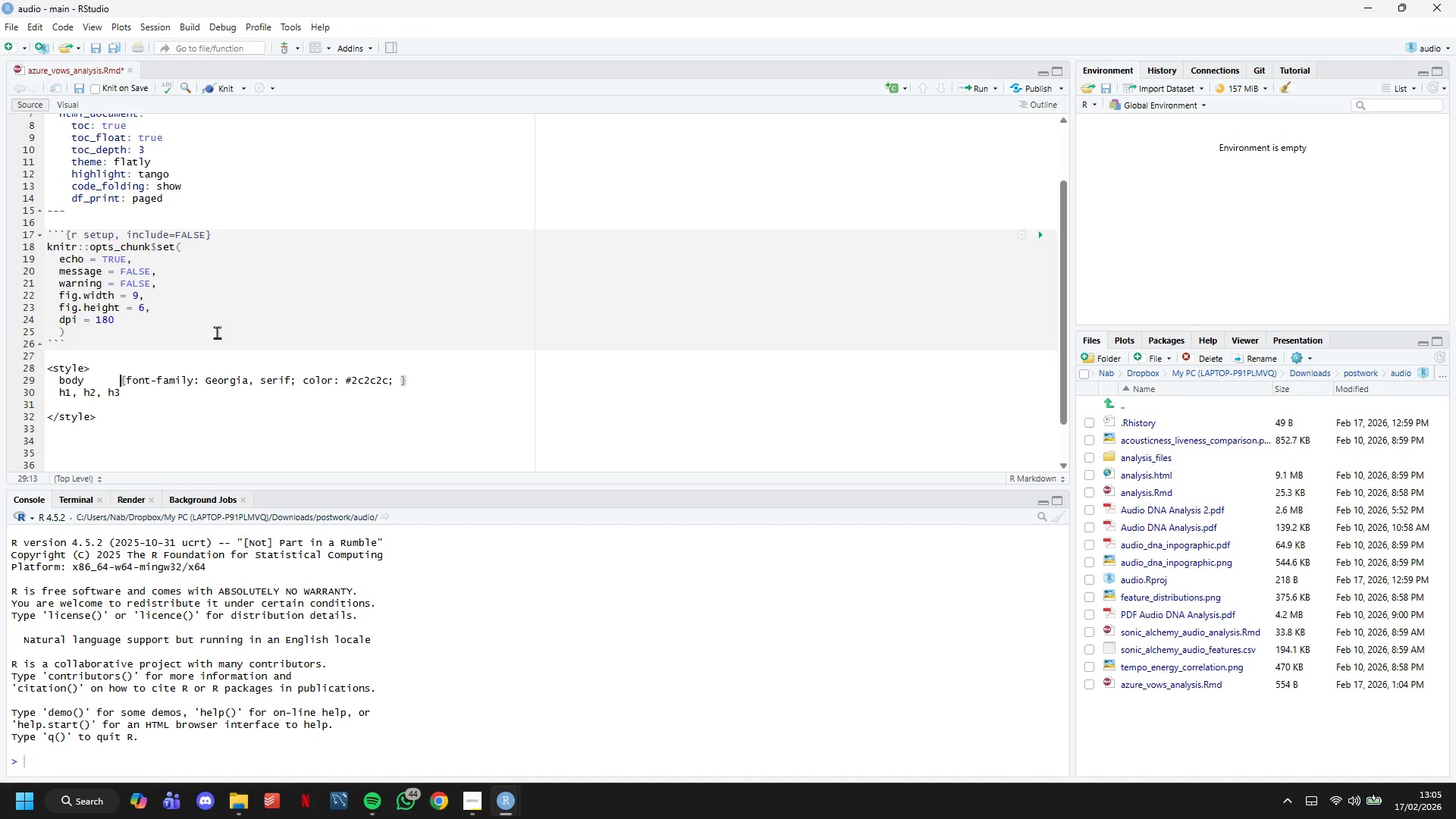 
key(Tab)
 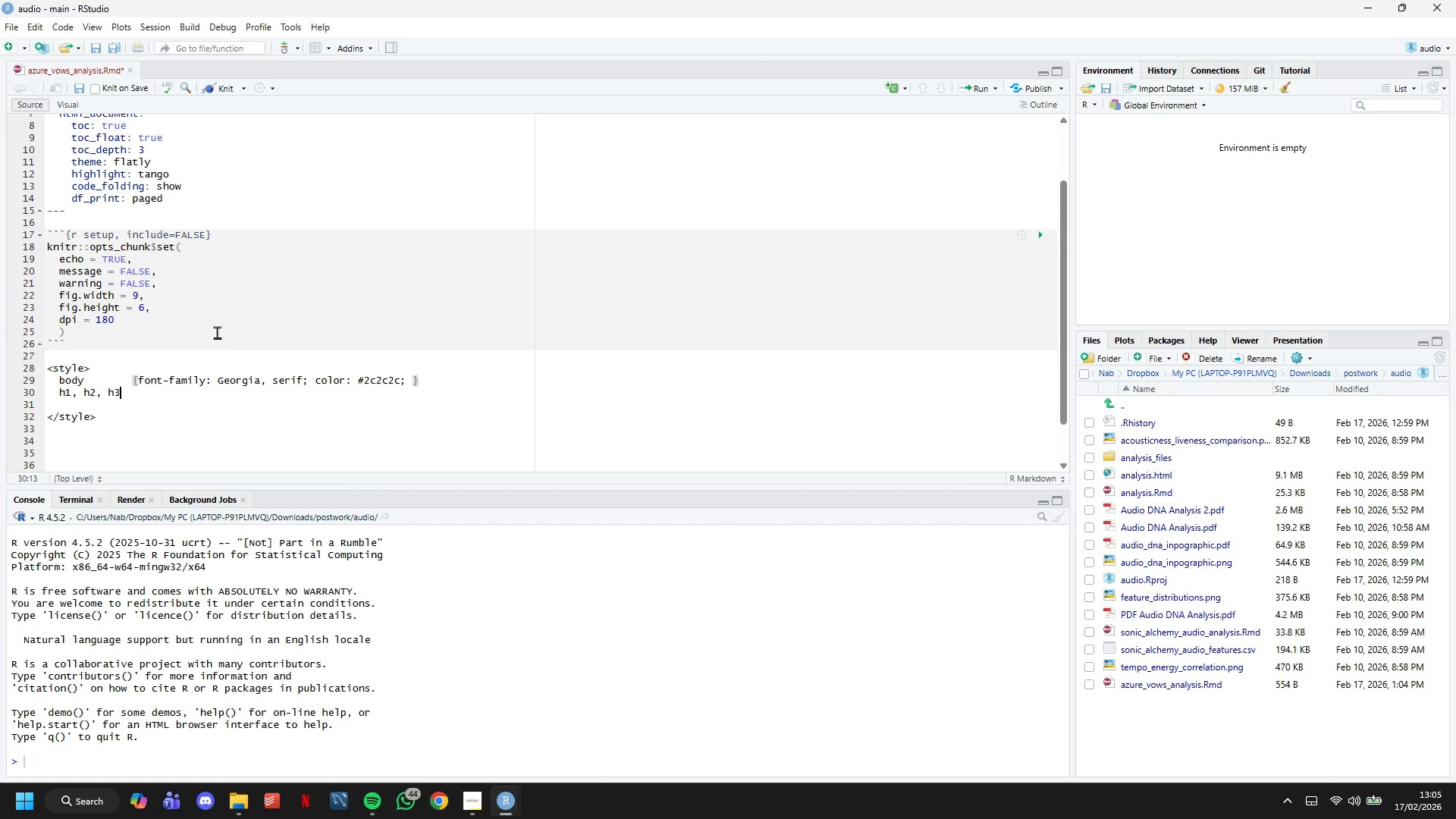 
key(ArrowDown)
 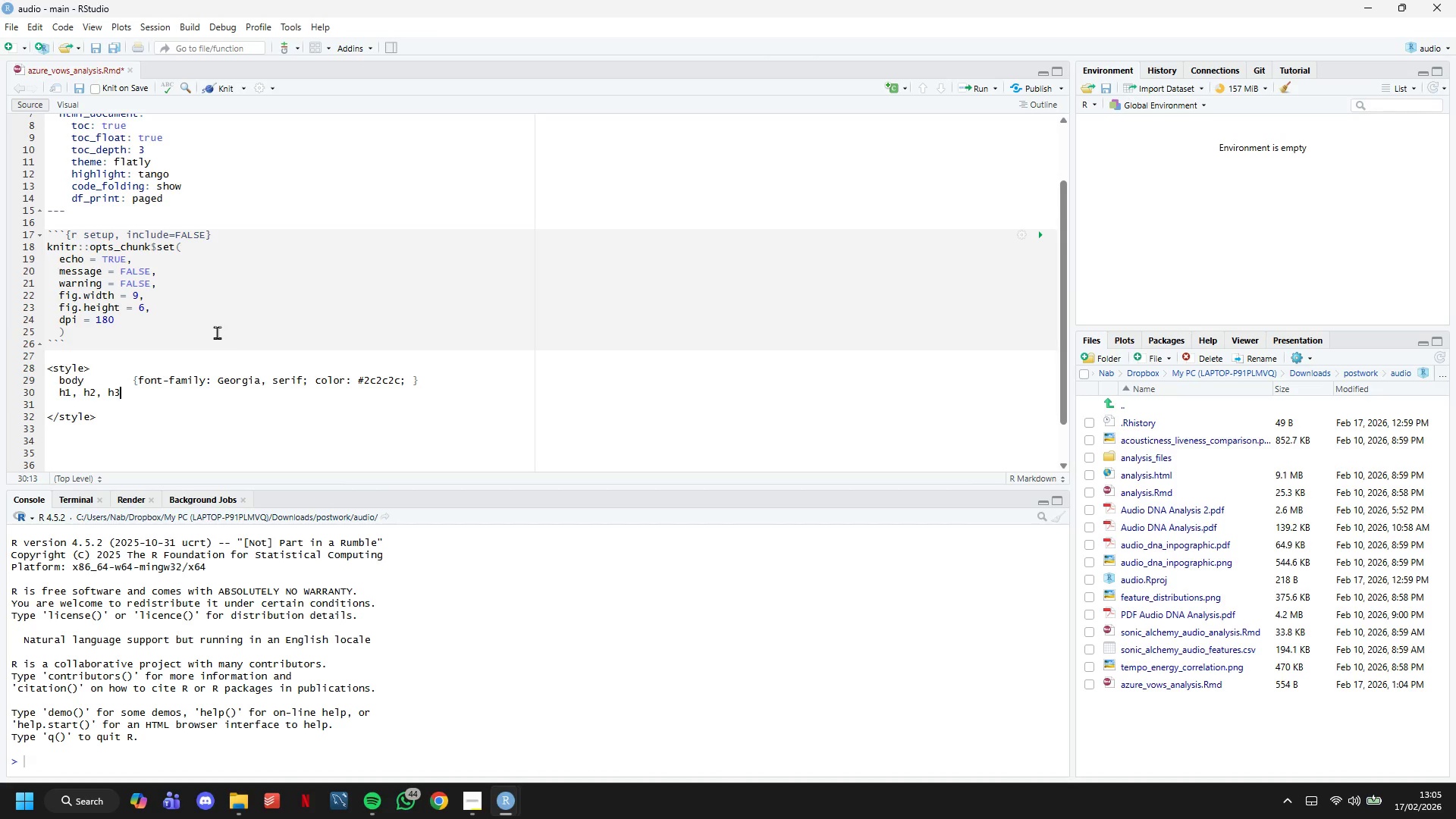 
key(Shift+BracketLeft)
 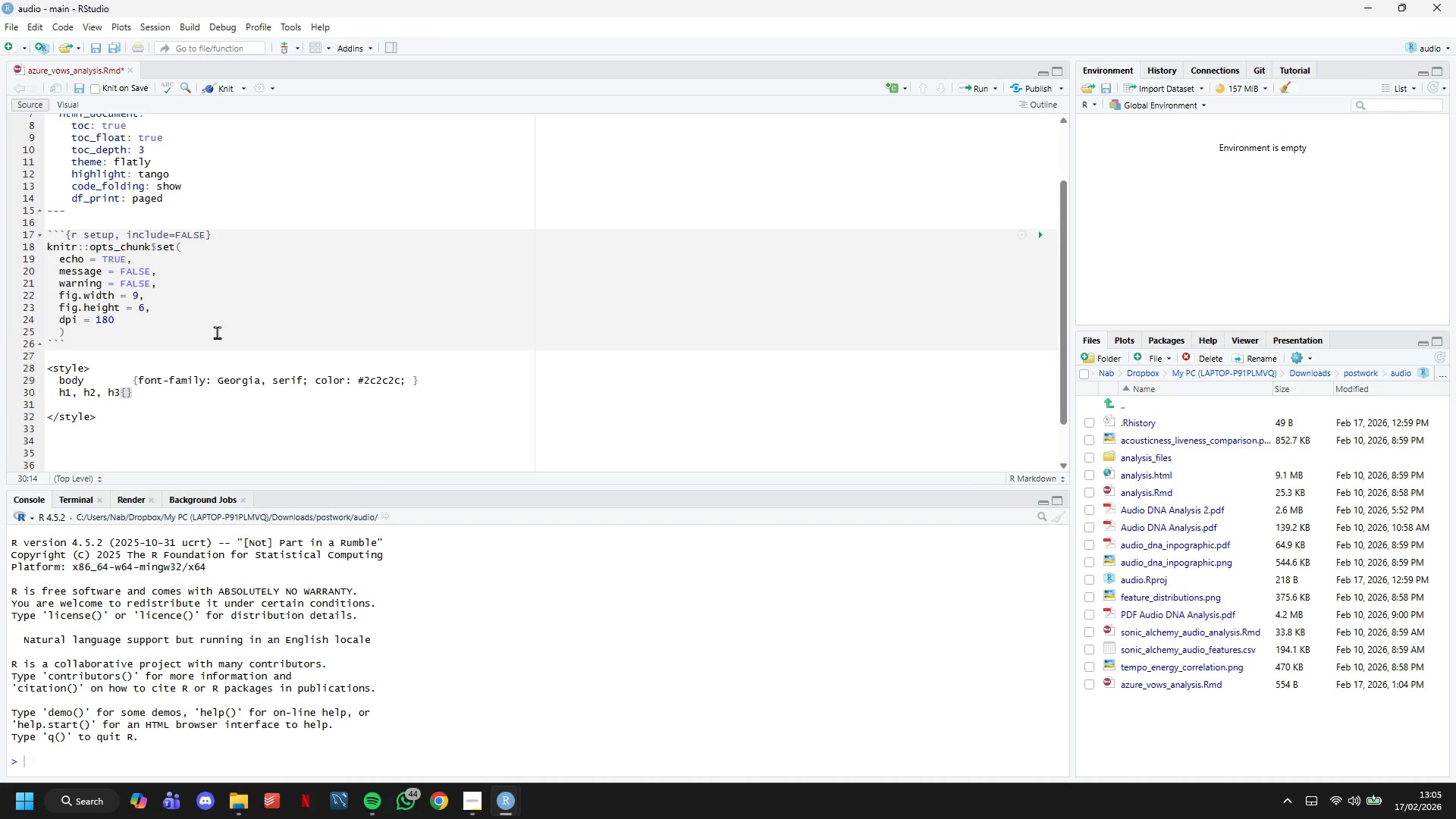 
key(ArrowLeft)
 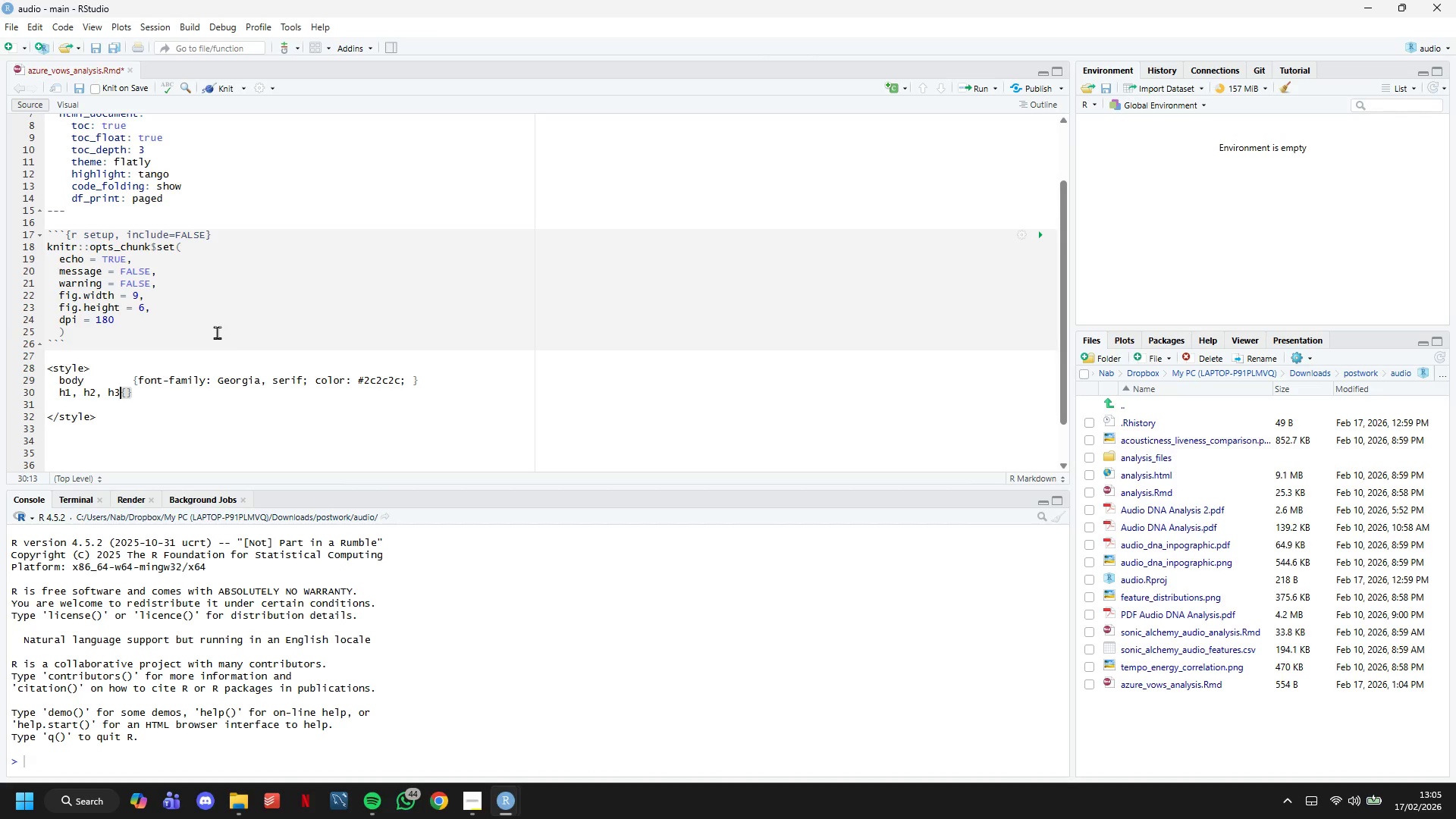 
key(Tab)
 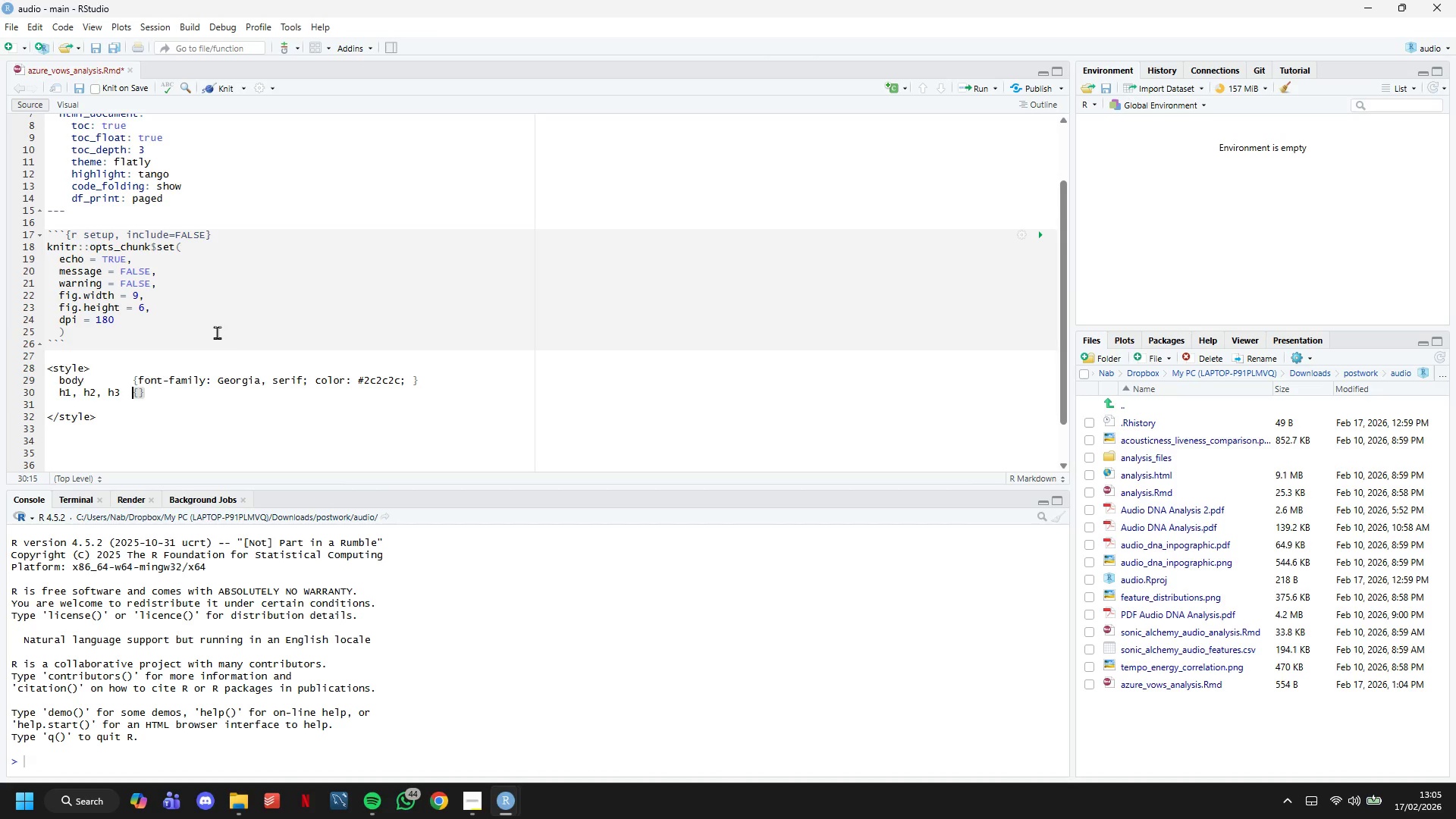 
key(ArrowRight)
 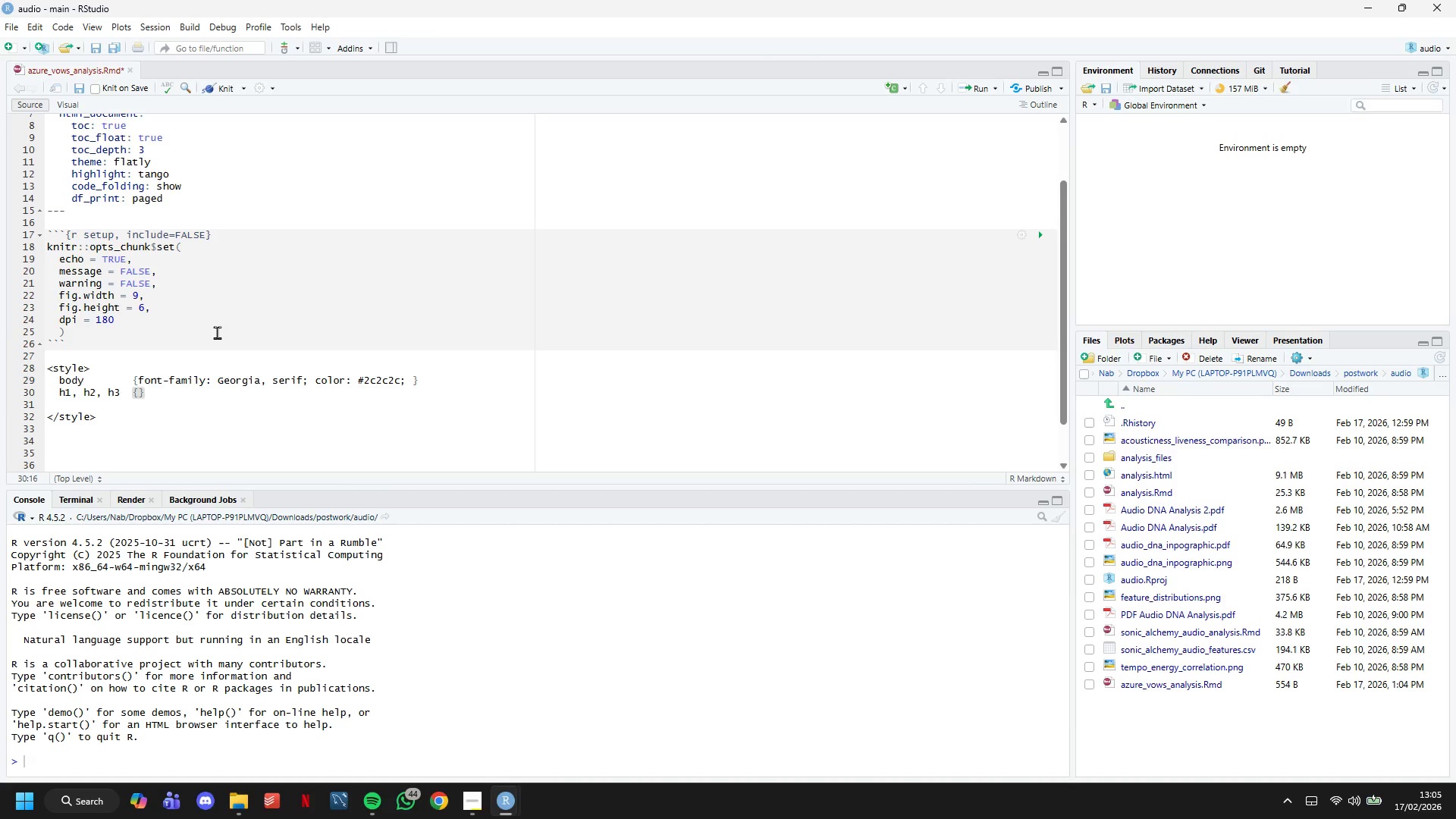 
type( color;)
key(Backspace)
type(: #3d6)
 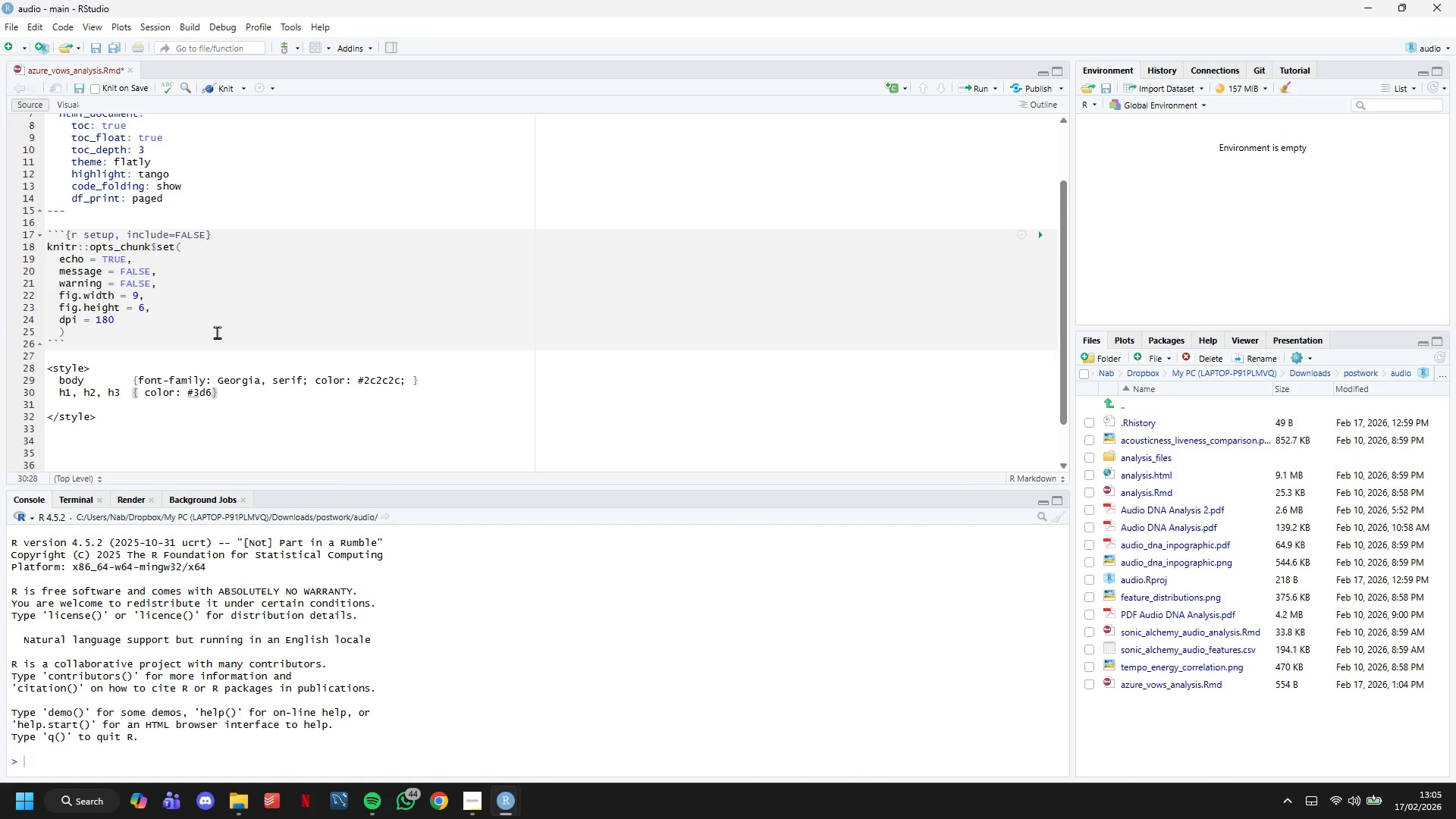 
type(b8e)
 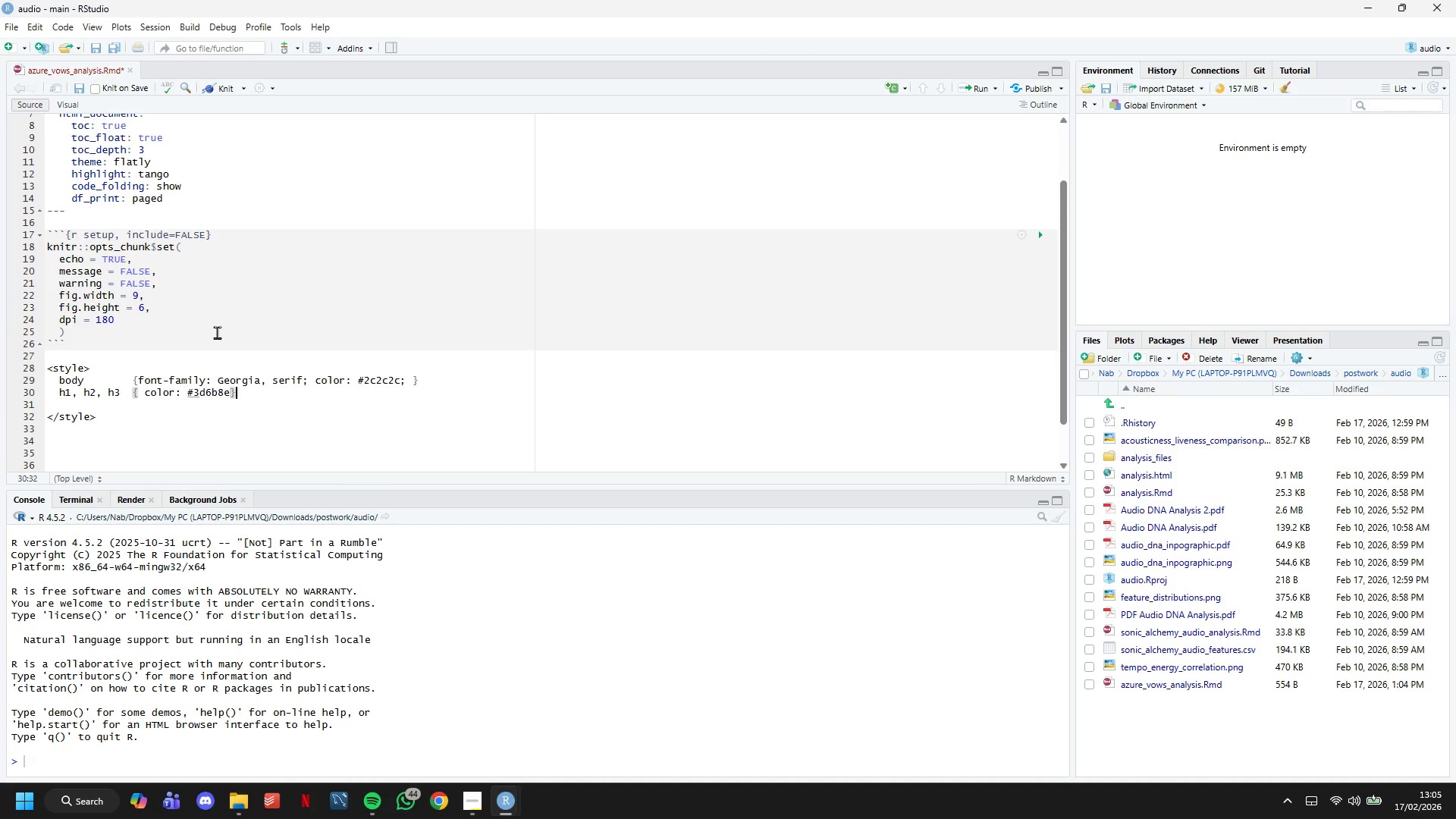 
key(ArrowRight)
 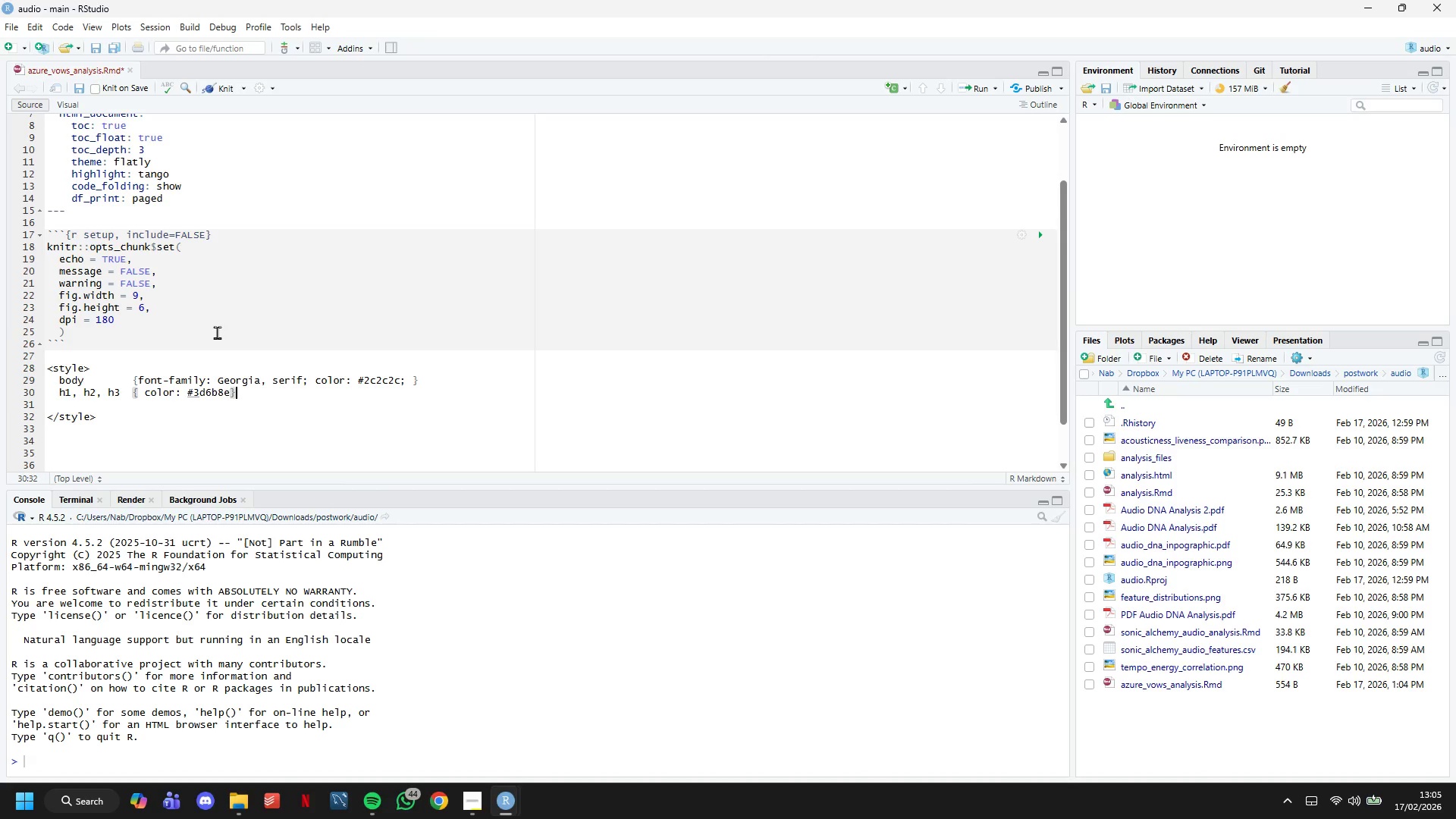 
key(ArrowLeft)
 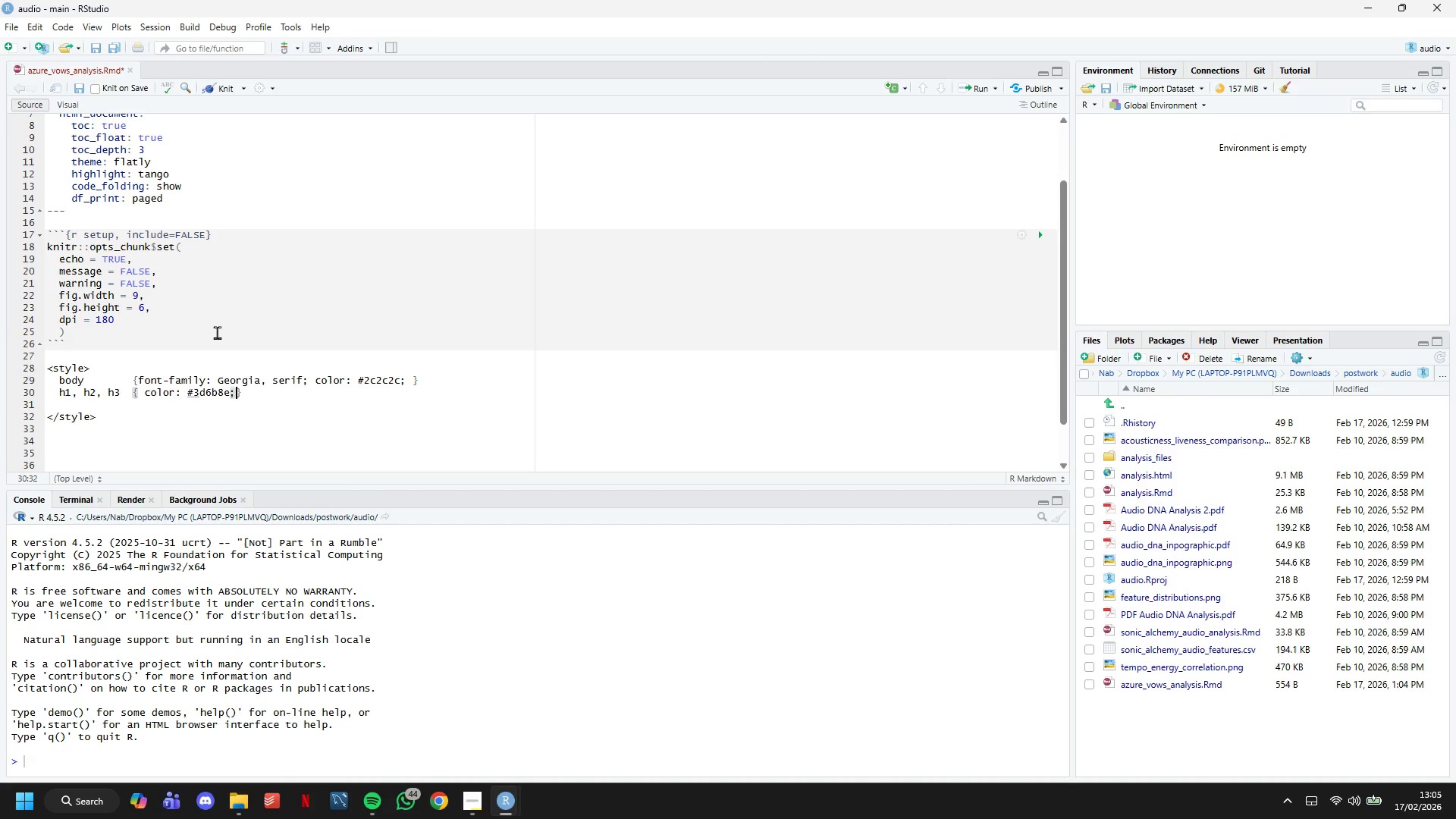 
key(Semicolon)
 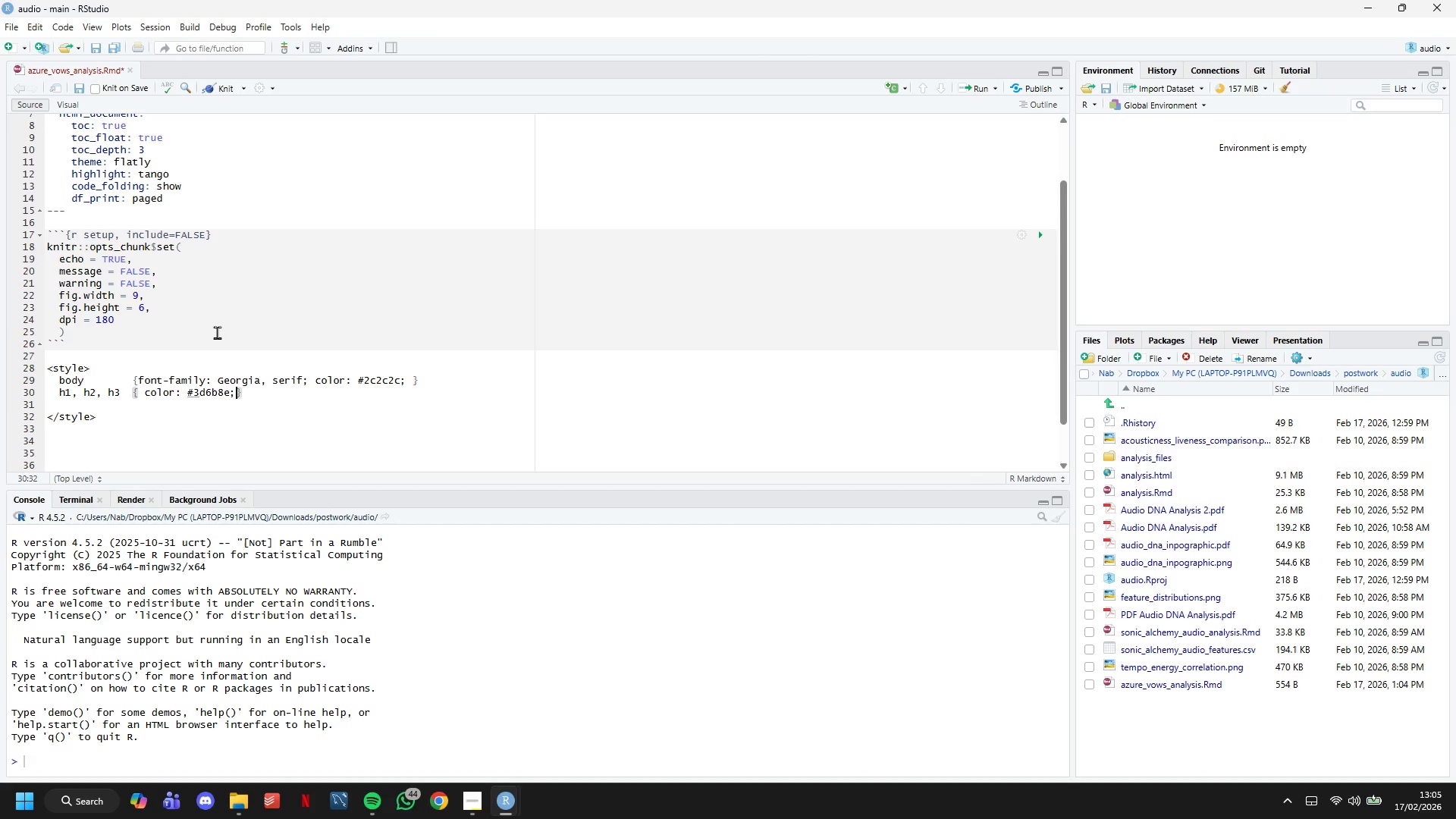 
key(Space)
 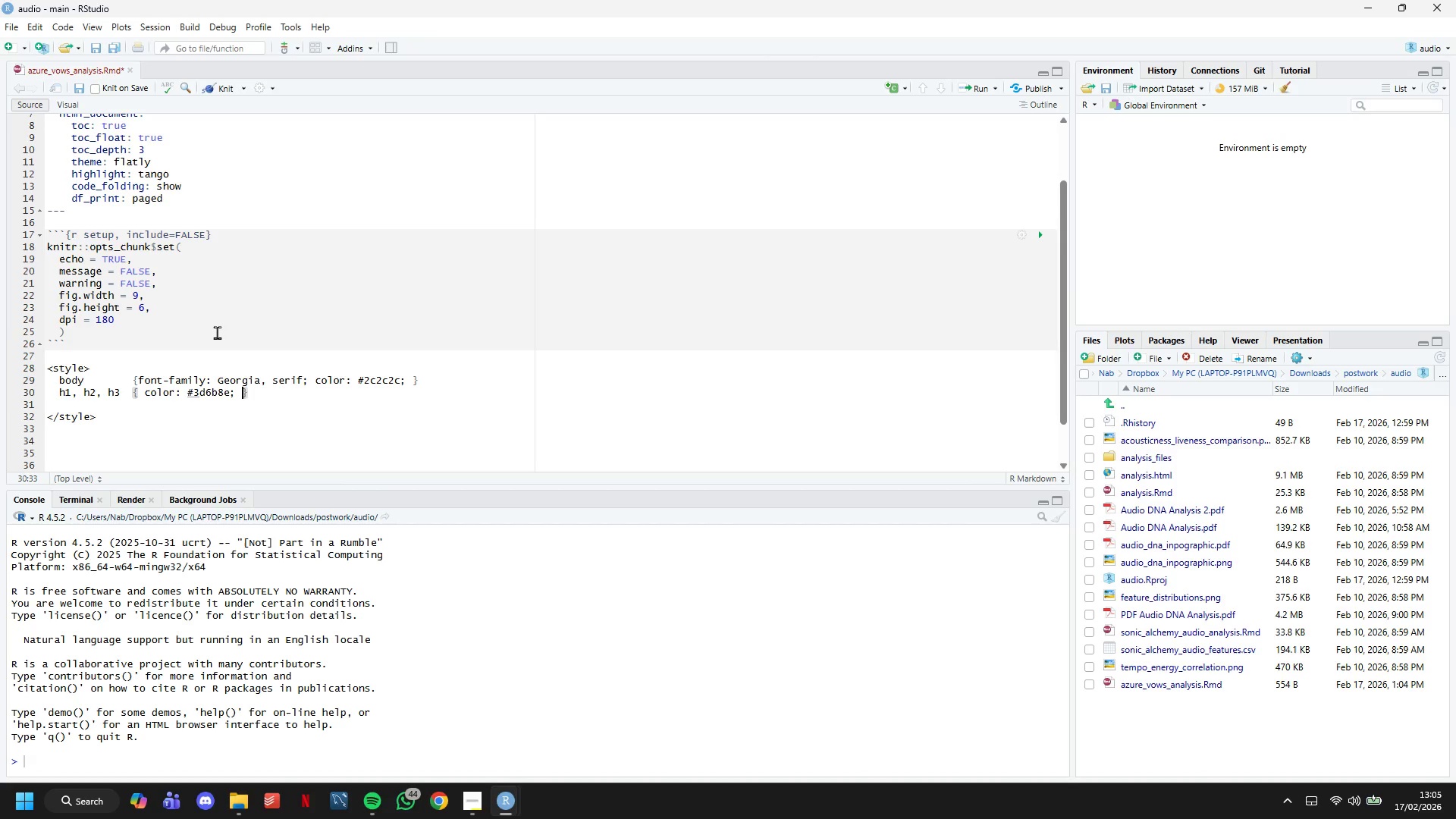 
key(ArrowRight)
 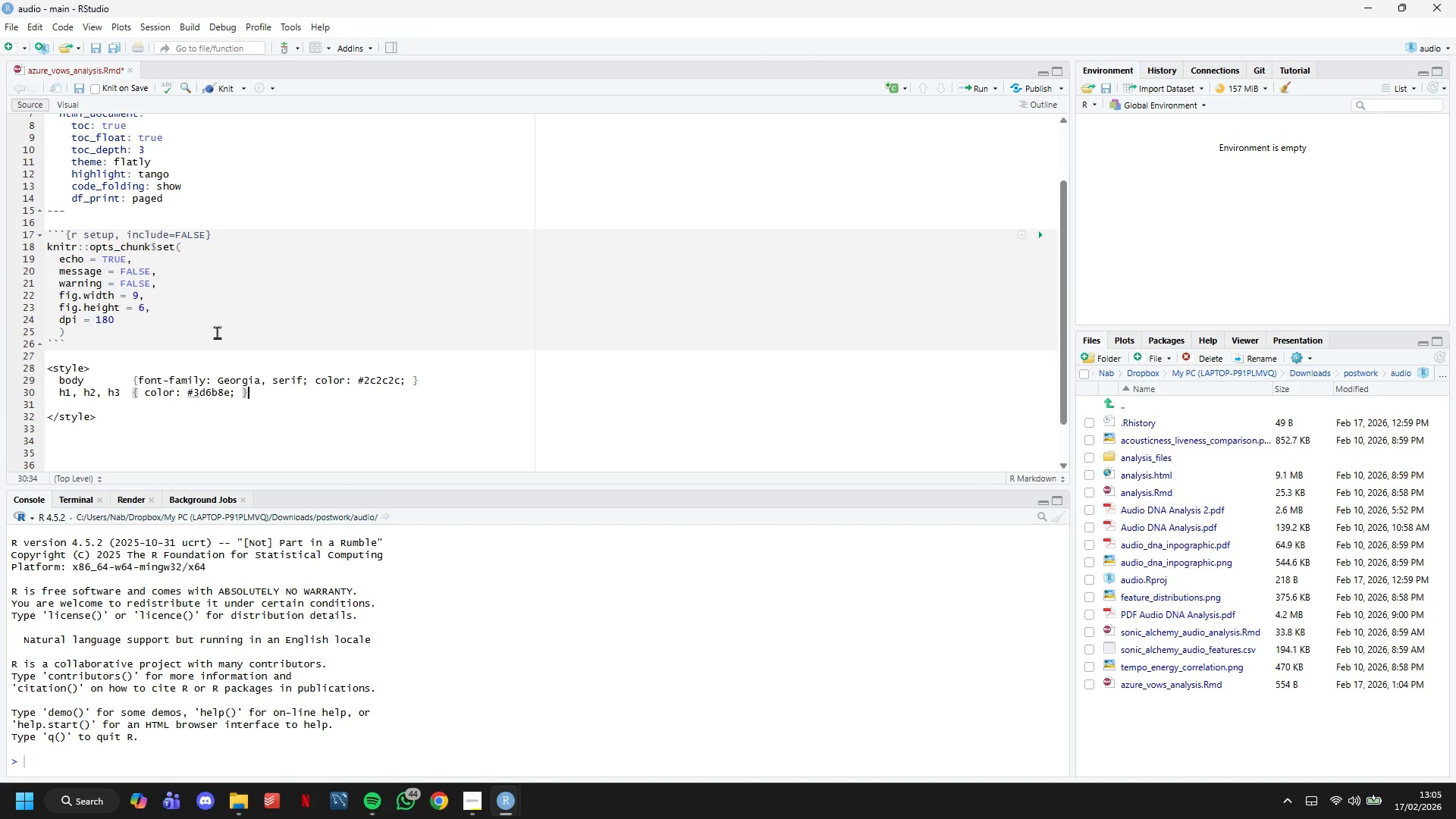 
key(Enter)
 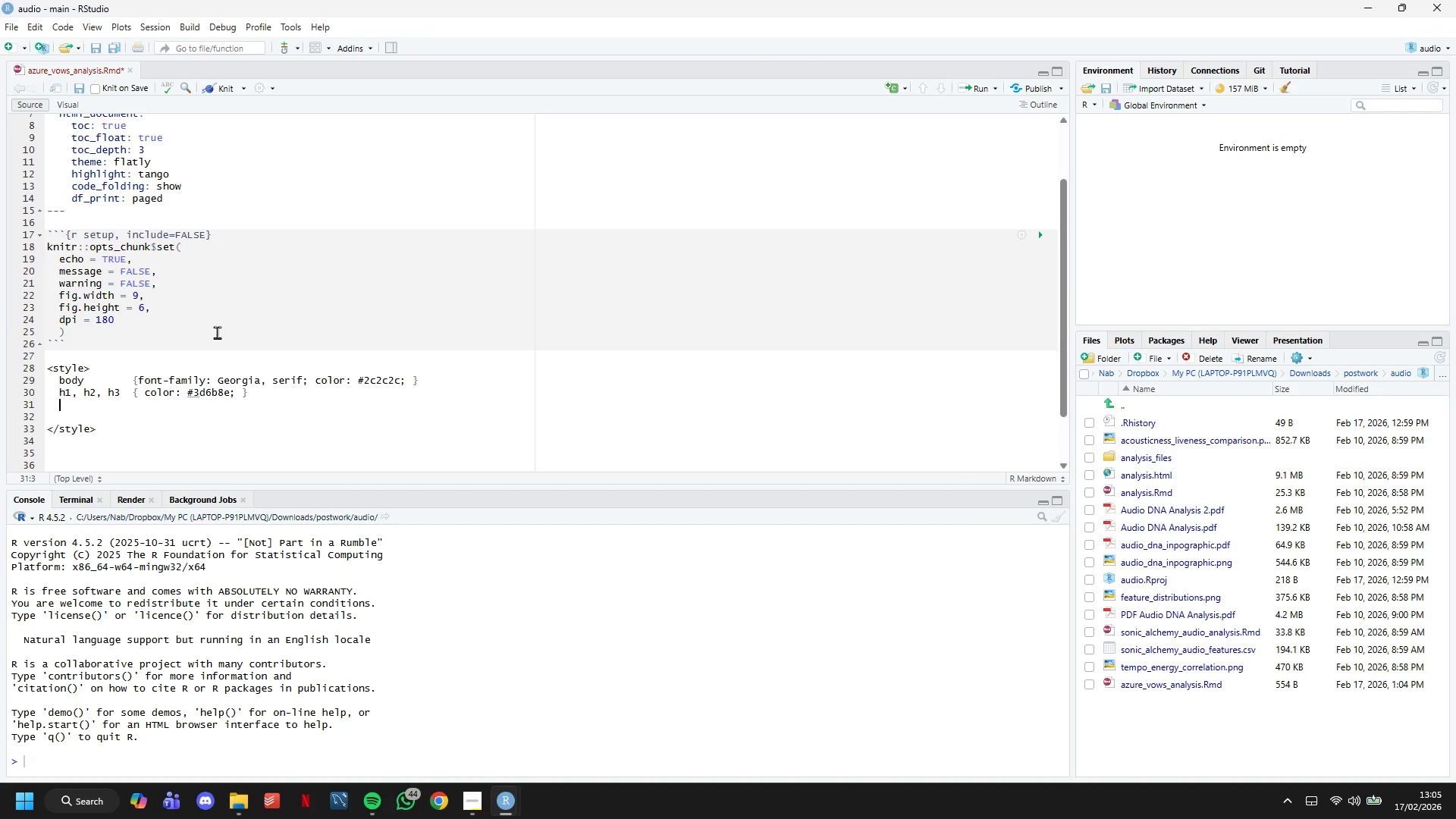 
type(h1)
key(Tab)
key(Tab)
key(Tab)
key(Tab)
key(Tab)
type({ border-bottom: 3px solid #c9a)
 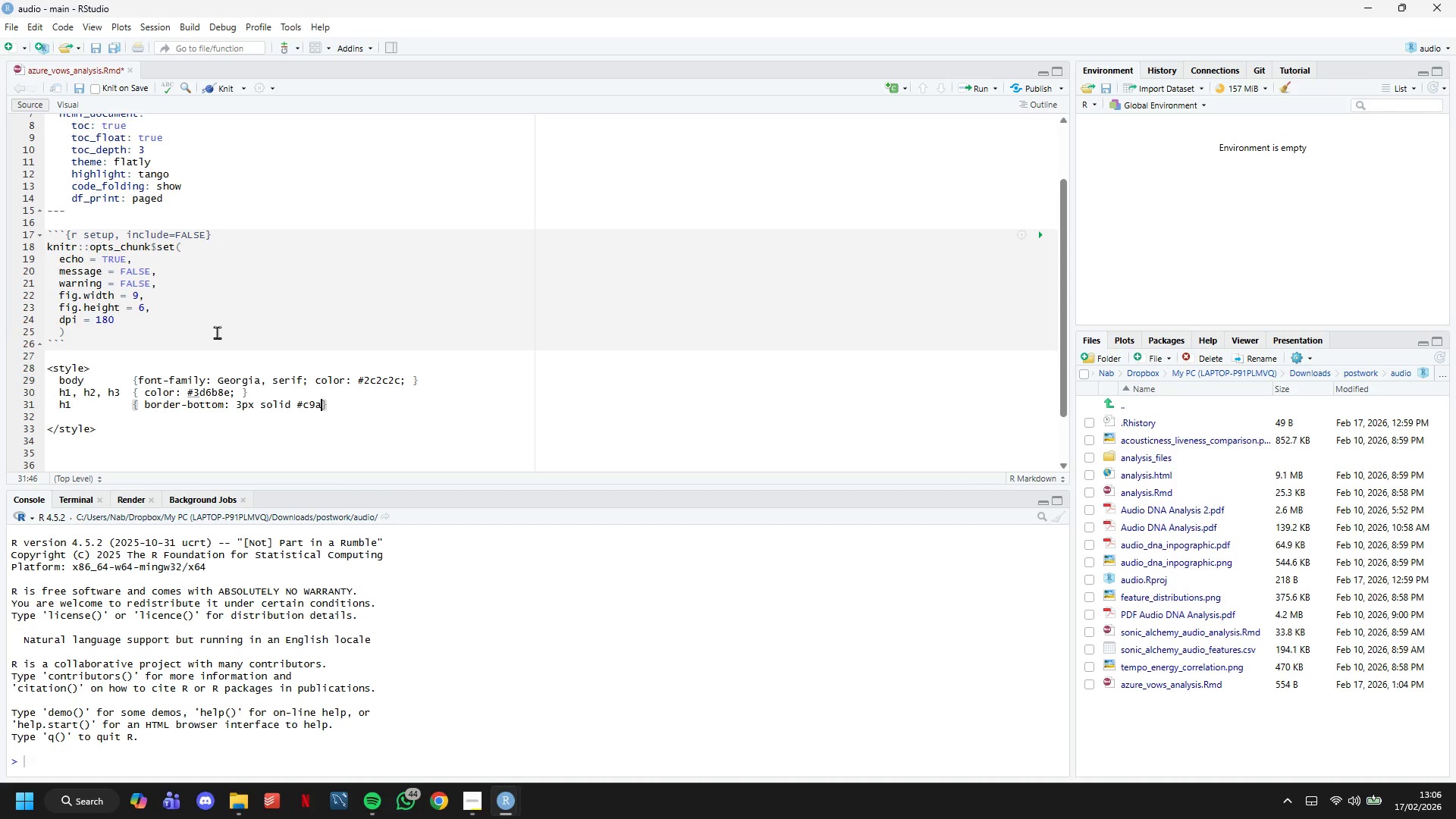 
type(84c; padding-v)
key(Backspace)
type(bottom: 10px)
 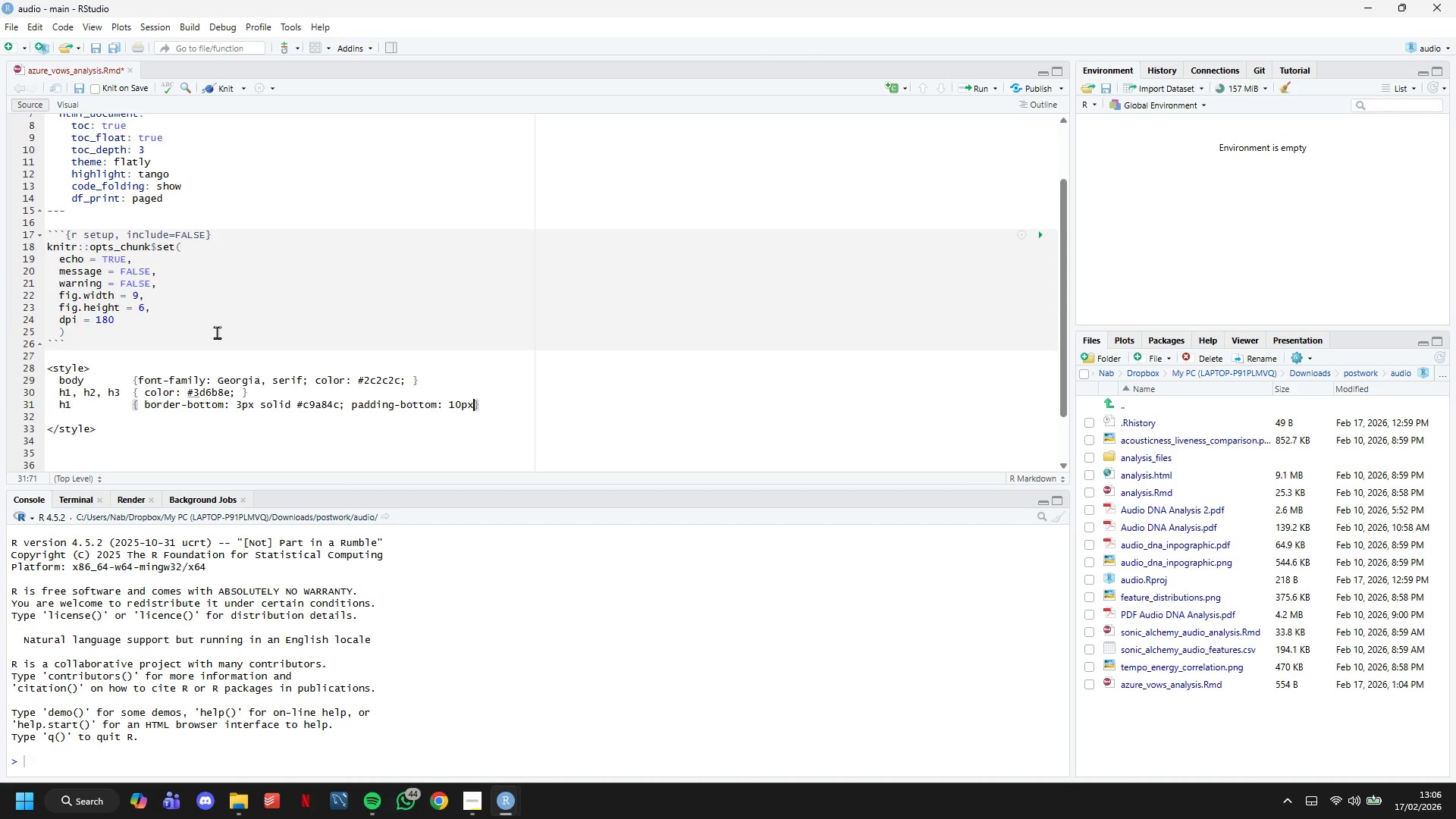 
wait(61.03)
 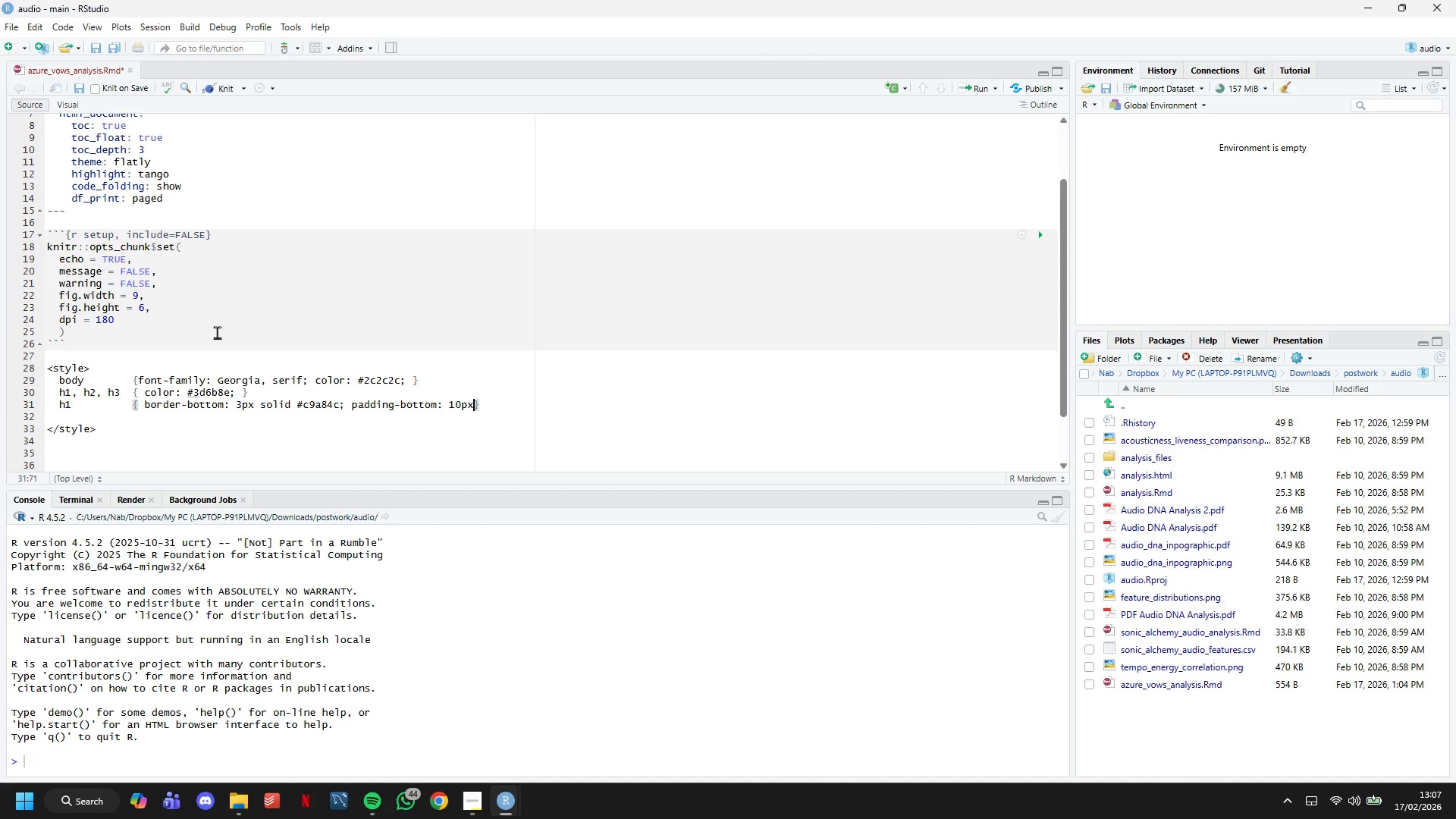 
key(ArrowRight)
 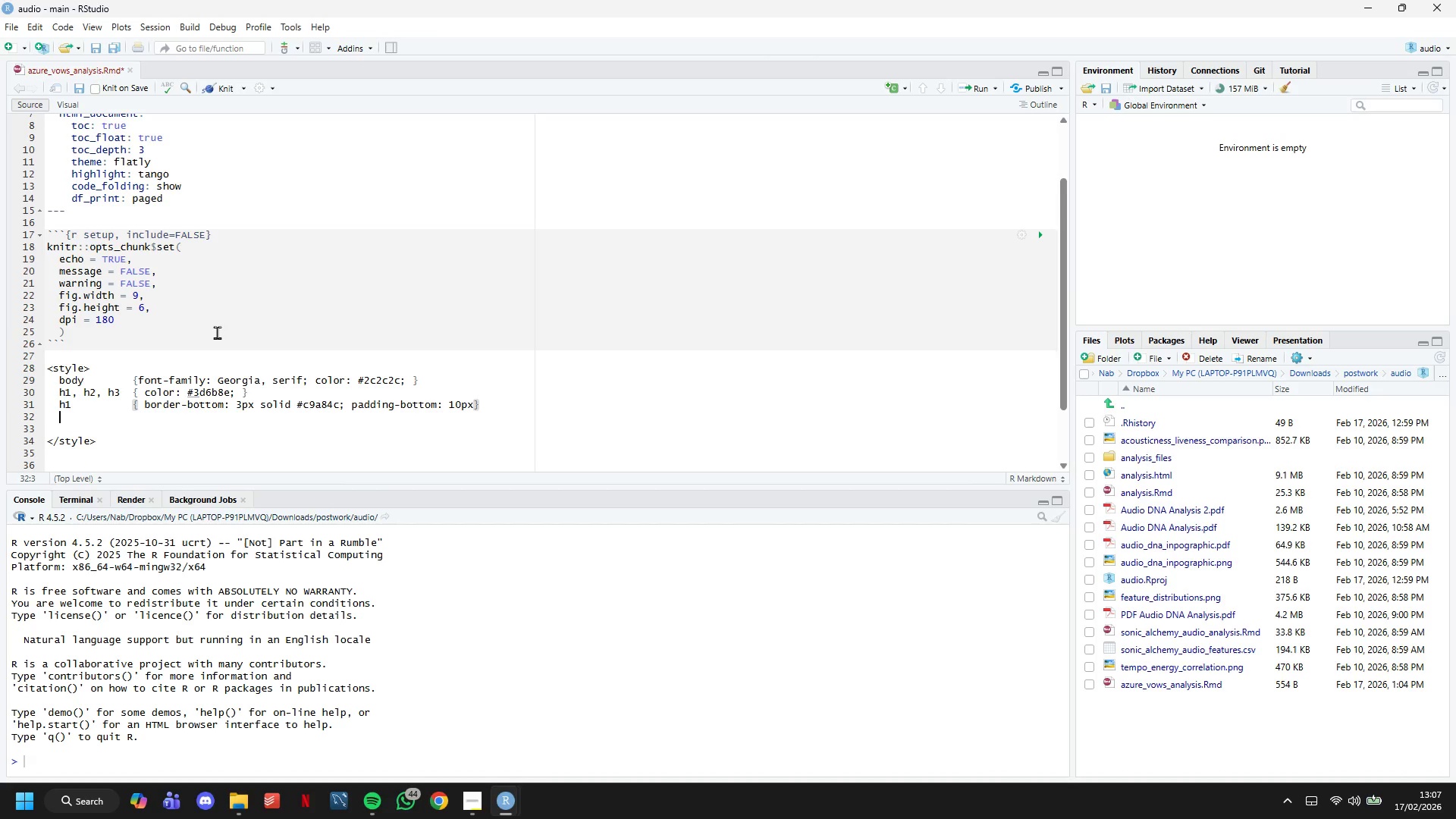 
key(Enter)
 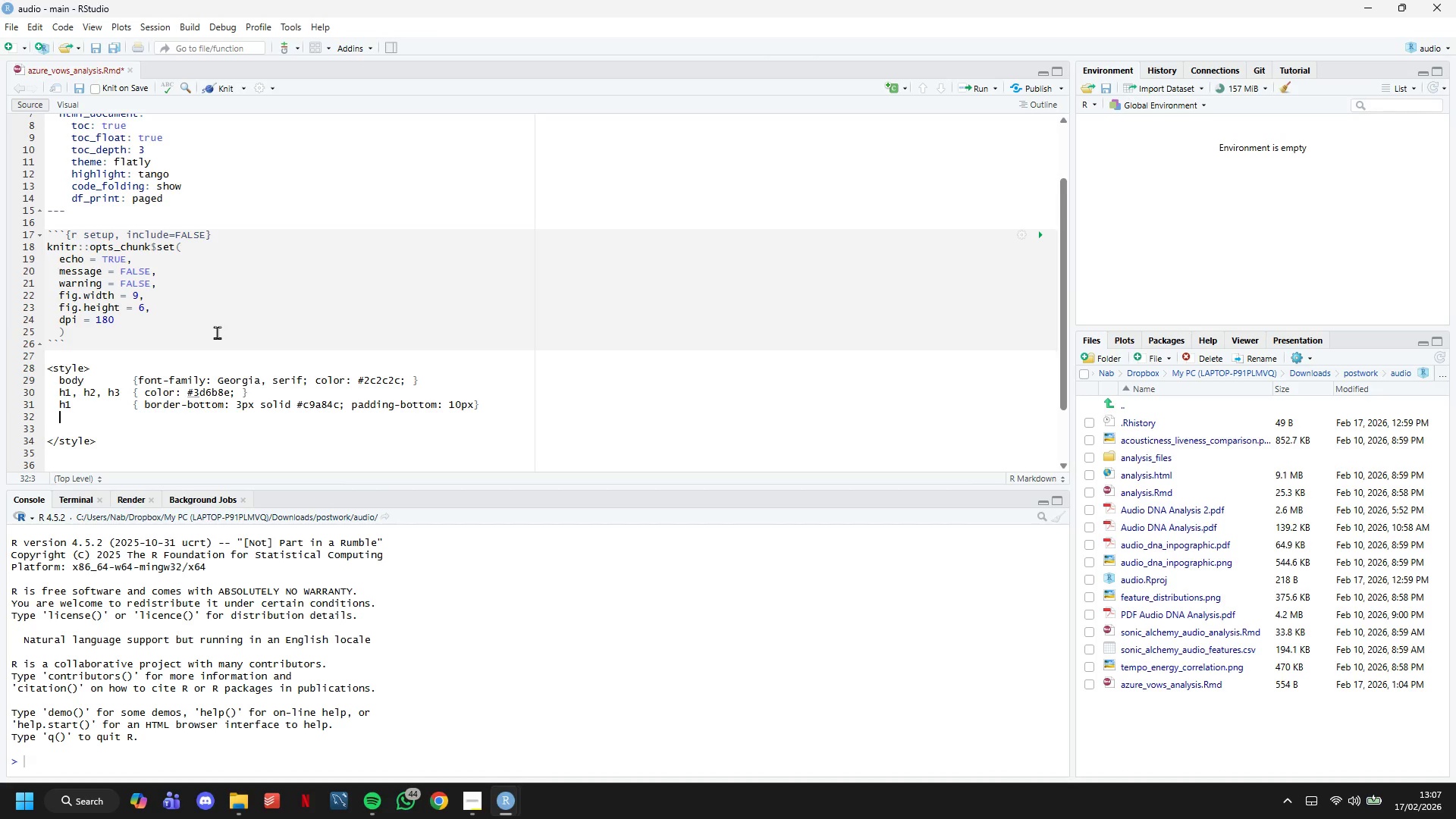 
type(.finding-box { )
key(Backspace)
type( a)
key(Backspace)
type(background: #f0f7ff; border-left: 5px solid #3d6b8e;)
 